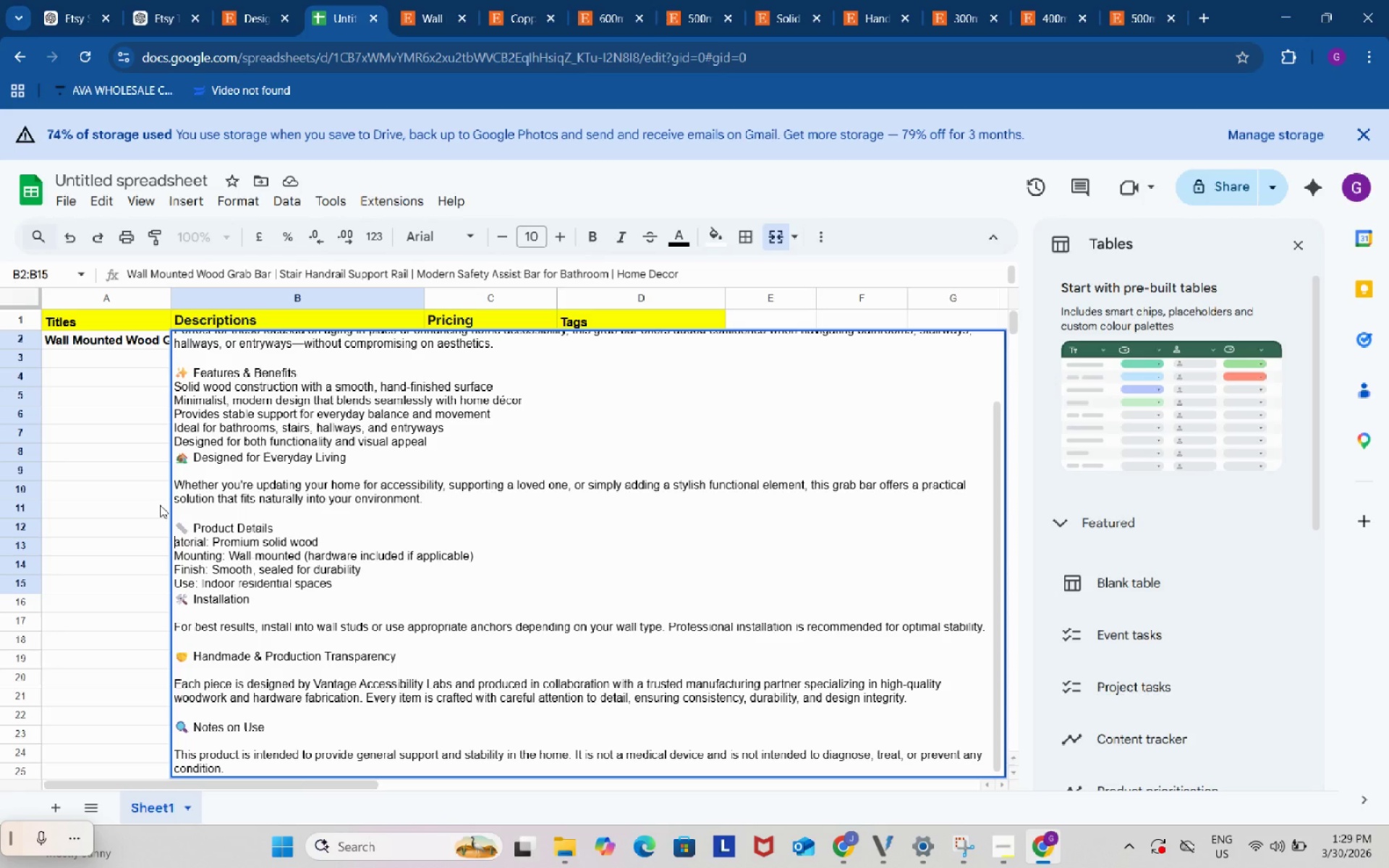 
key(NumpadDecimal)
 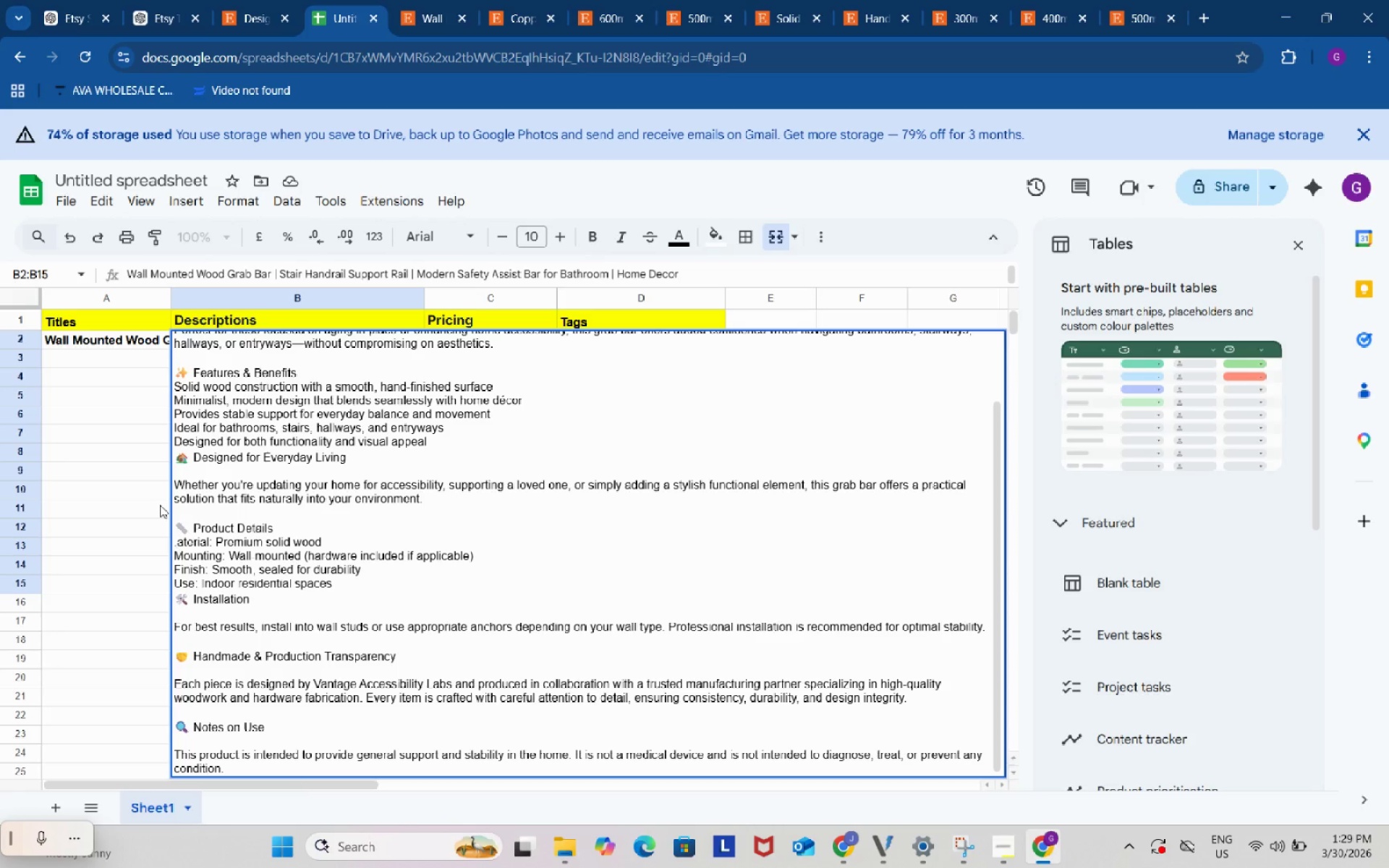 
key(Backspace)
 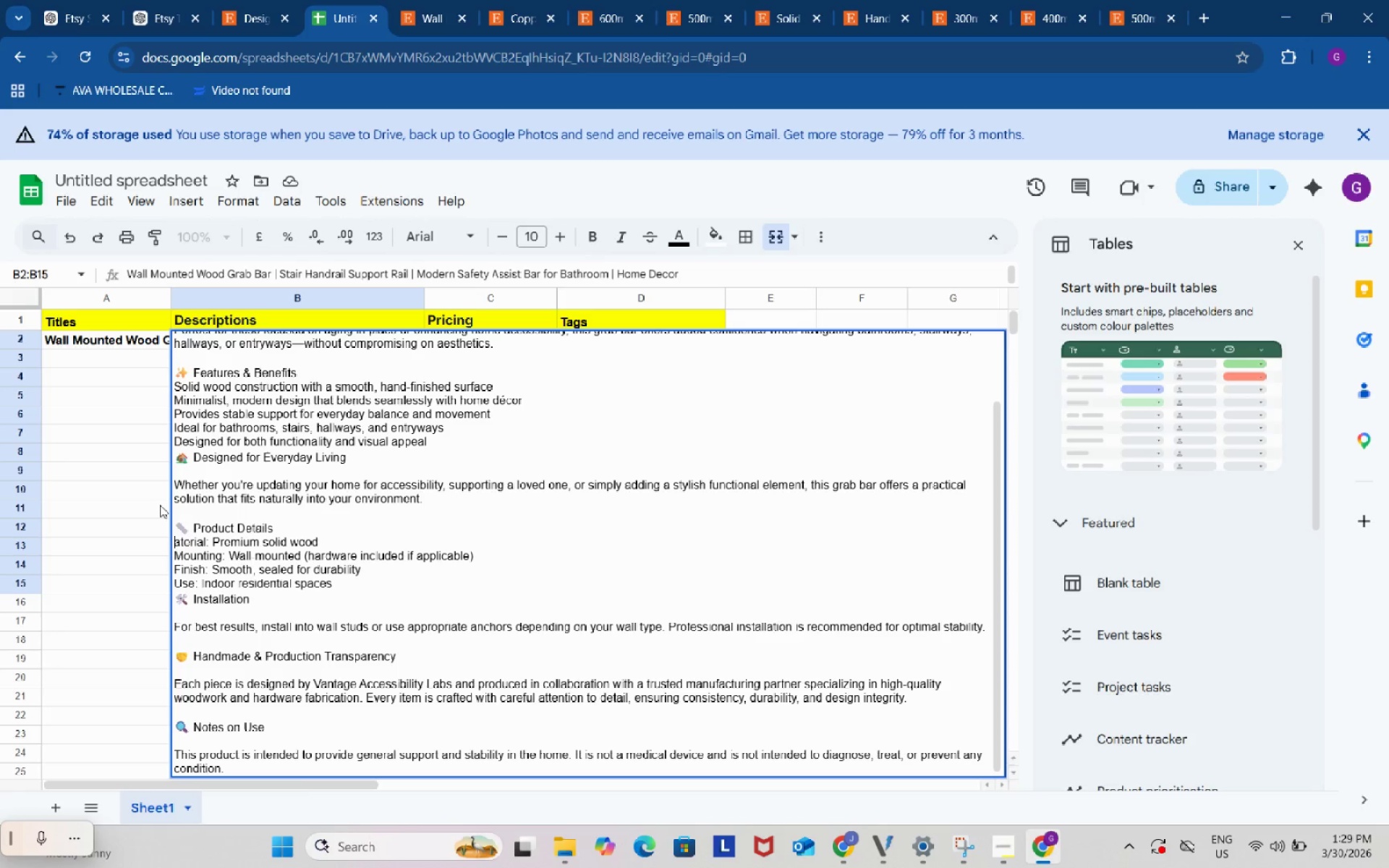 
key(Shift+ShiftRight)
 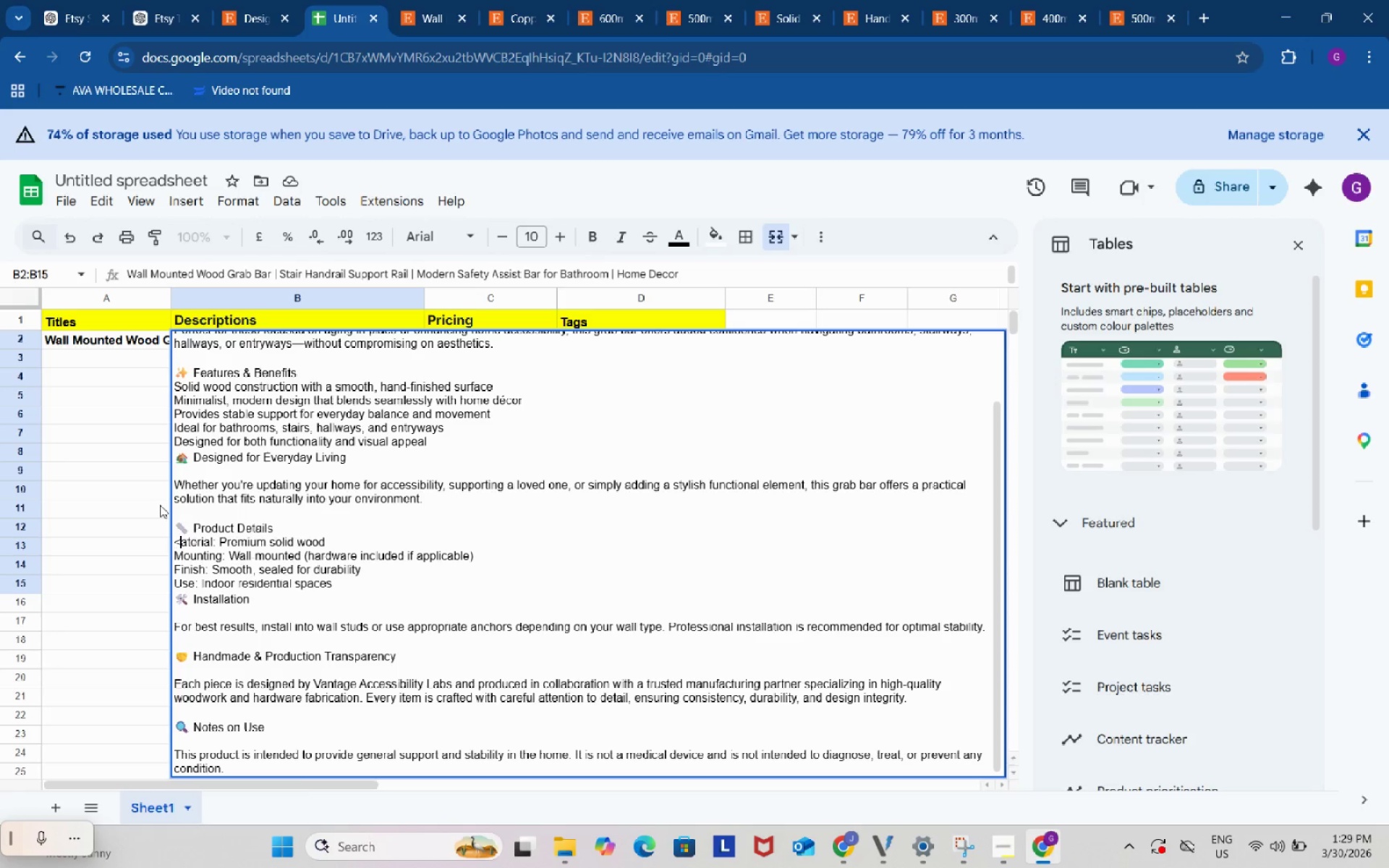 
key(Shift+Comma)
 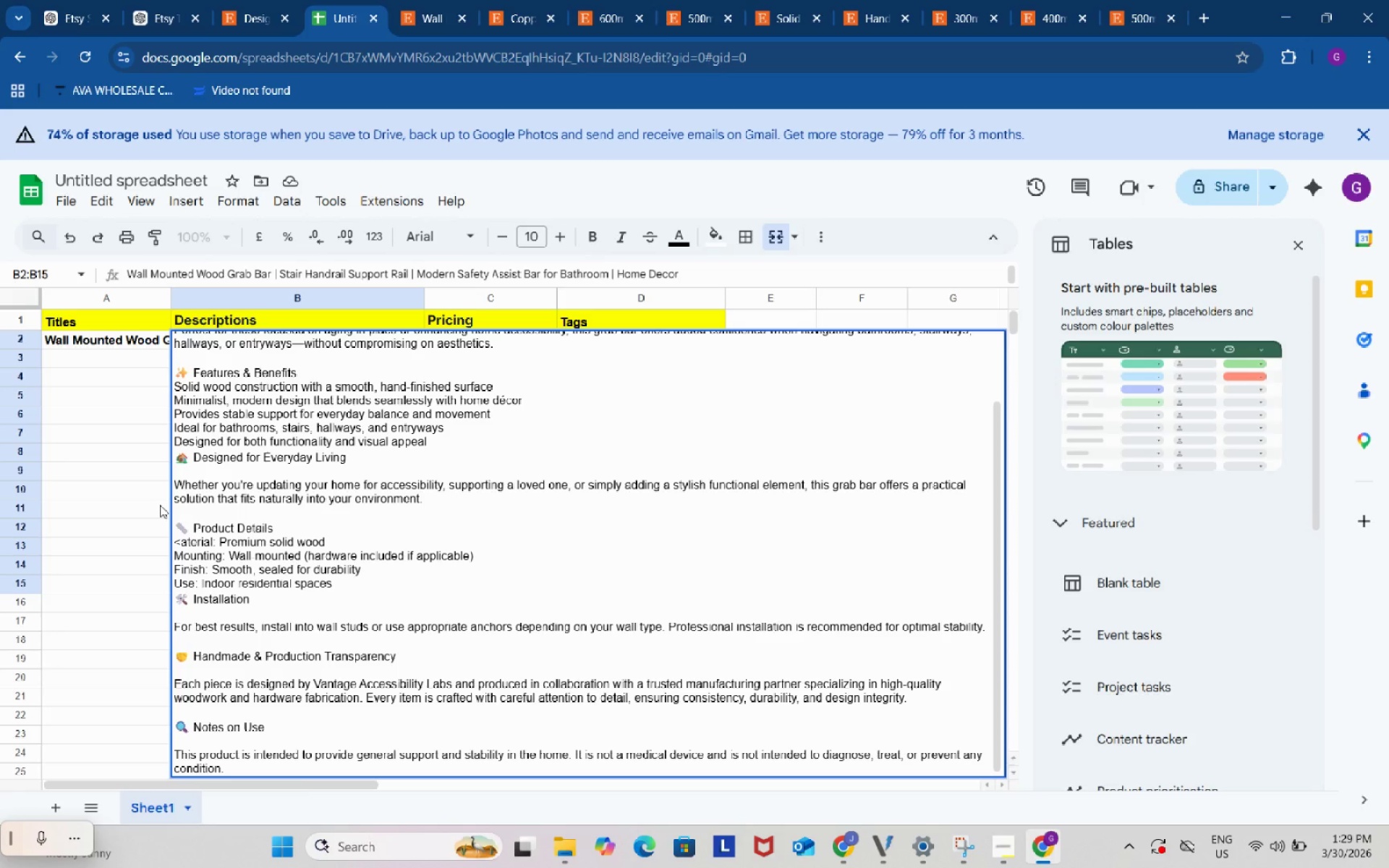 
key(Backspace)
 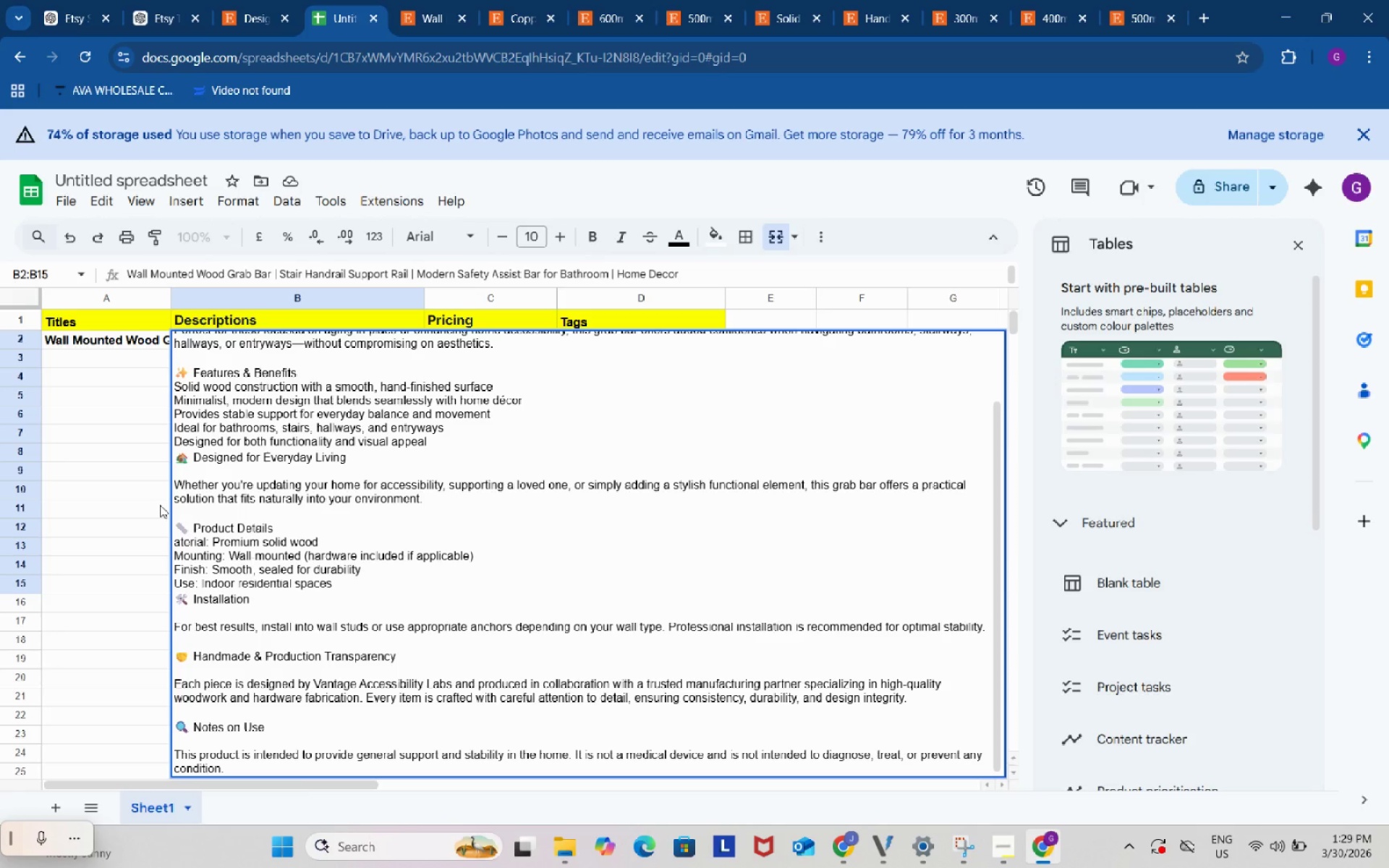 
key(Shift+M)
 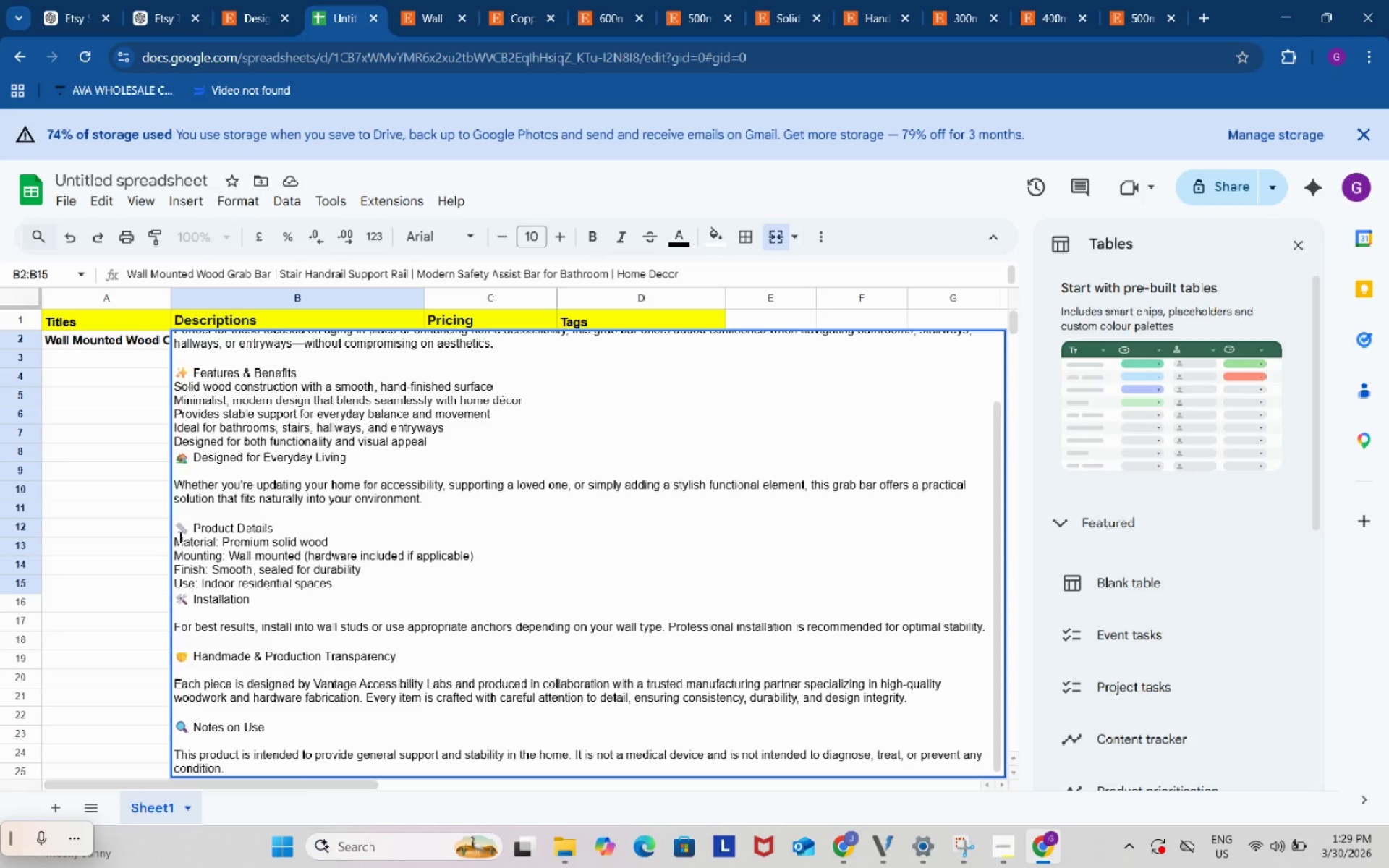 
left_click([175, 542])
 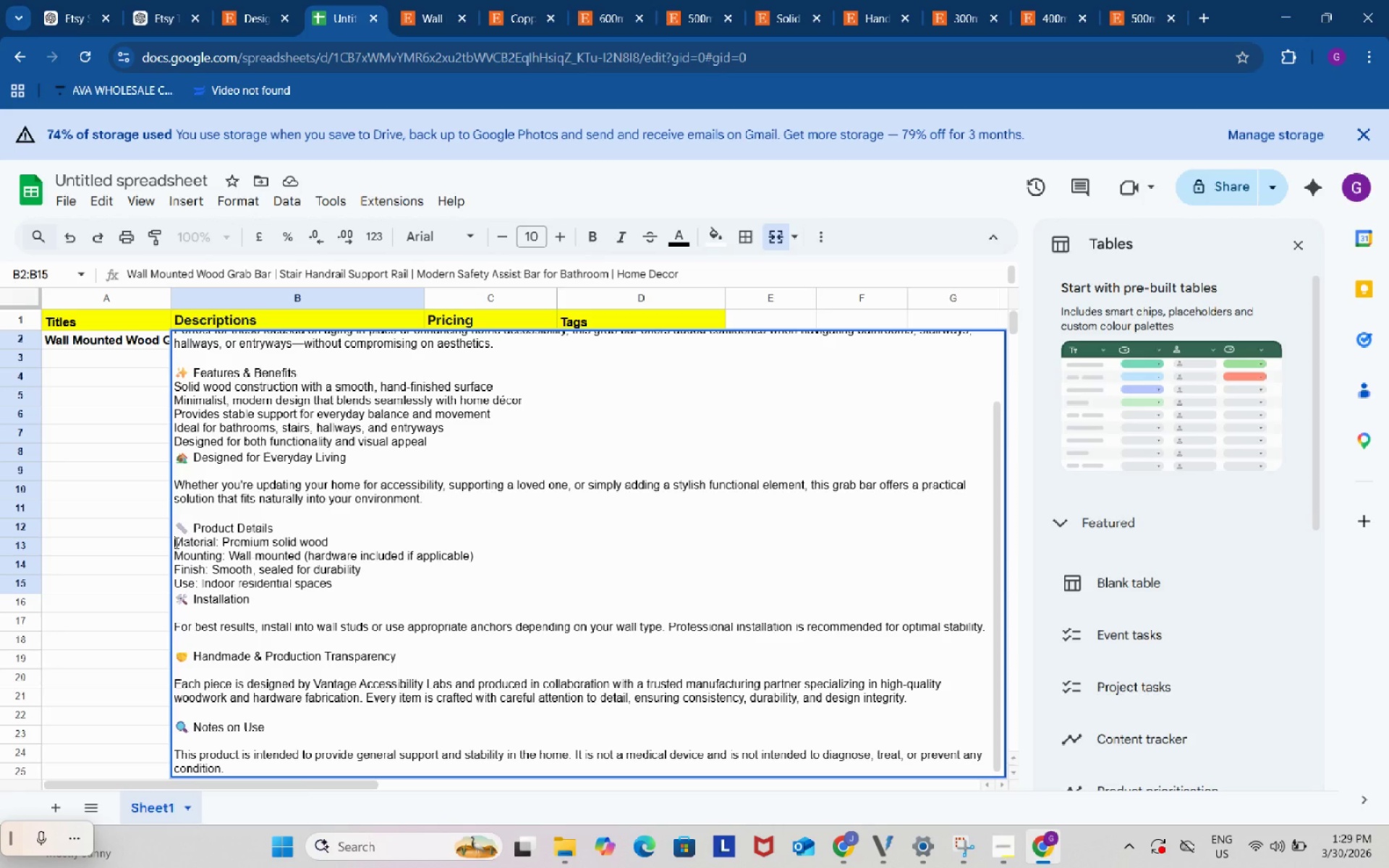 
key(Control+V)
 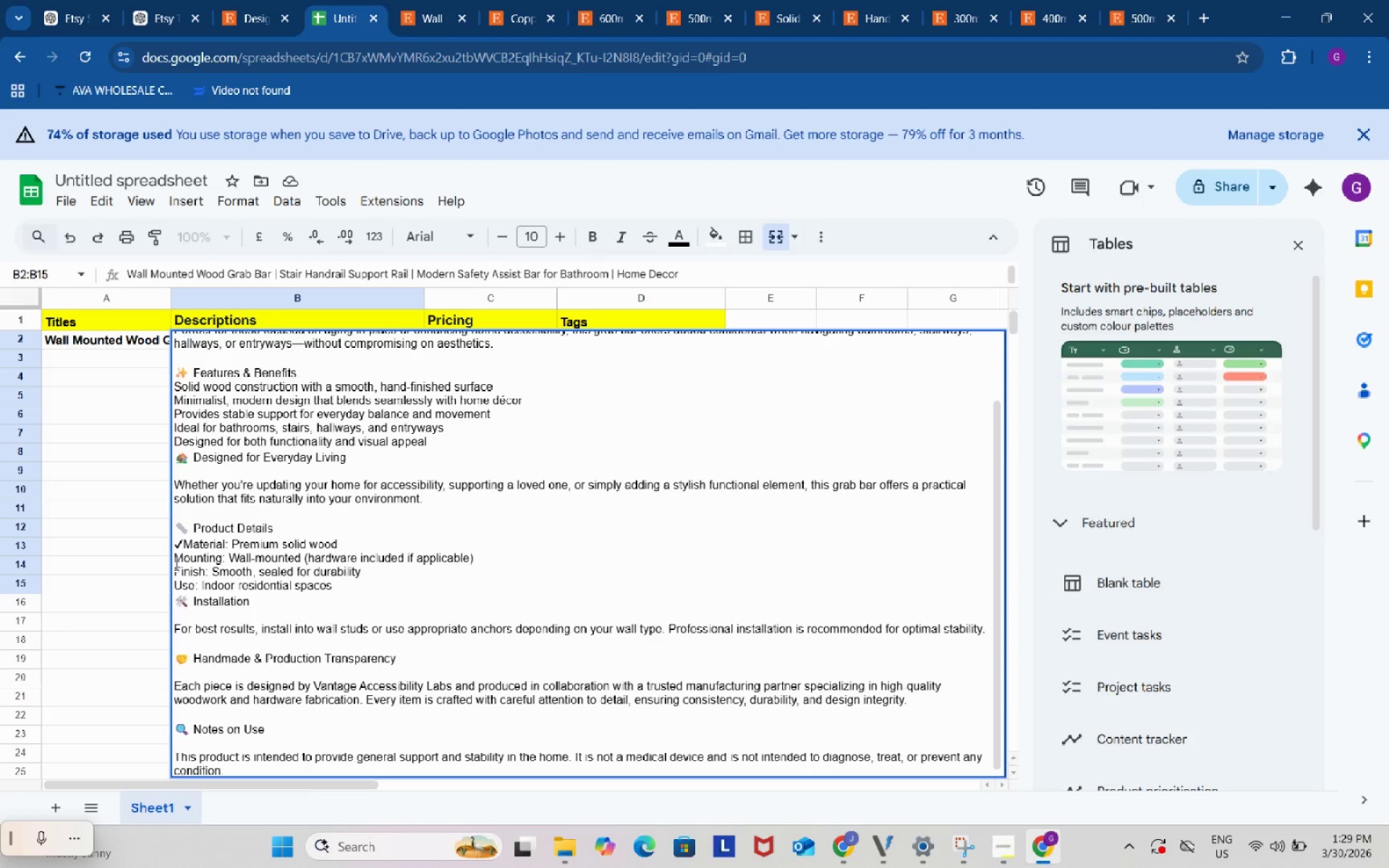 
left_click([175, 564])
 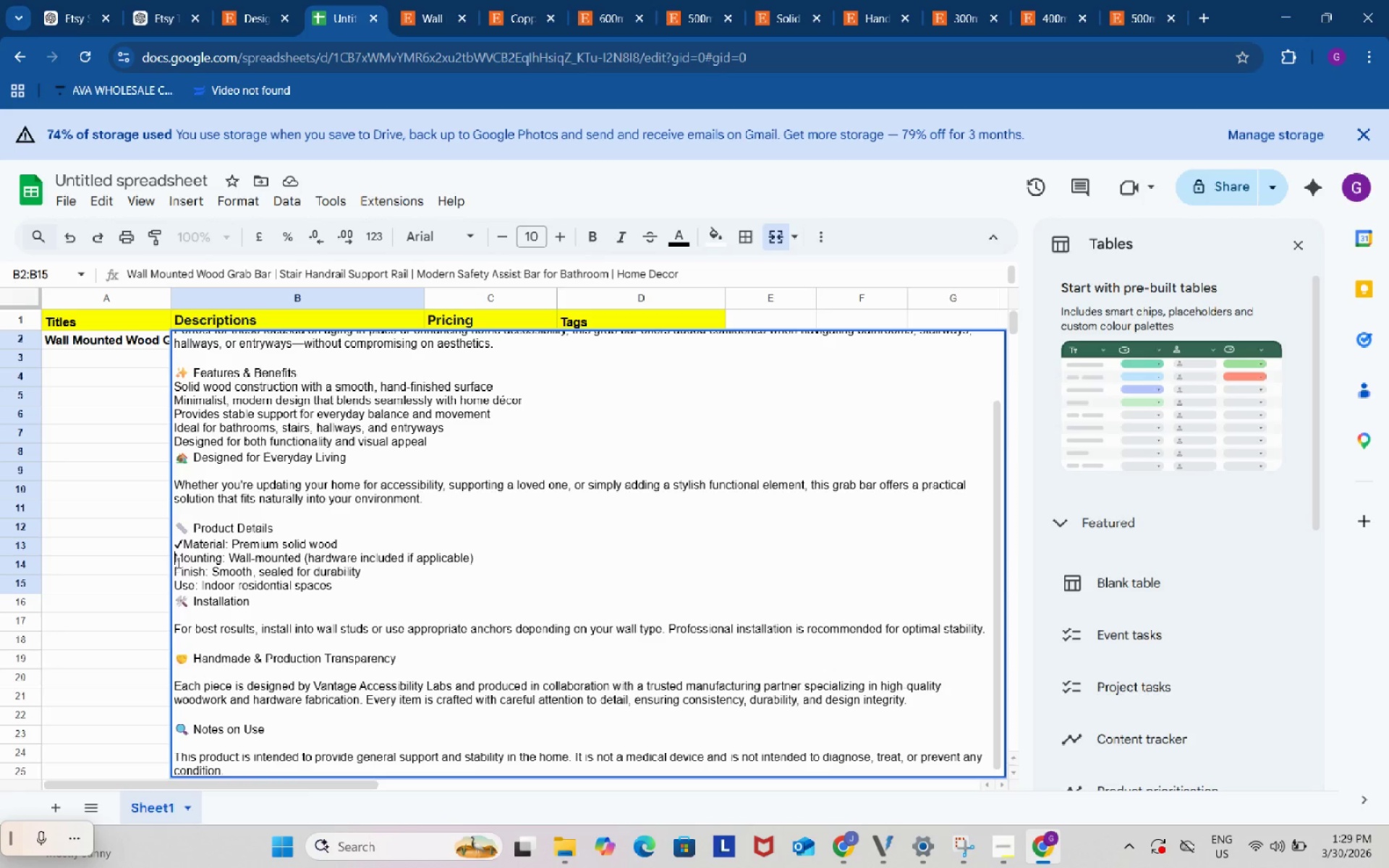 
key(Control+ControlLeft)
 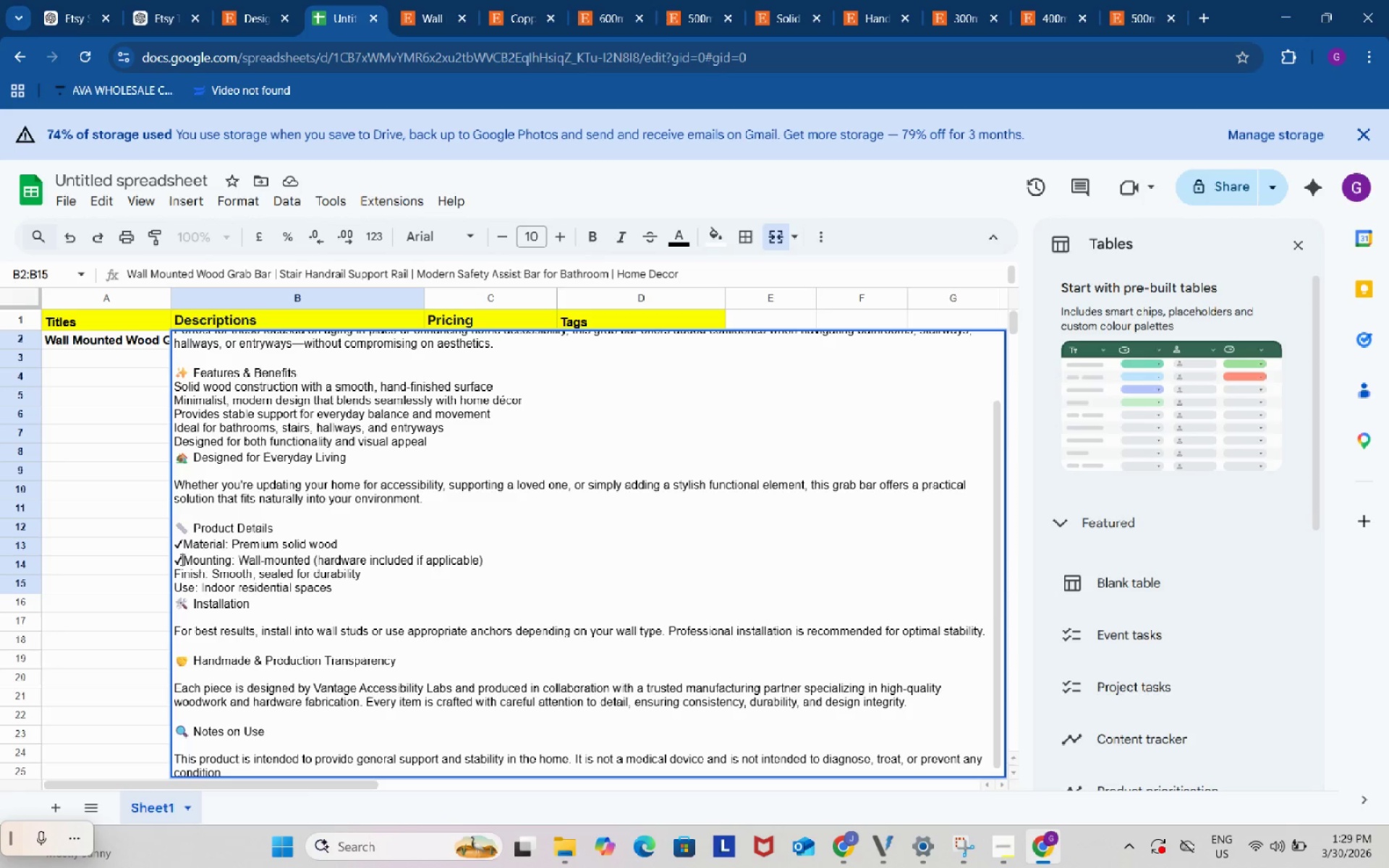 
key(Control+V)
 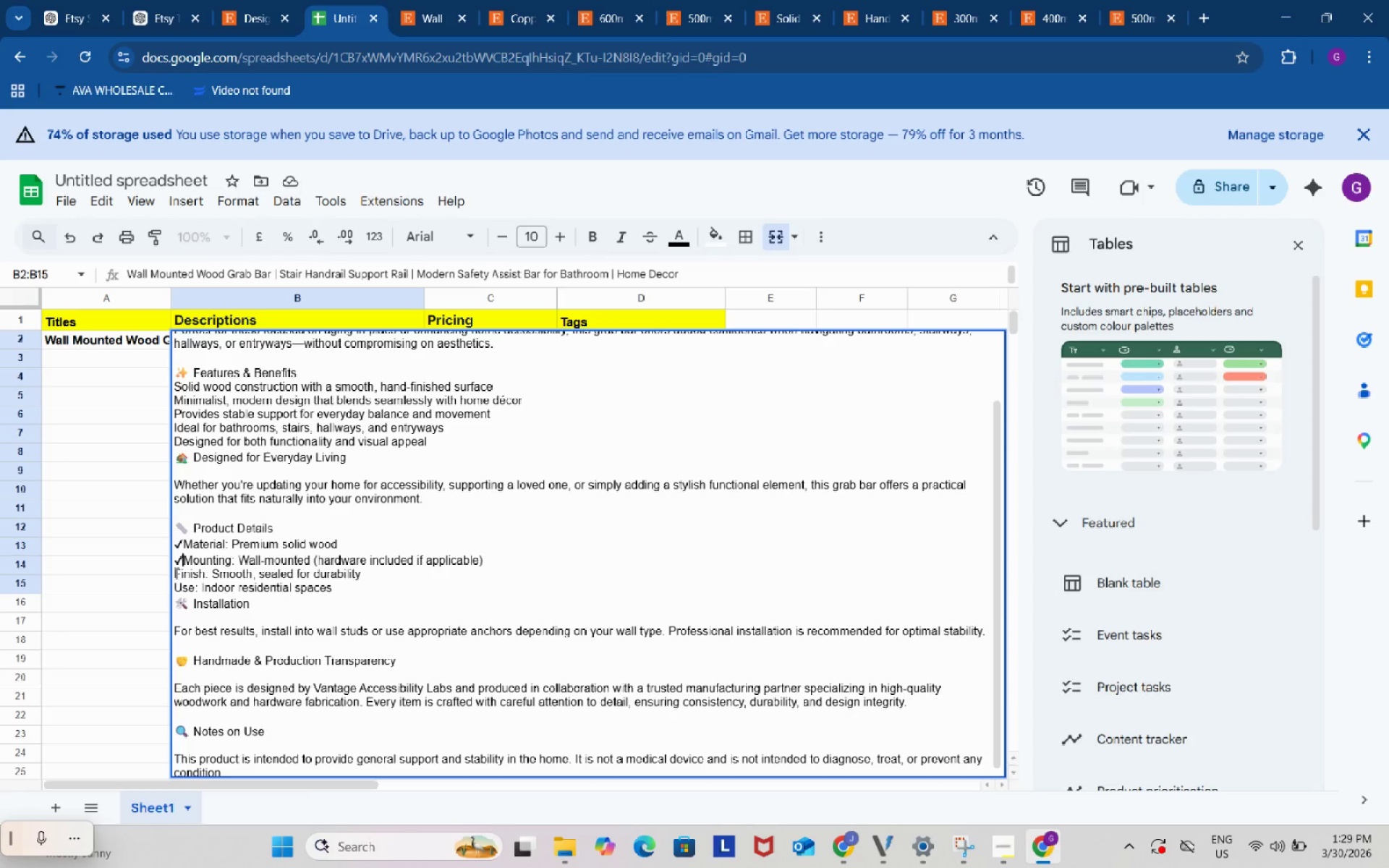 
left_click_drag(start_coordinate=[177, 573], to_coordinate=[184, 574])
 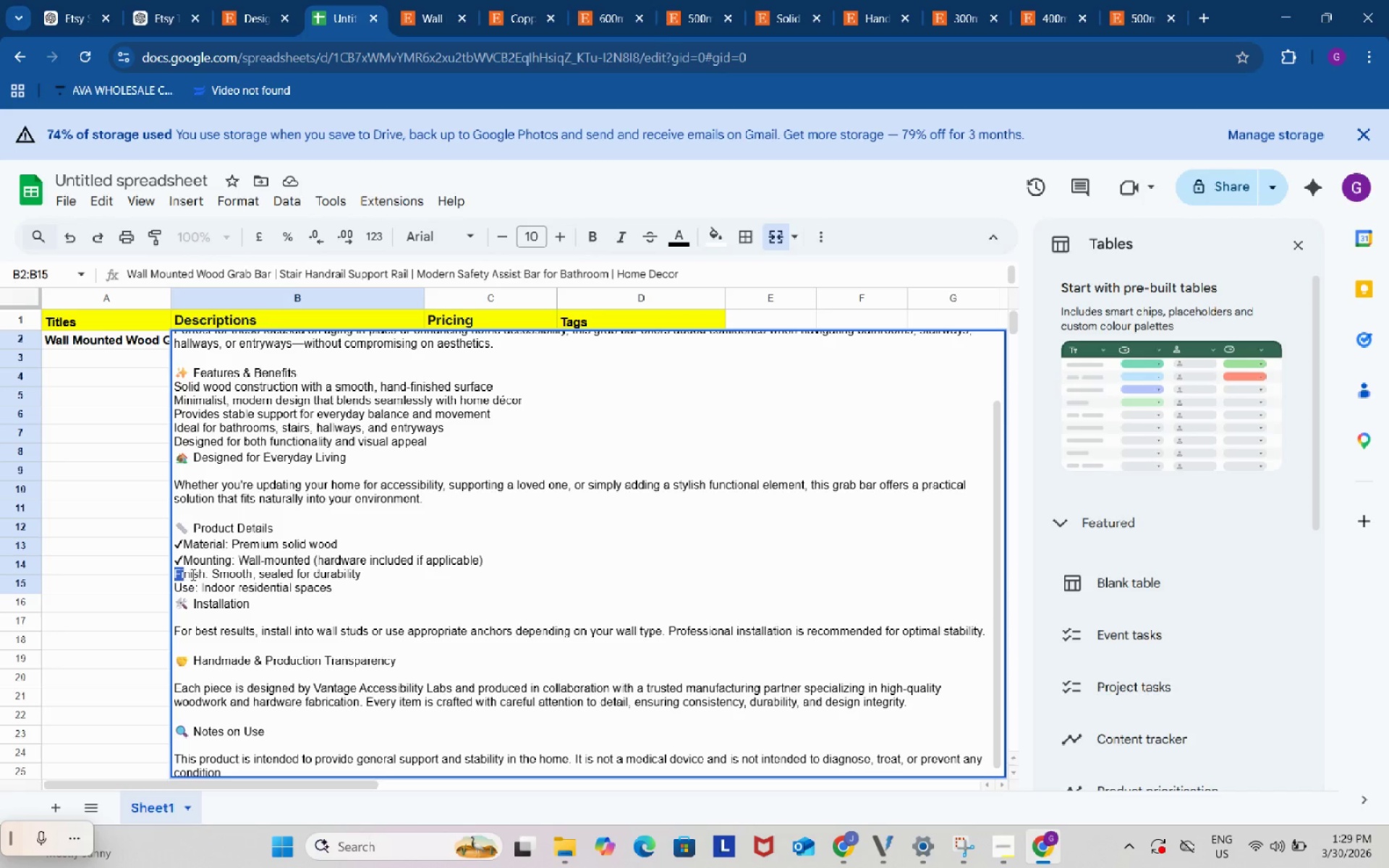 
key(Control+ControlLeft)
 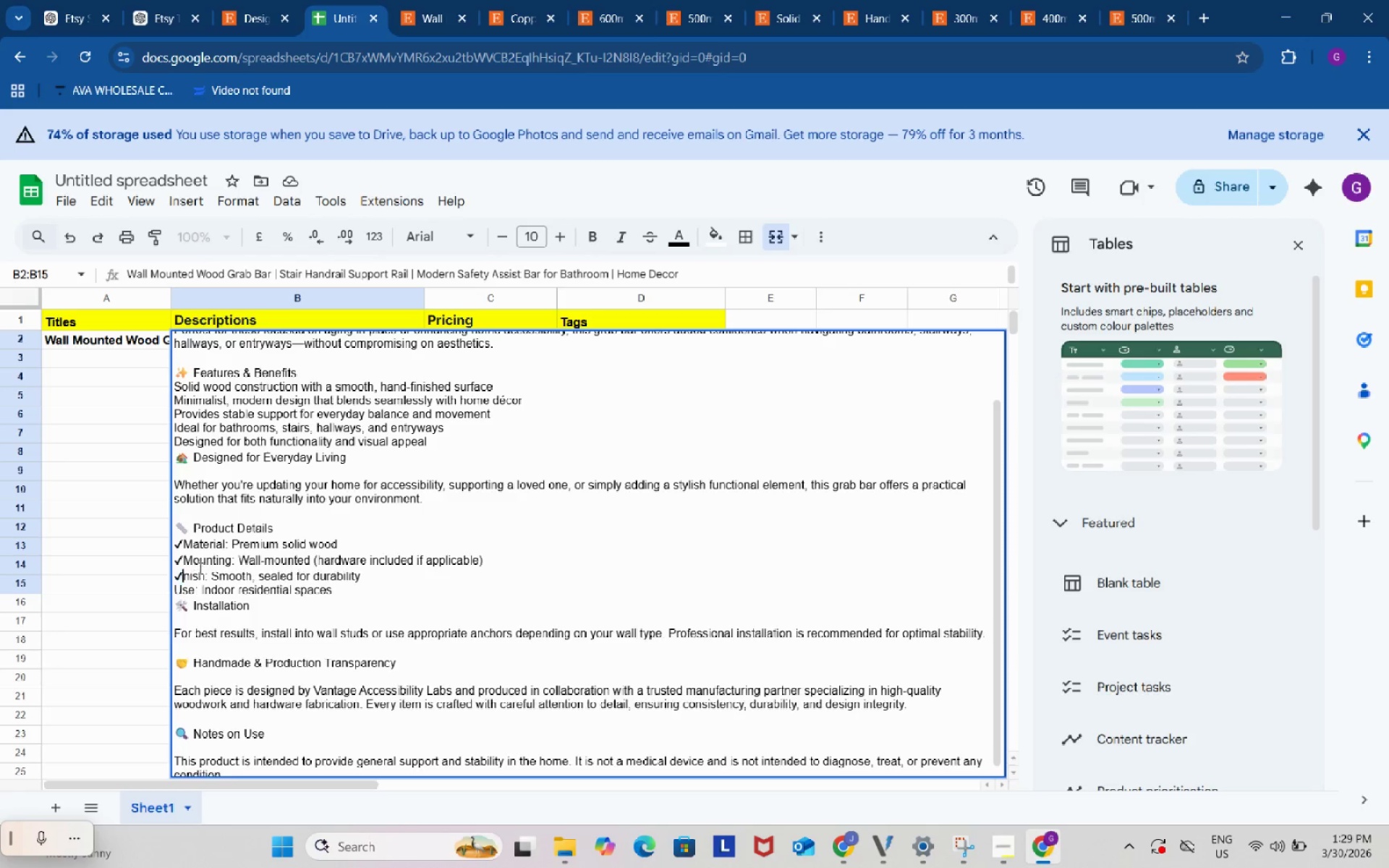 
key(Control+V)
 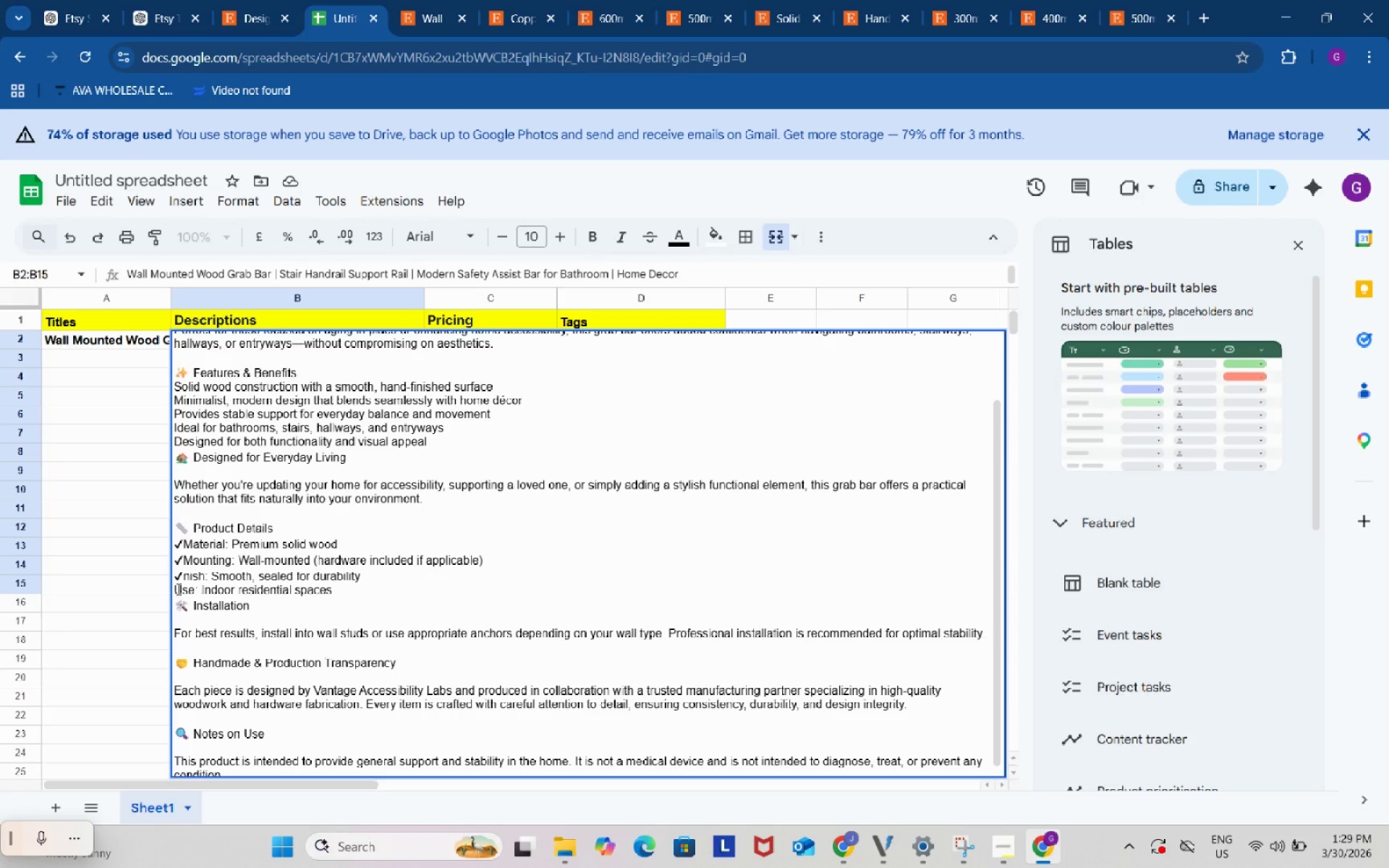 
left_click([175, 590])
 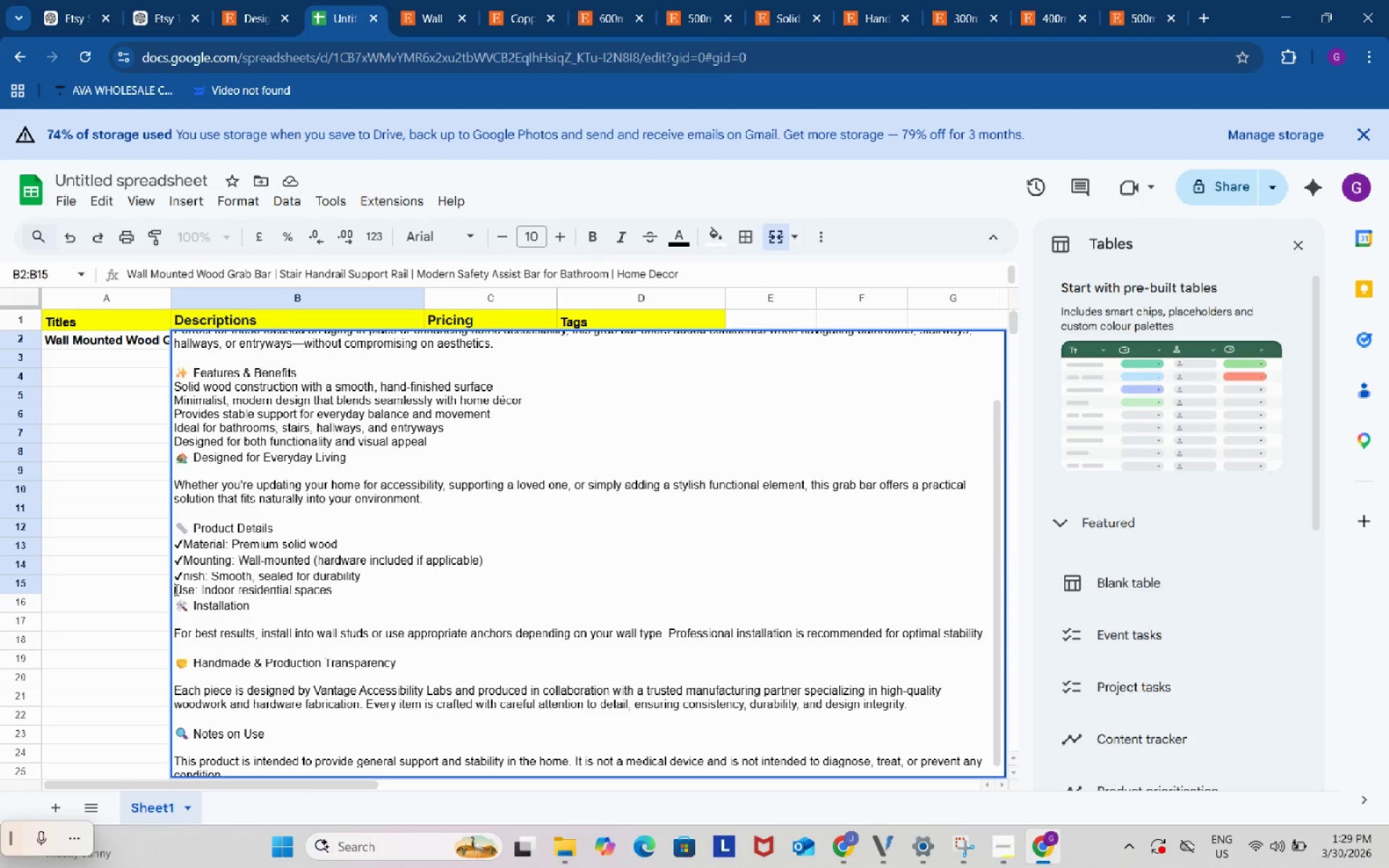 
key(Control+V)
 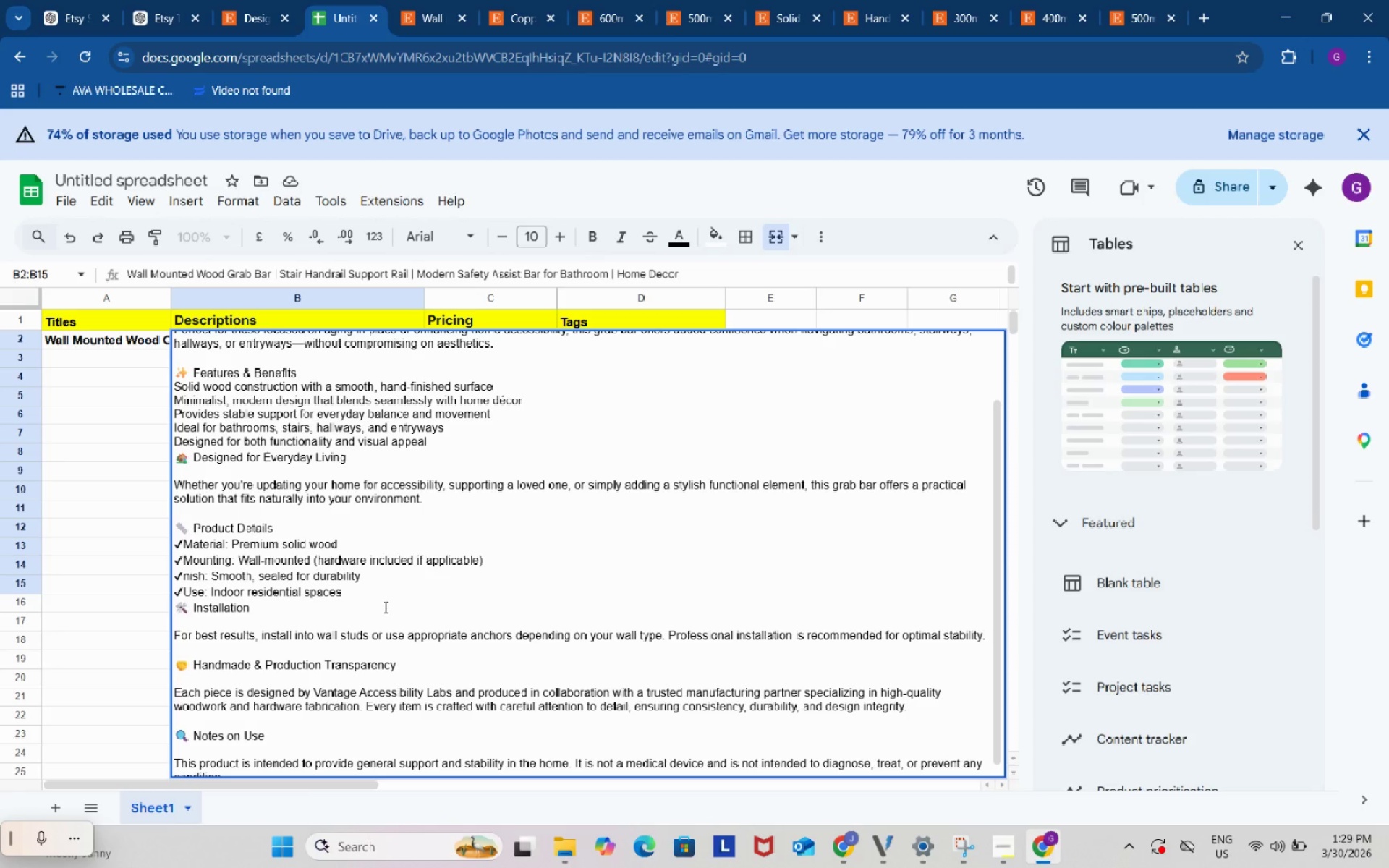 
left_click([385, 599])
 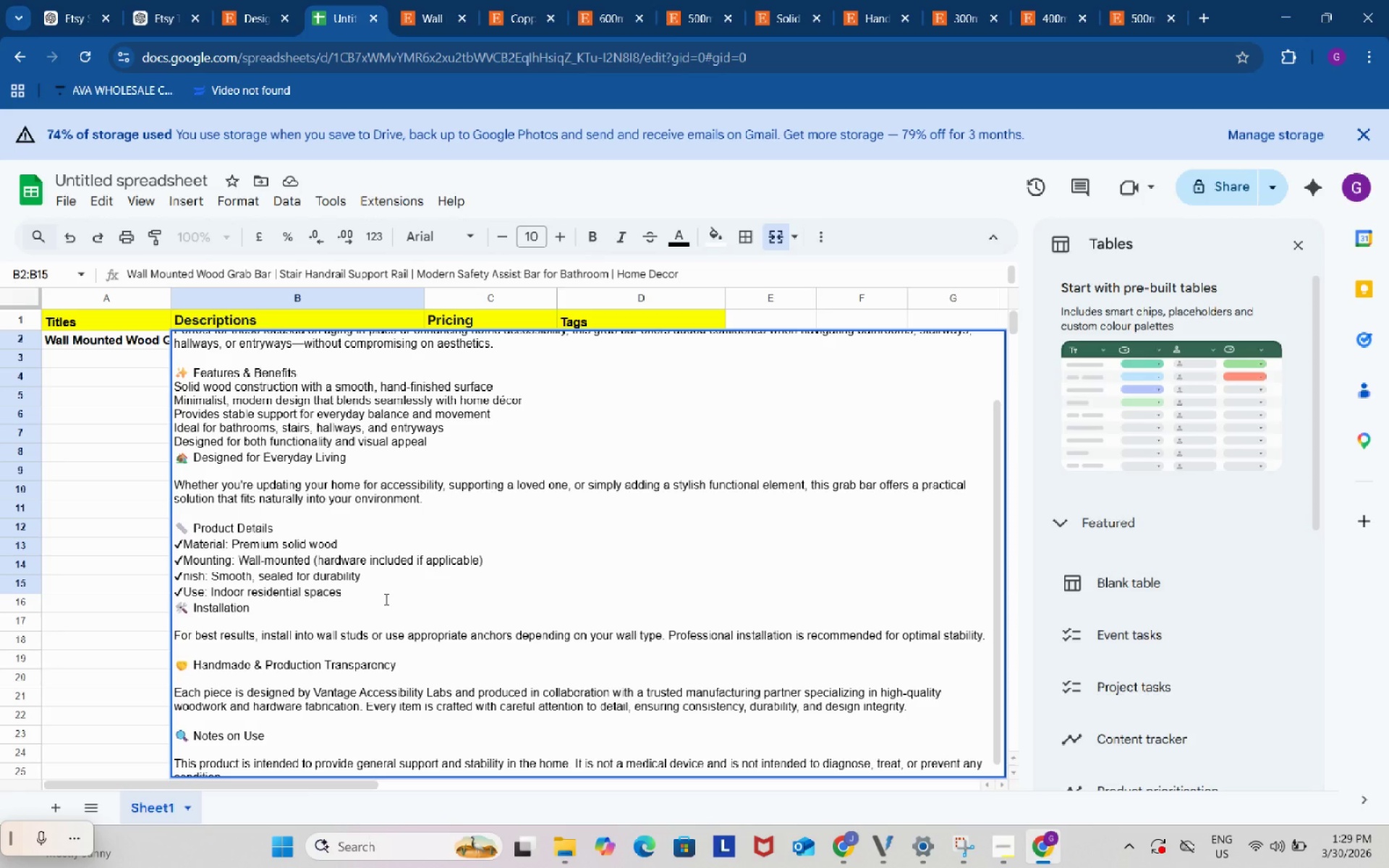 
key(Enter)
 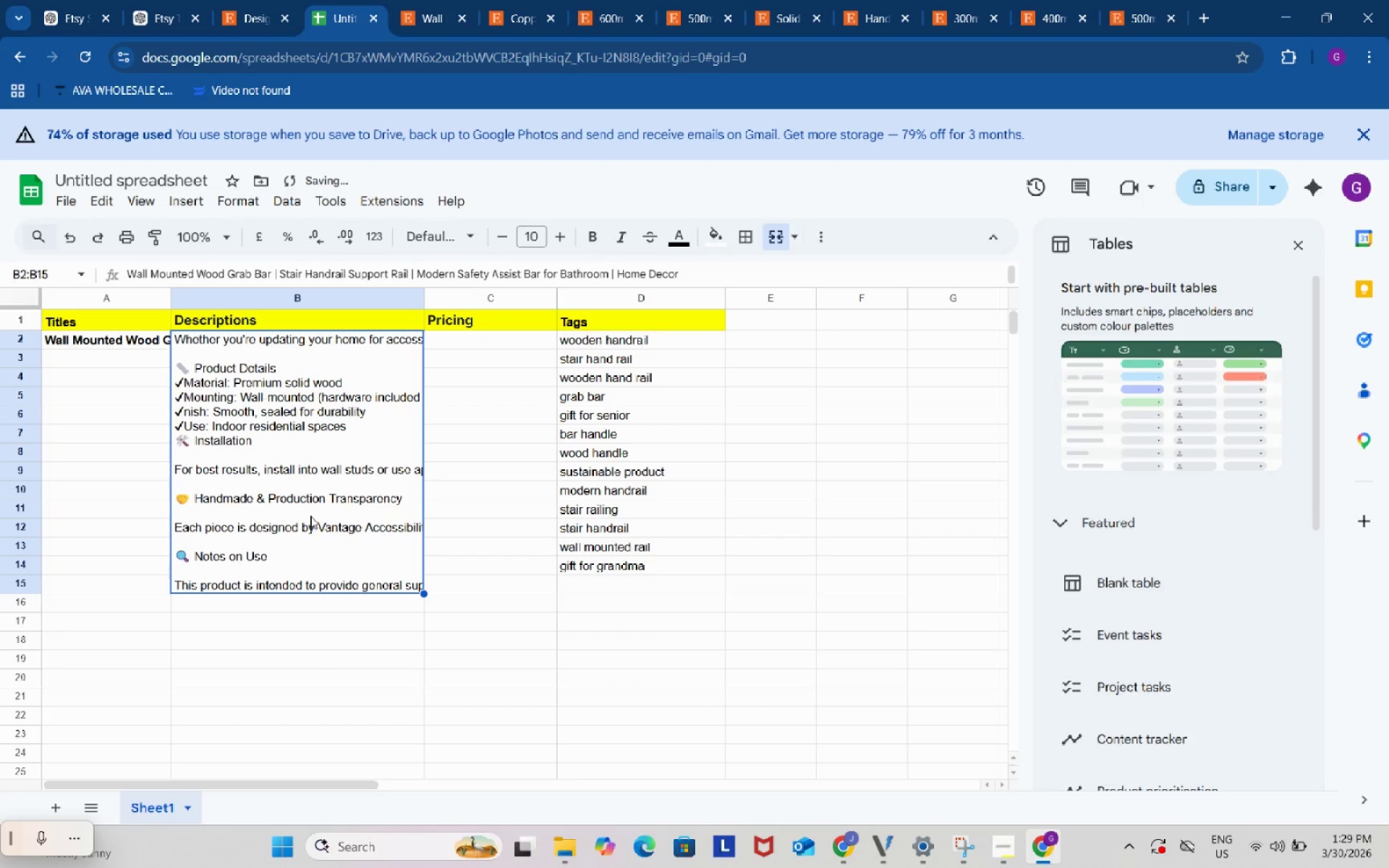 
double_click([310, 516])
 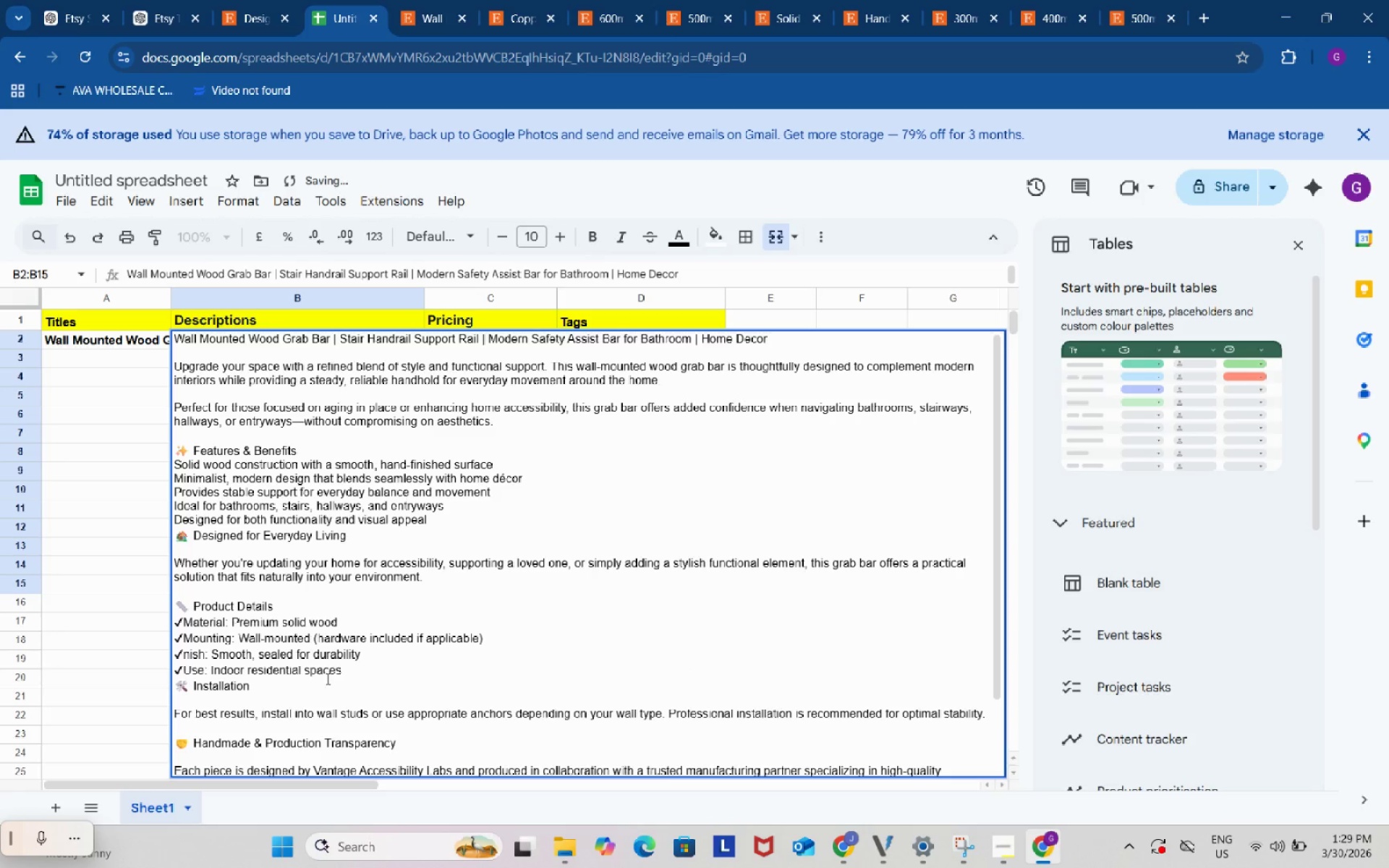 
left_click([350, 671])
 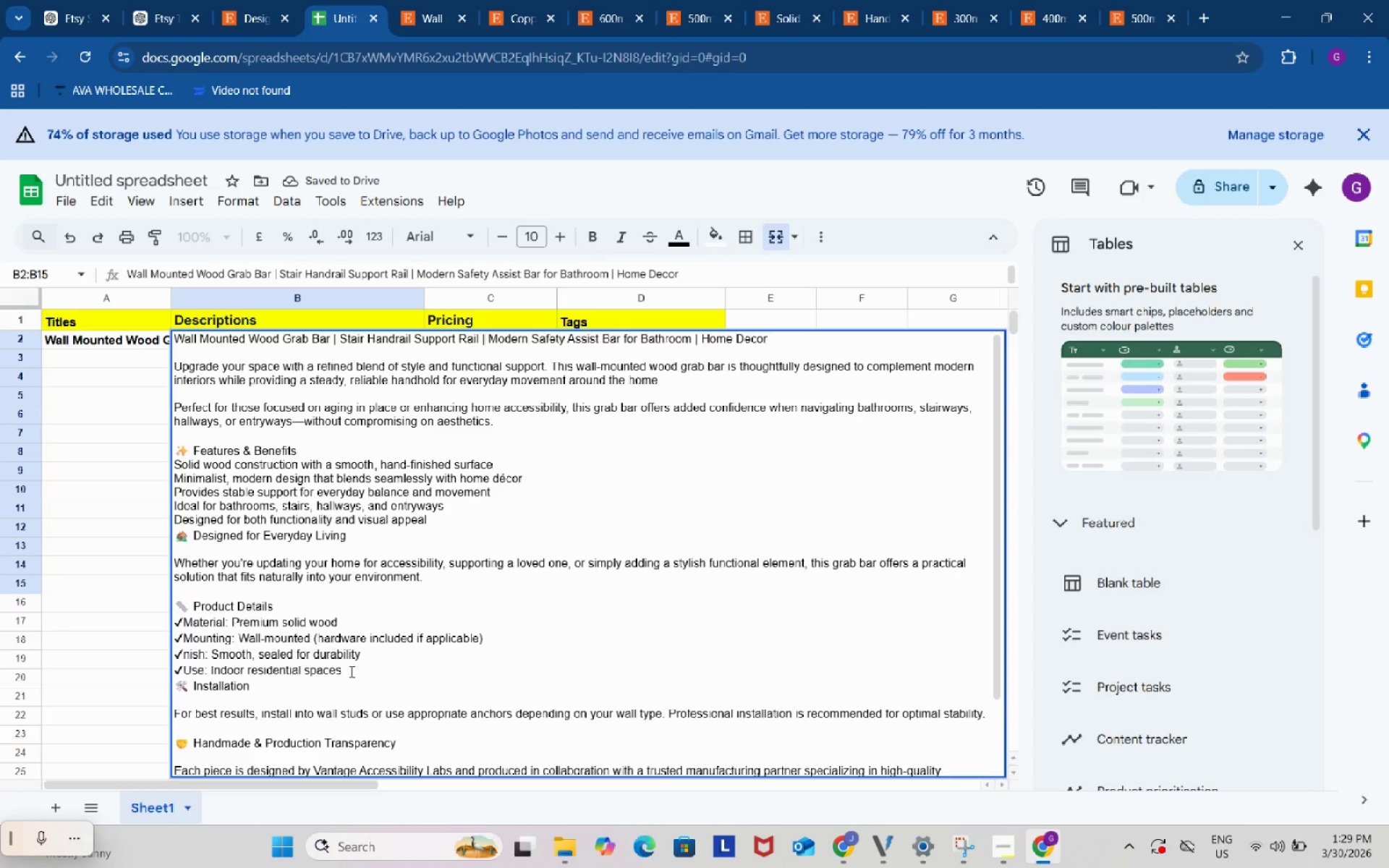 
key(Alt+Control+Enter)
 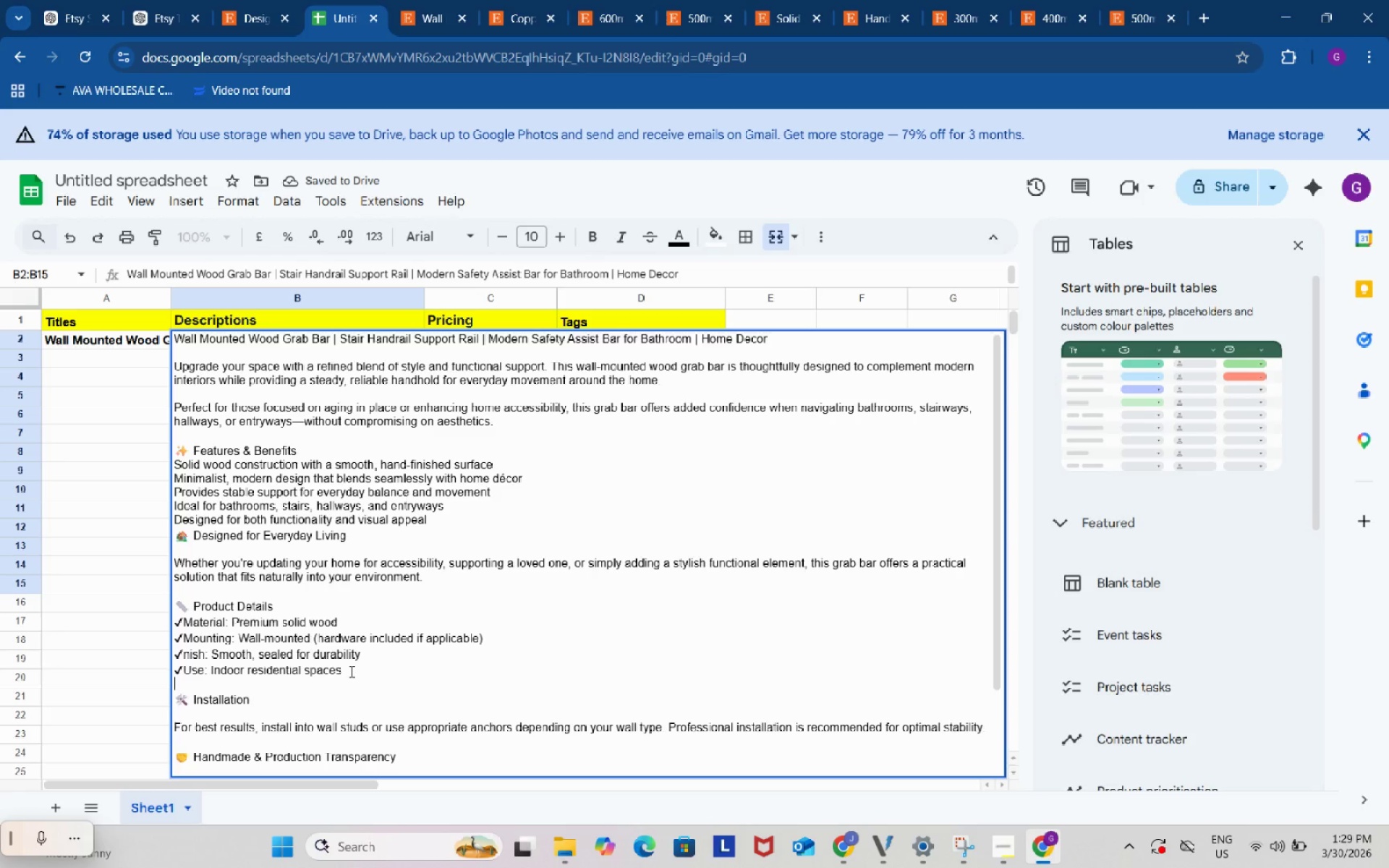 
left_click_drag(start_coordinate=[211, 516], to_coordinate=[246, 528])
 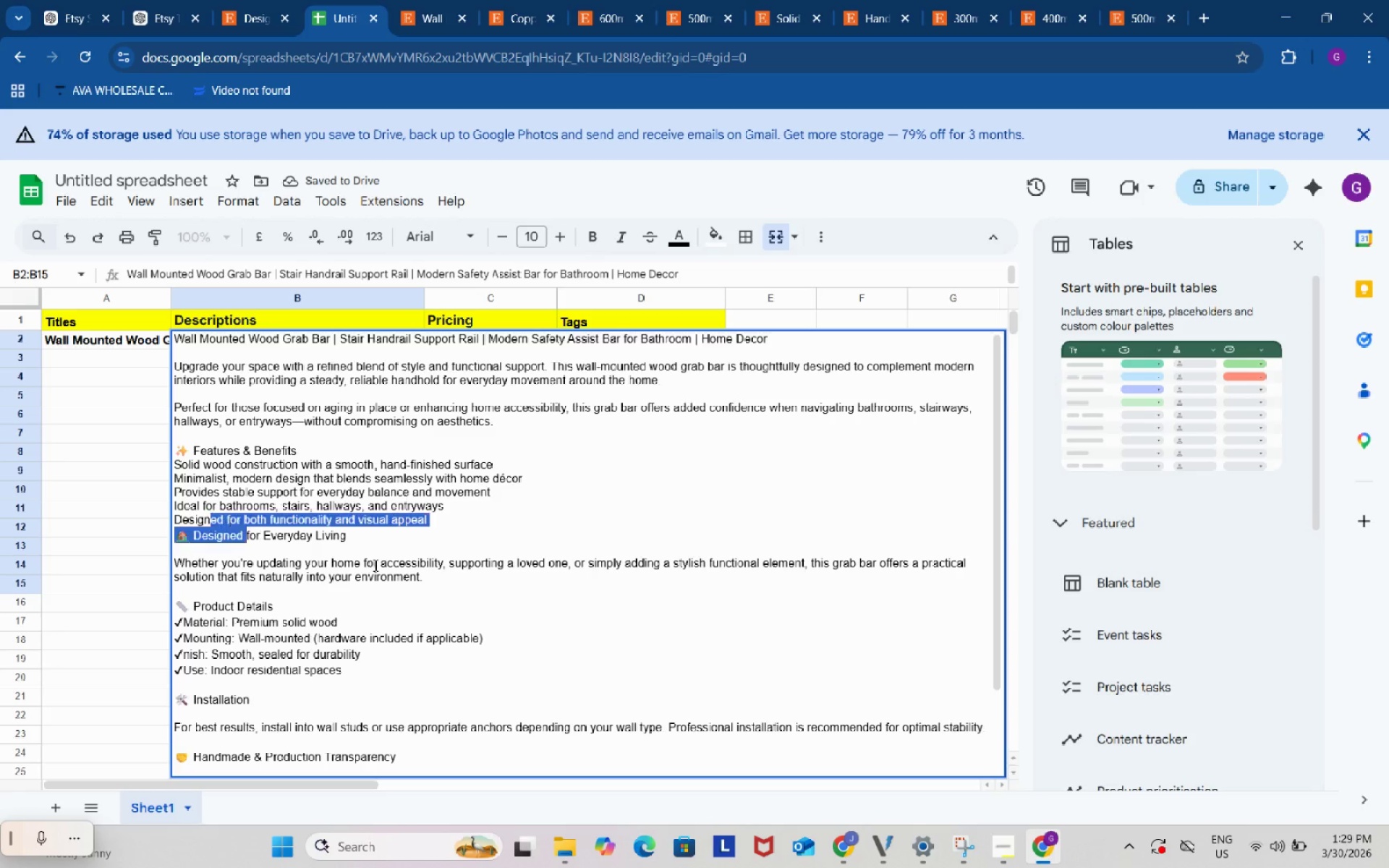 
left_click_drag(start_coordinate=[374, 565], to_coordinate=[438, 547])
 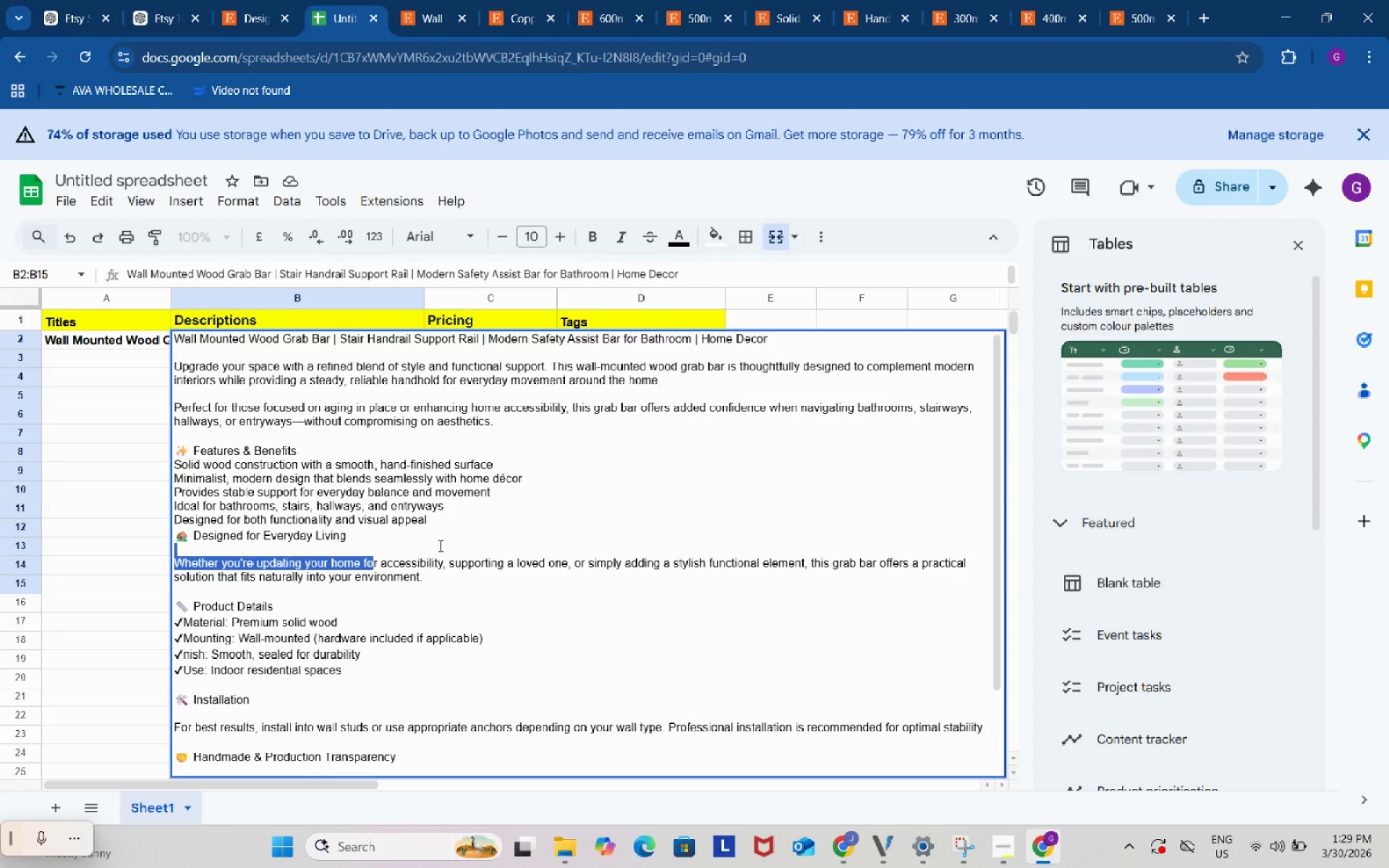 
left_click_drag(start_coordinate=[442, 542], to_coordinate=[448, 529])
 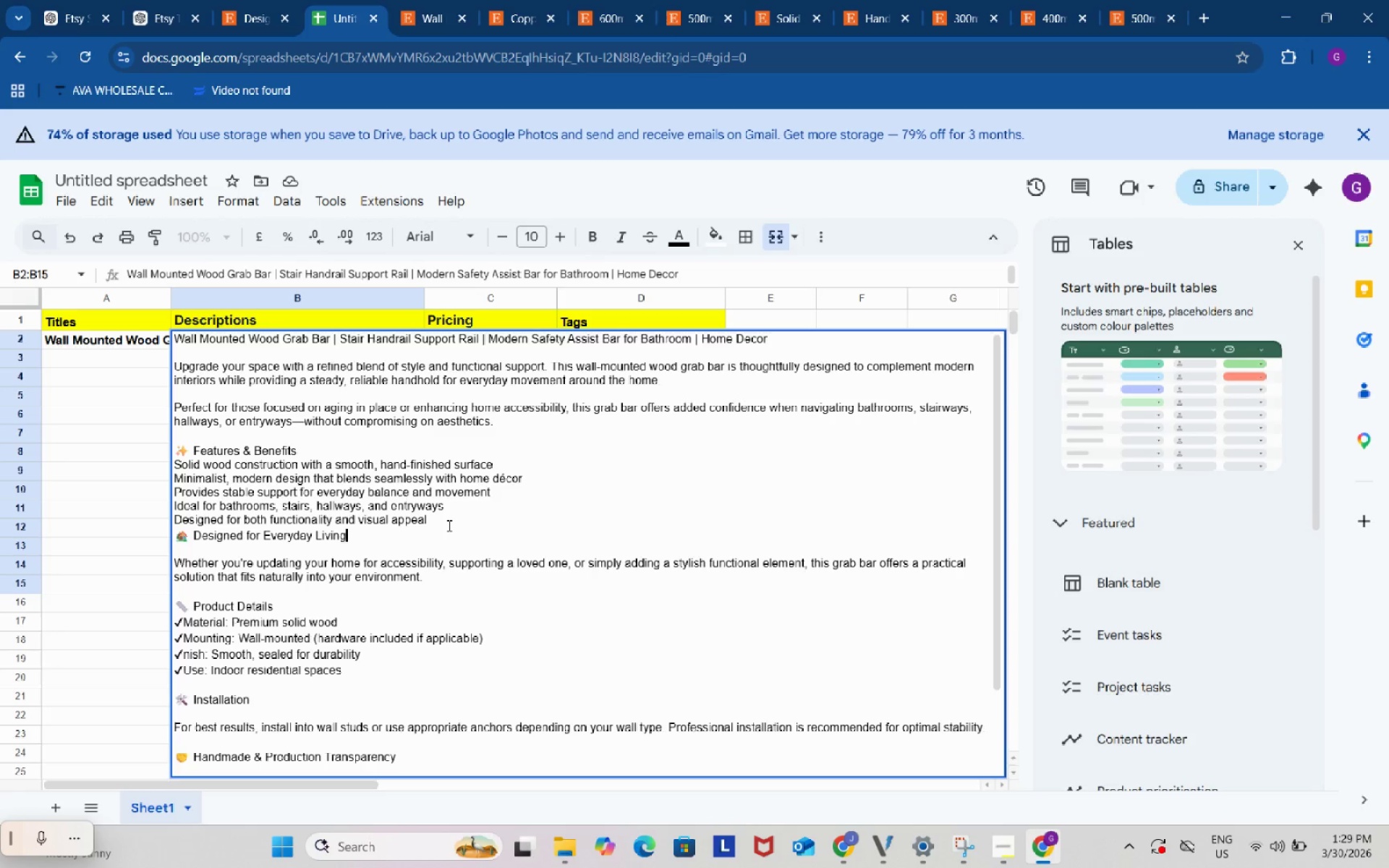 
triple_click([448, 525])
 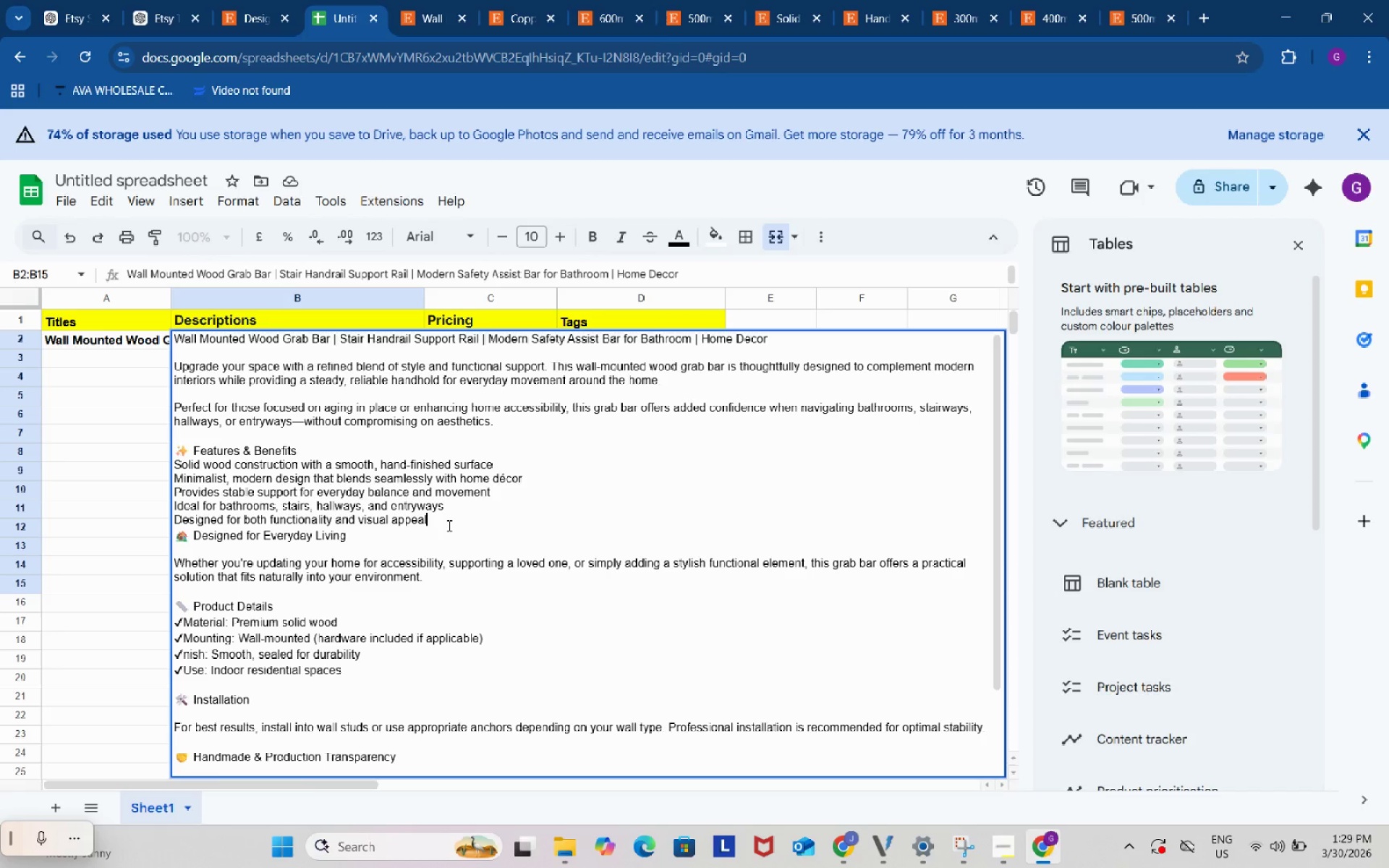 
key(Alt+Control+Enter)
 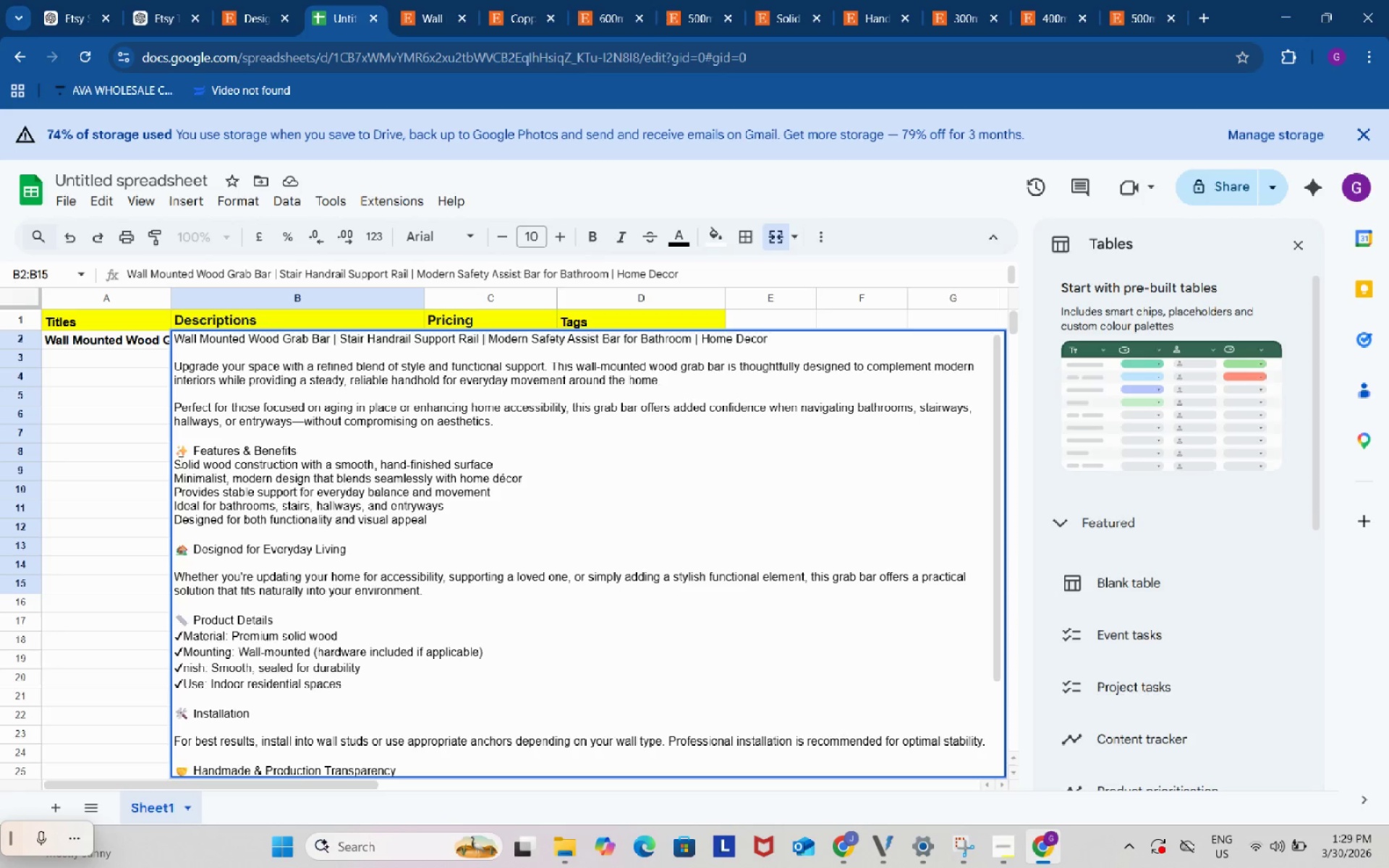 
left_click([174, 463])
 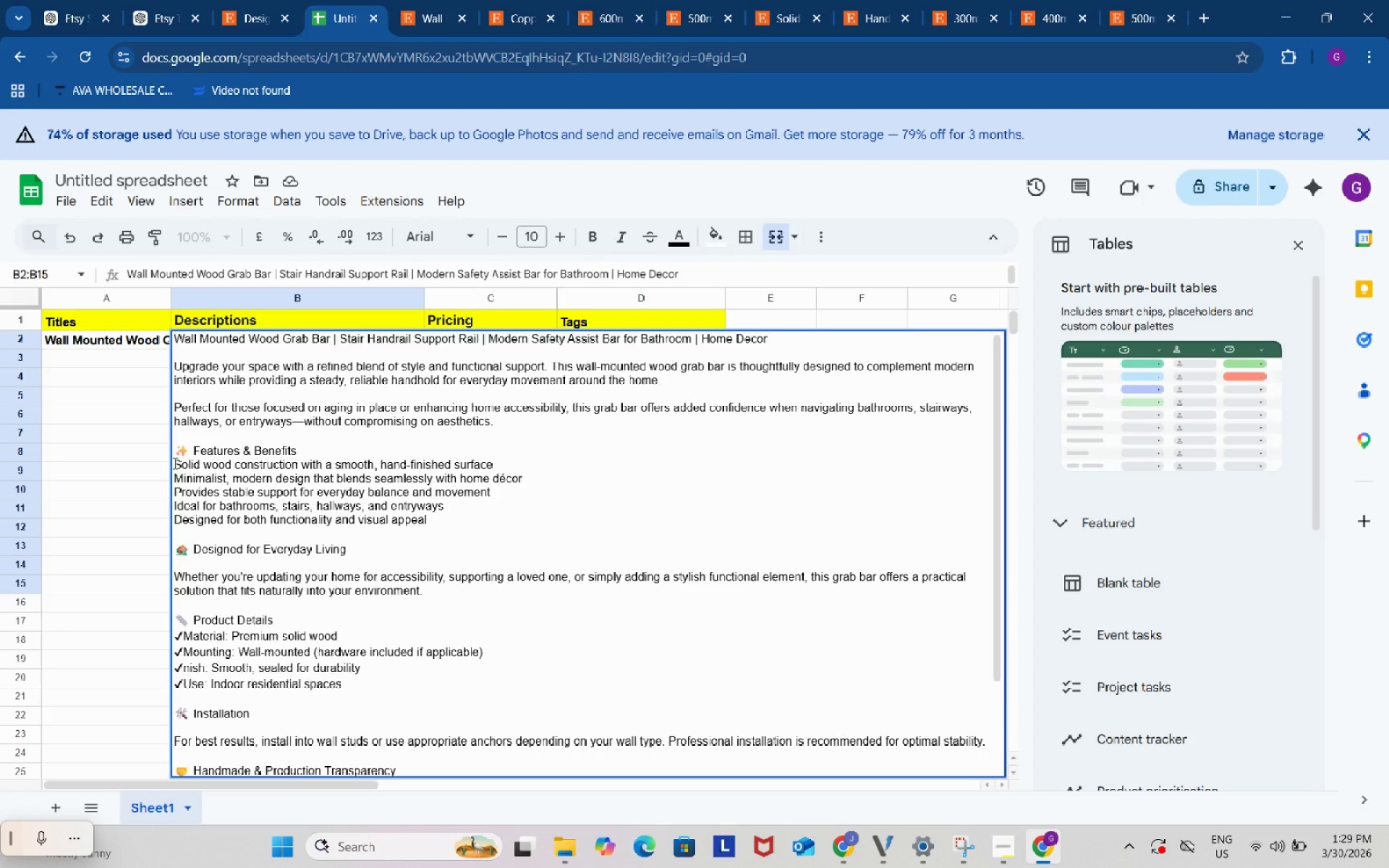 
key(Control+V)
 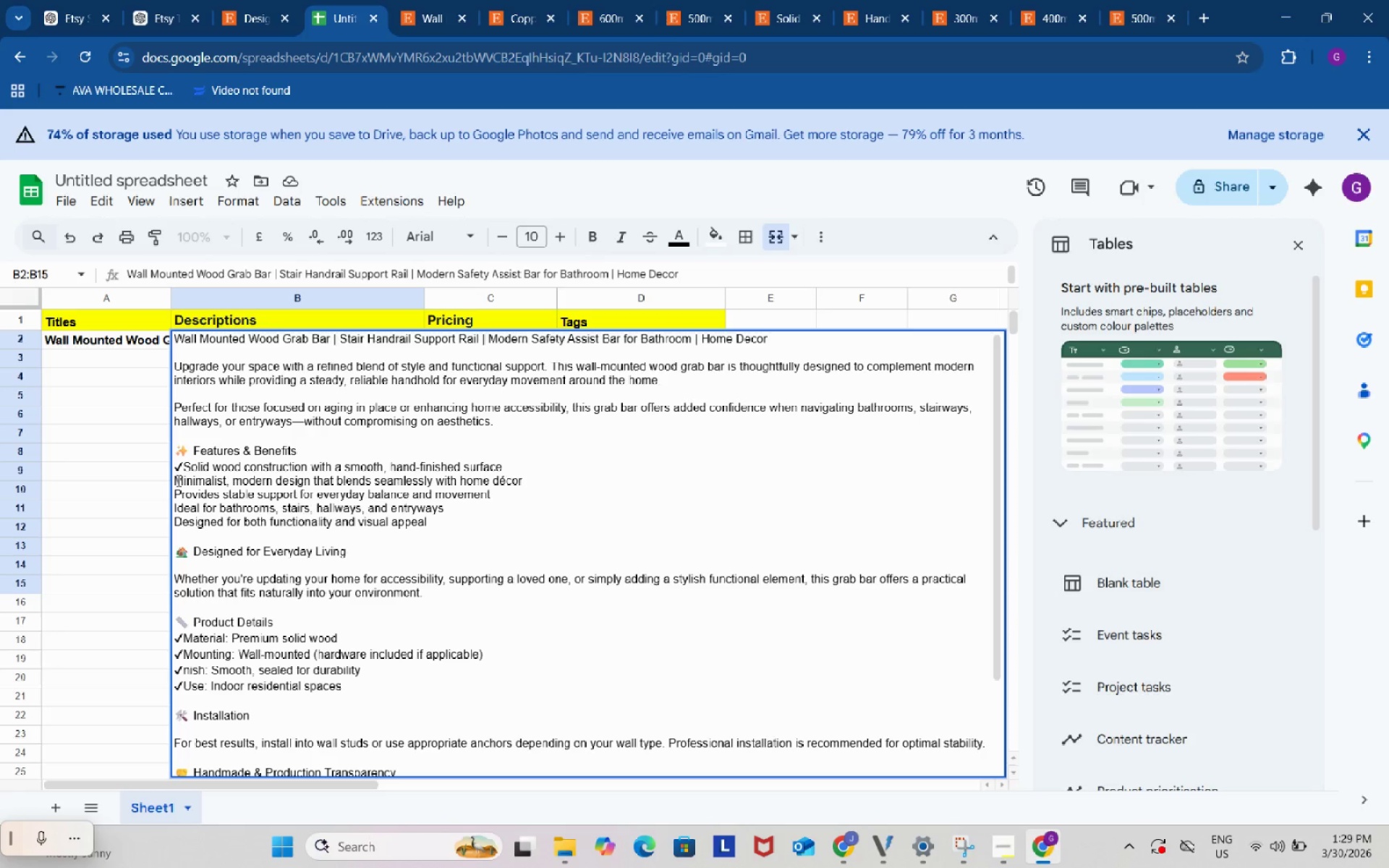 
left_click([177, 480])
 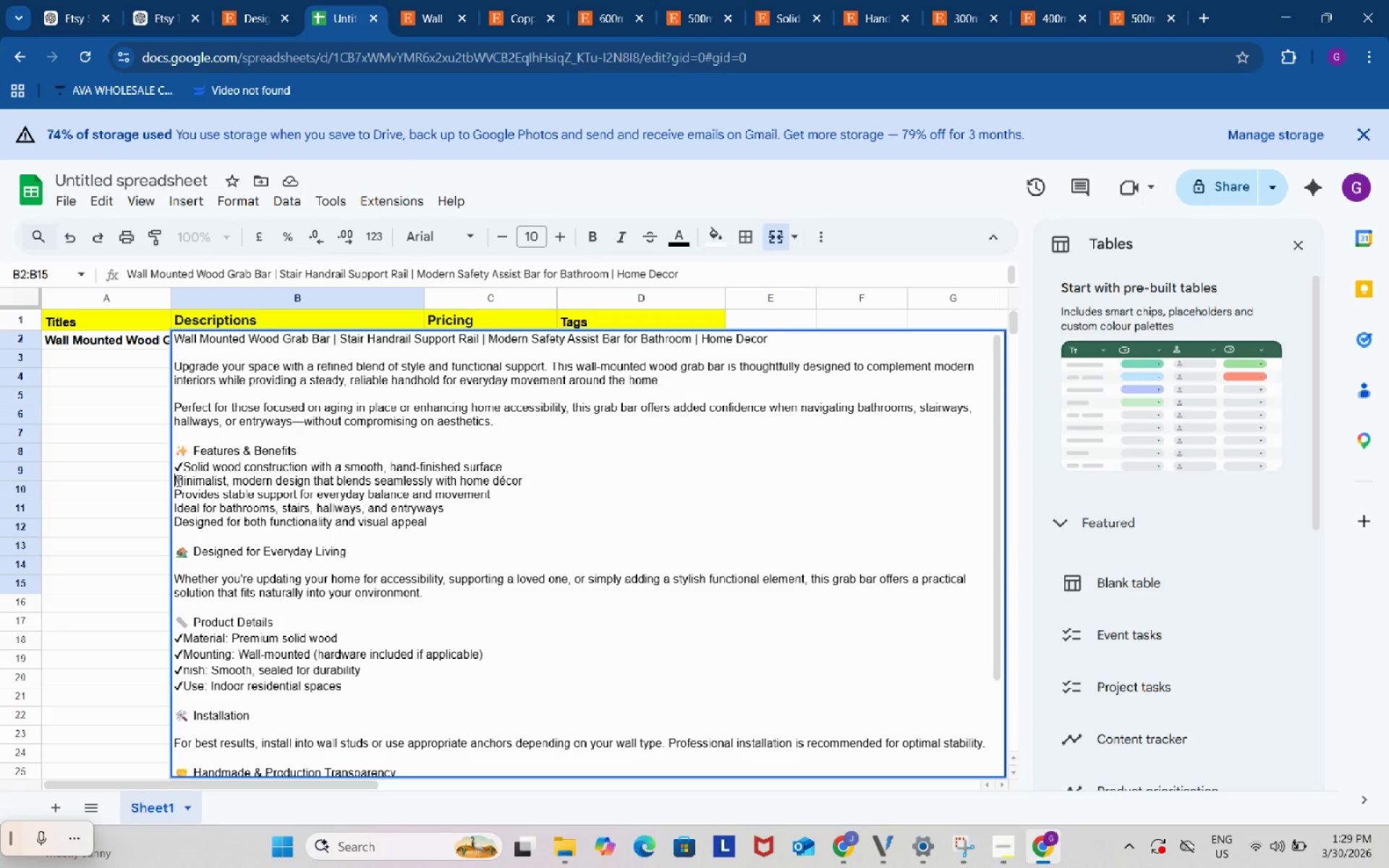 
key(Control+ControlLeft)
 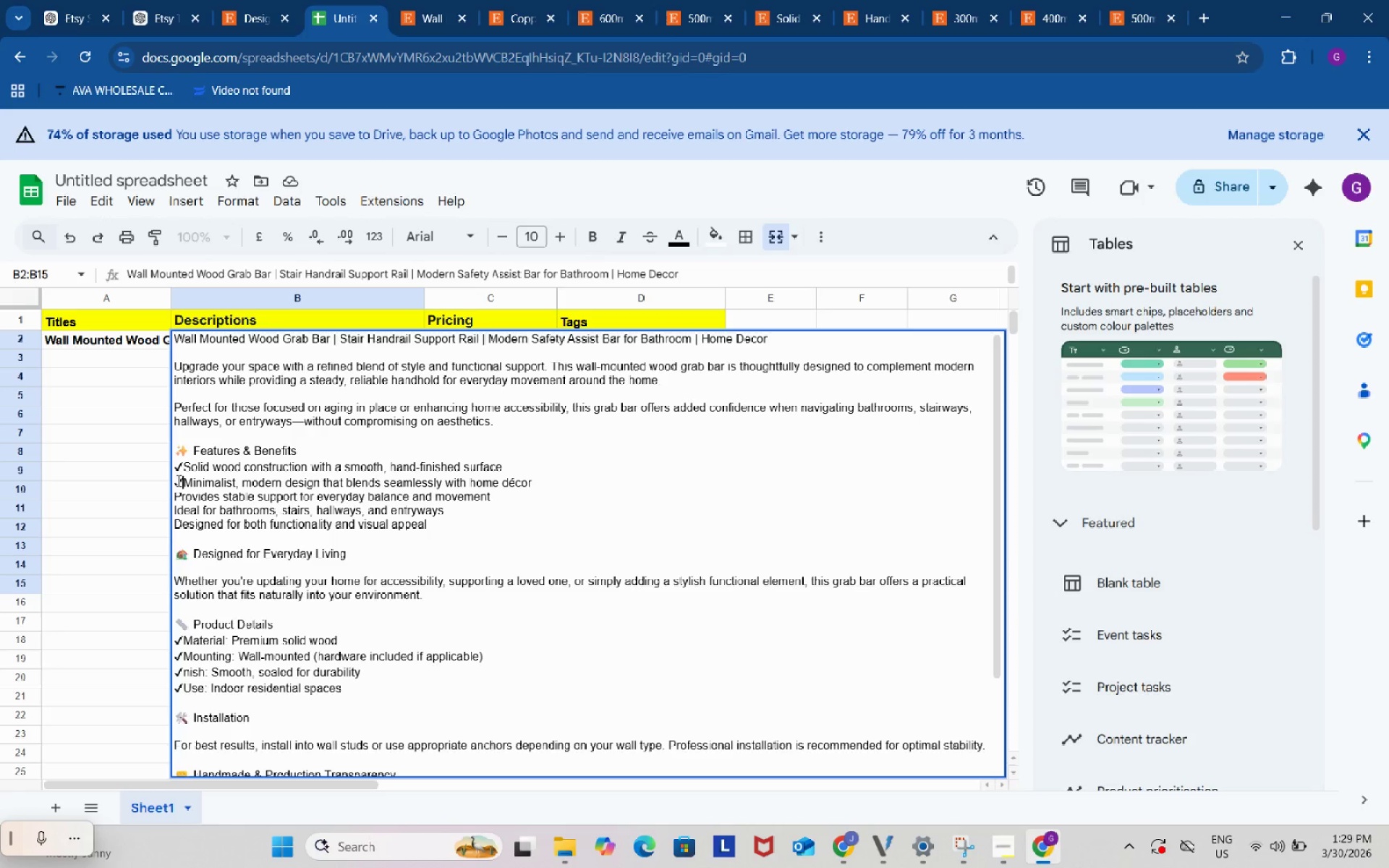 
key(Control+V)
 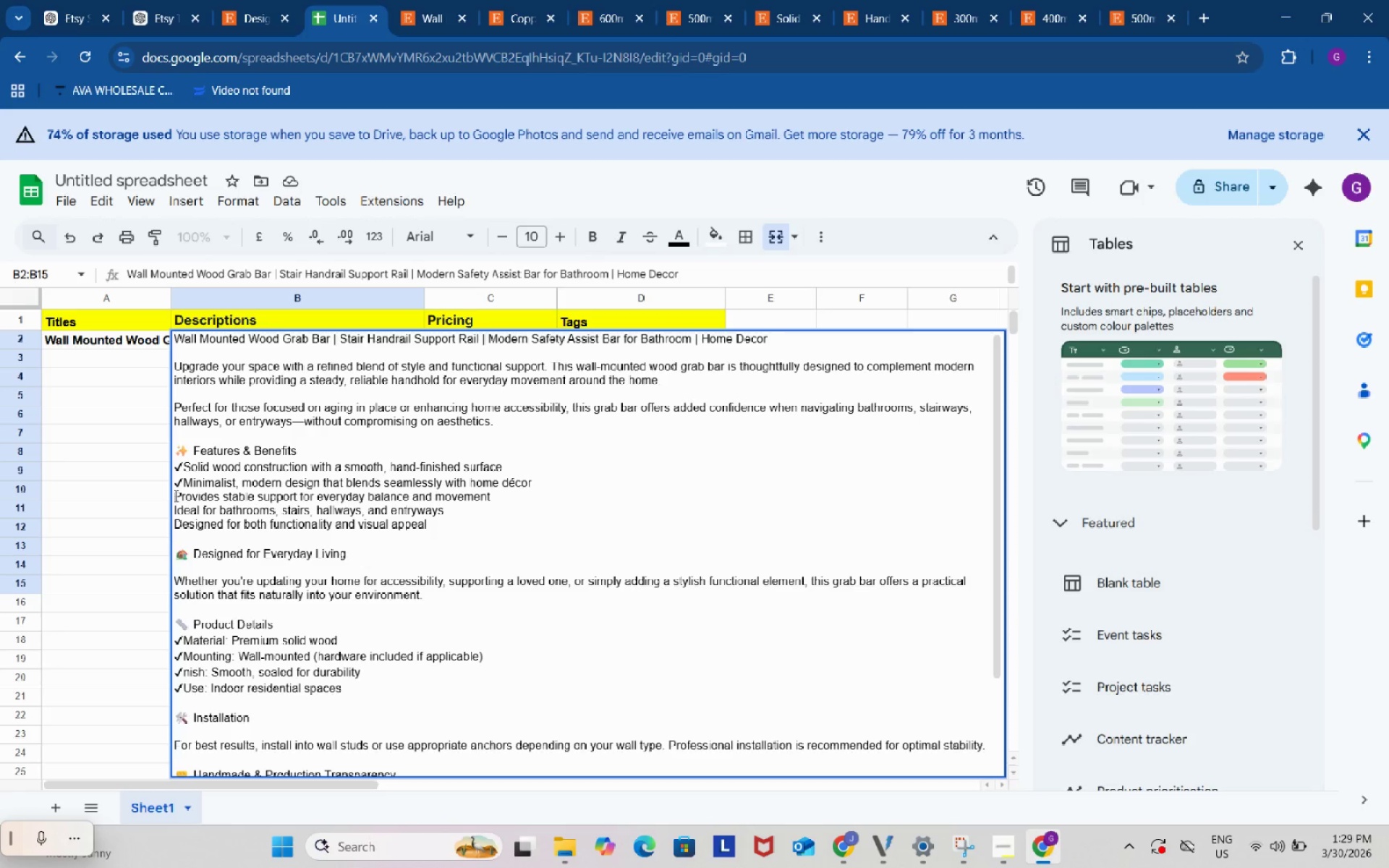 
left_click([174, 495])
 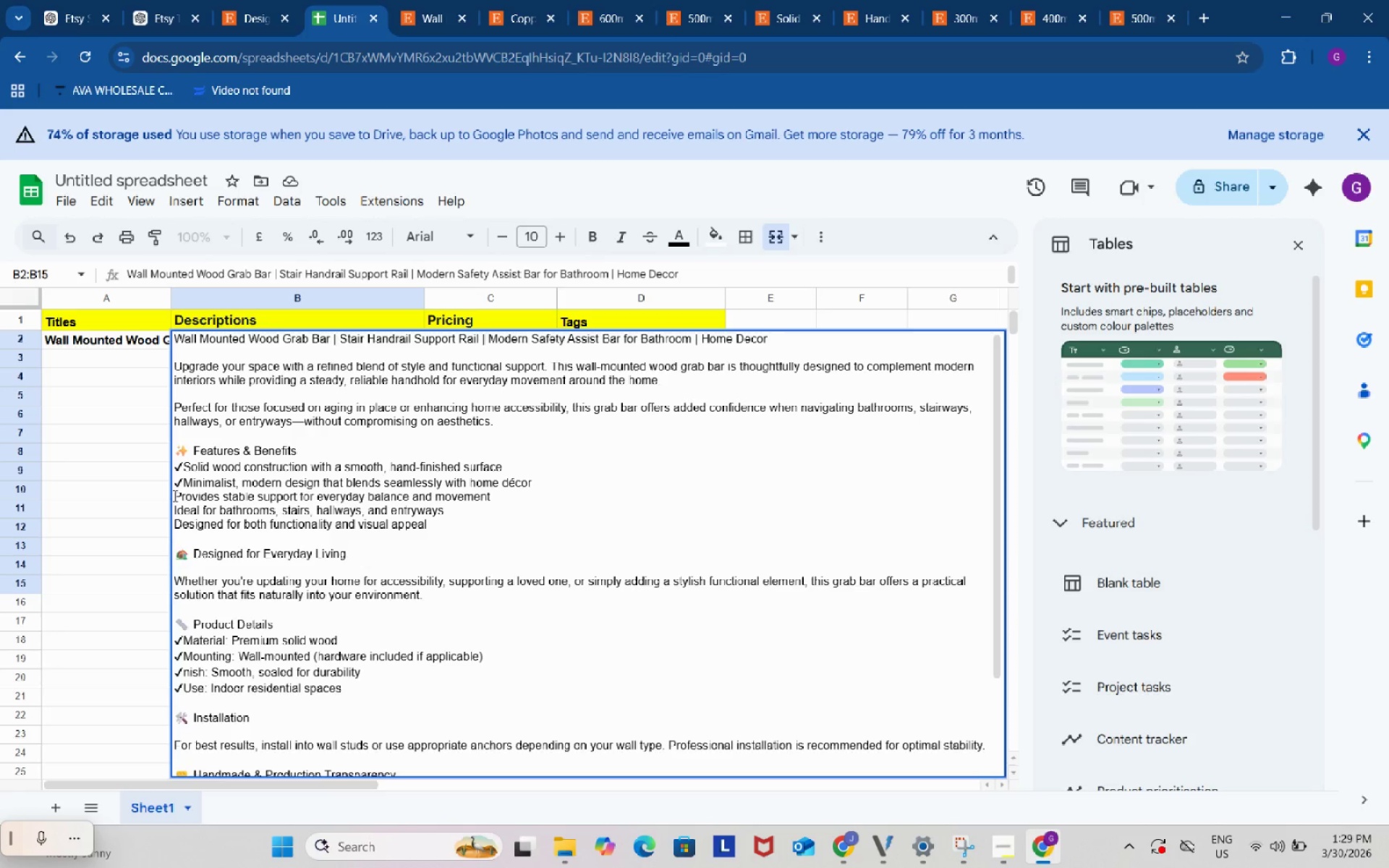 
key(Control+ControlLeft)
 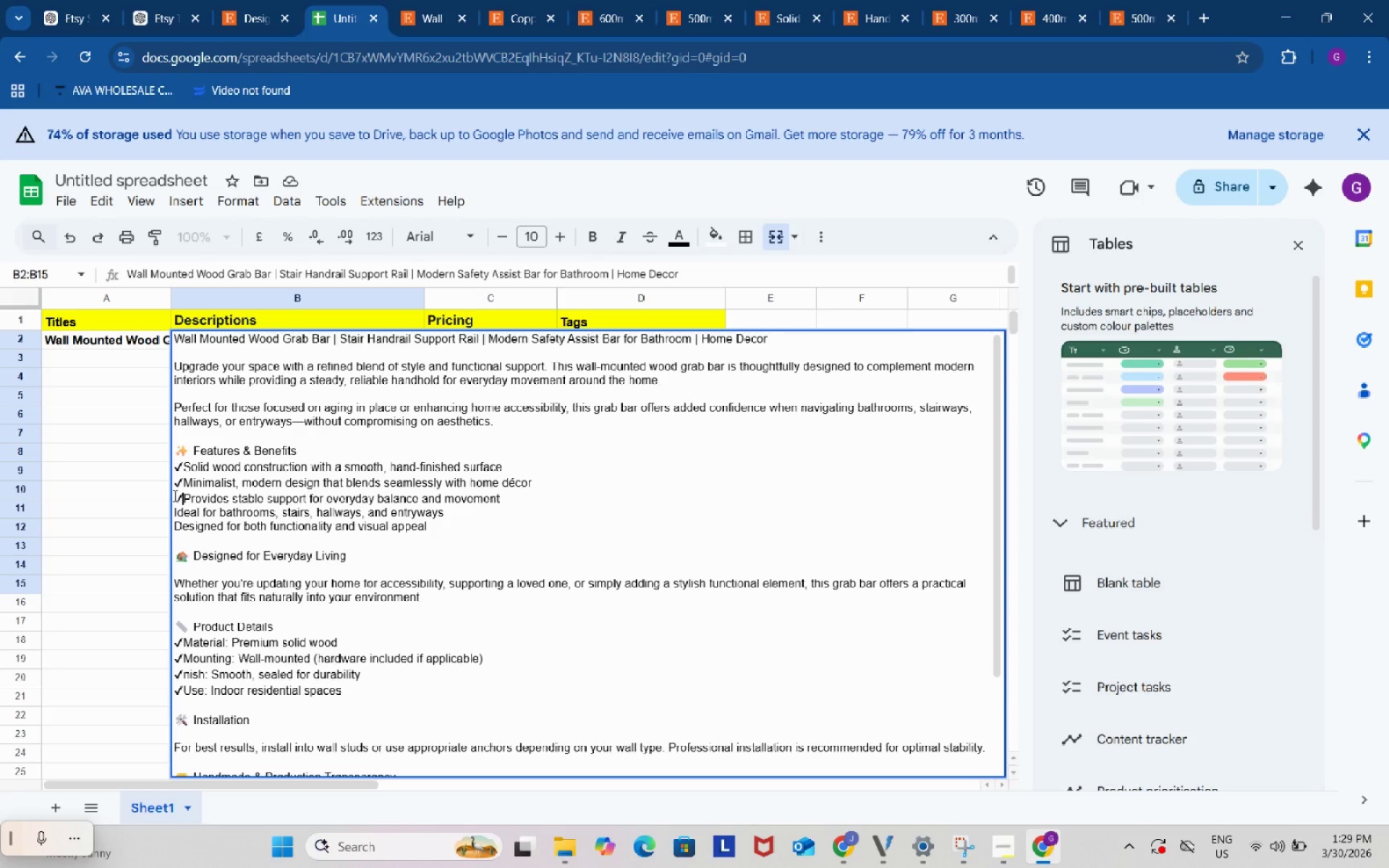 
key(Control+V)
 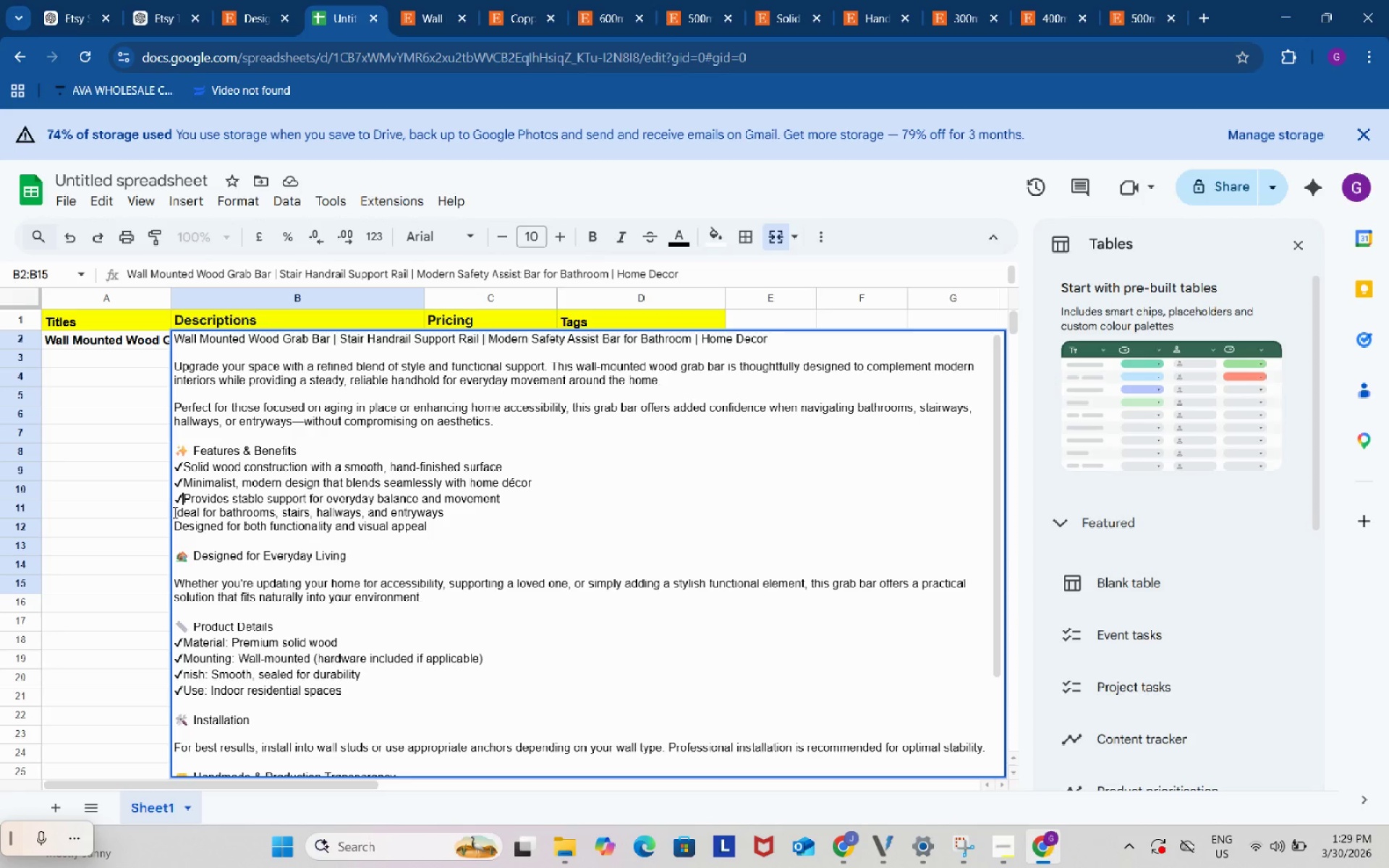 
left_click([174, 512])
 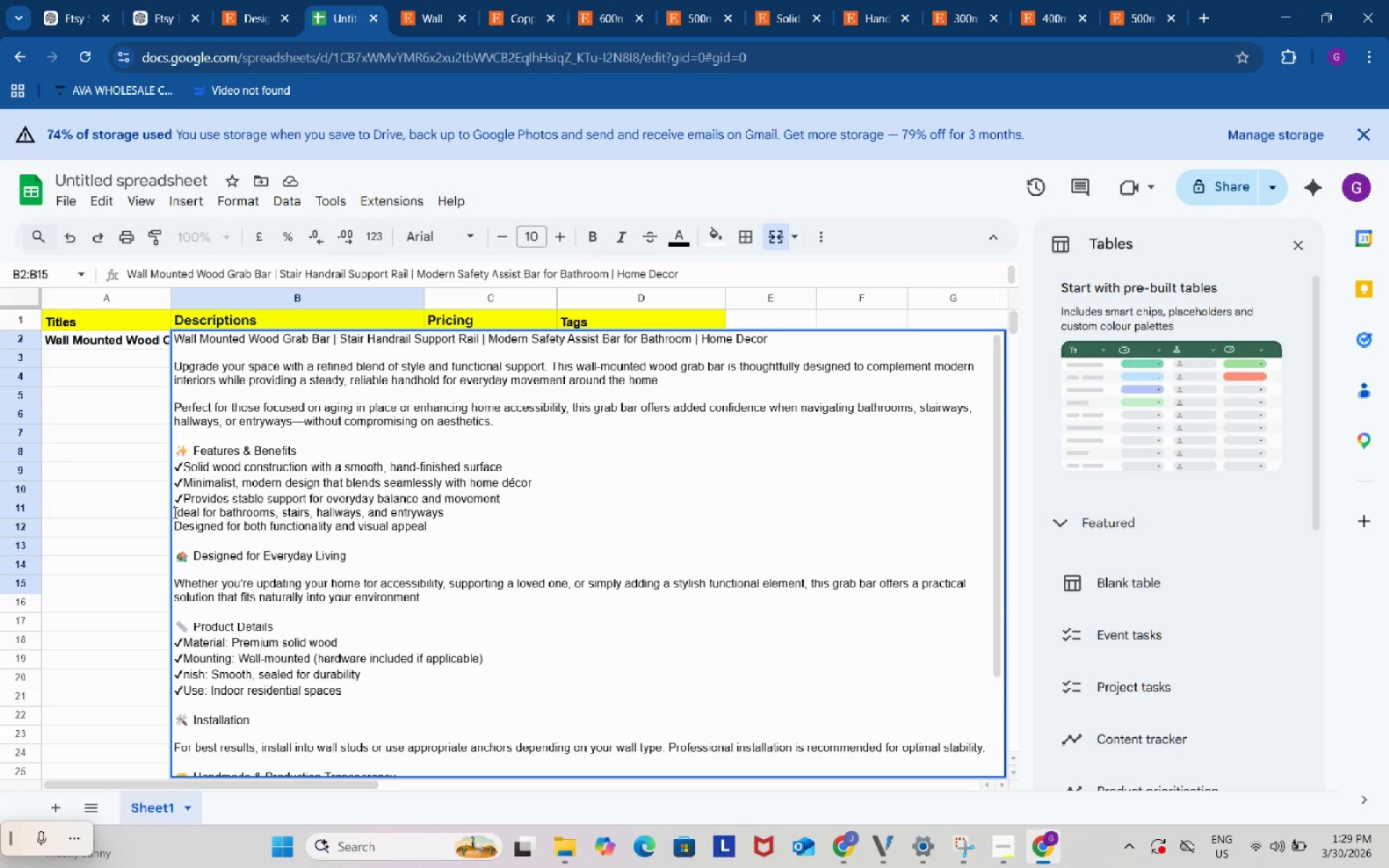 
key(Control+ControlLeft)
 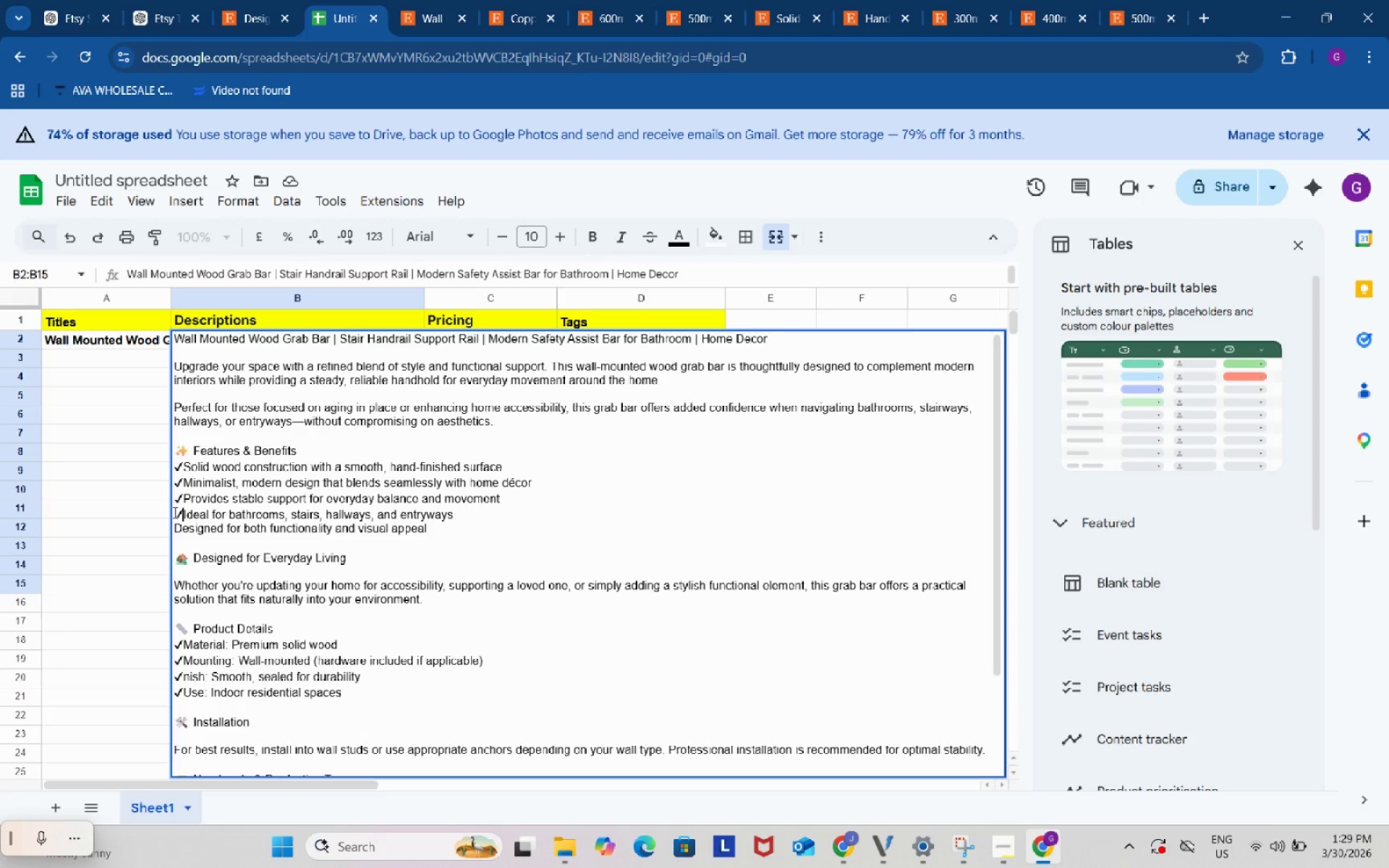 
key(Control+V)
 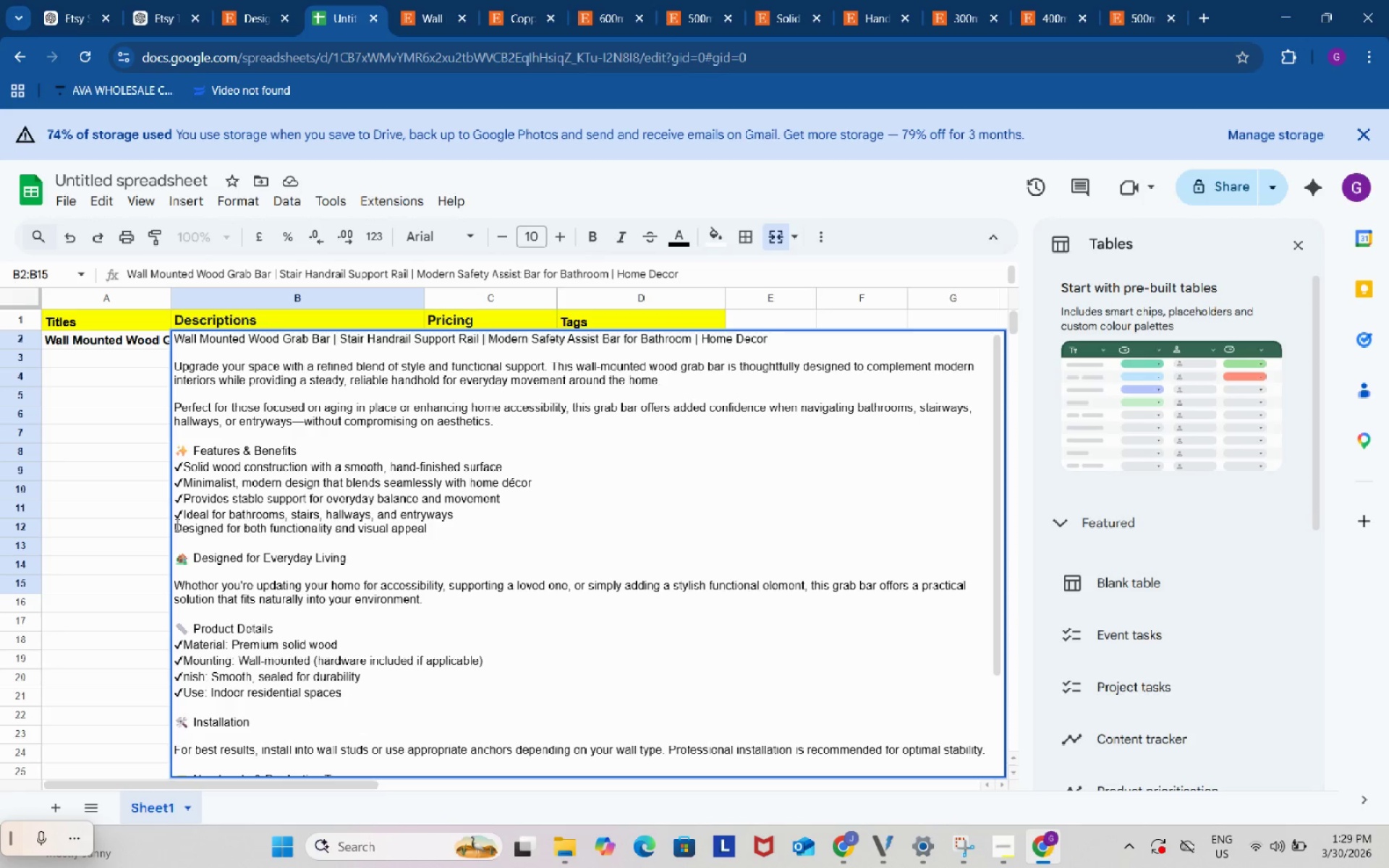 
left_click([176, 524])
 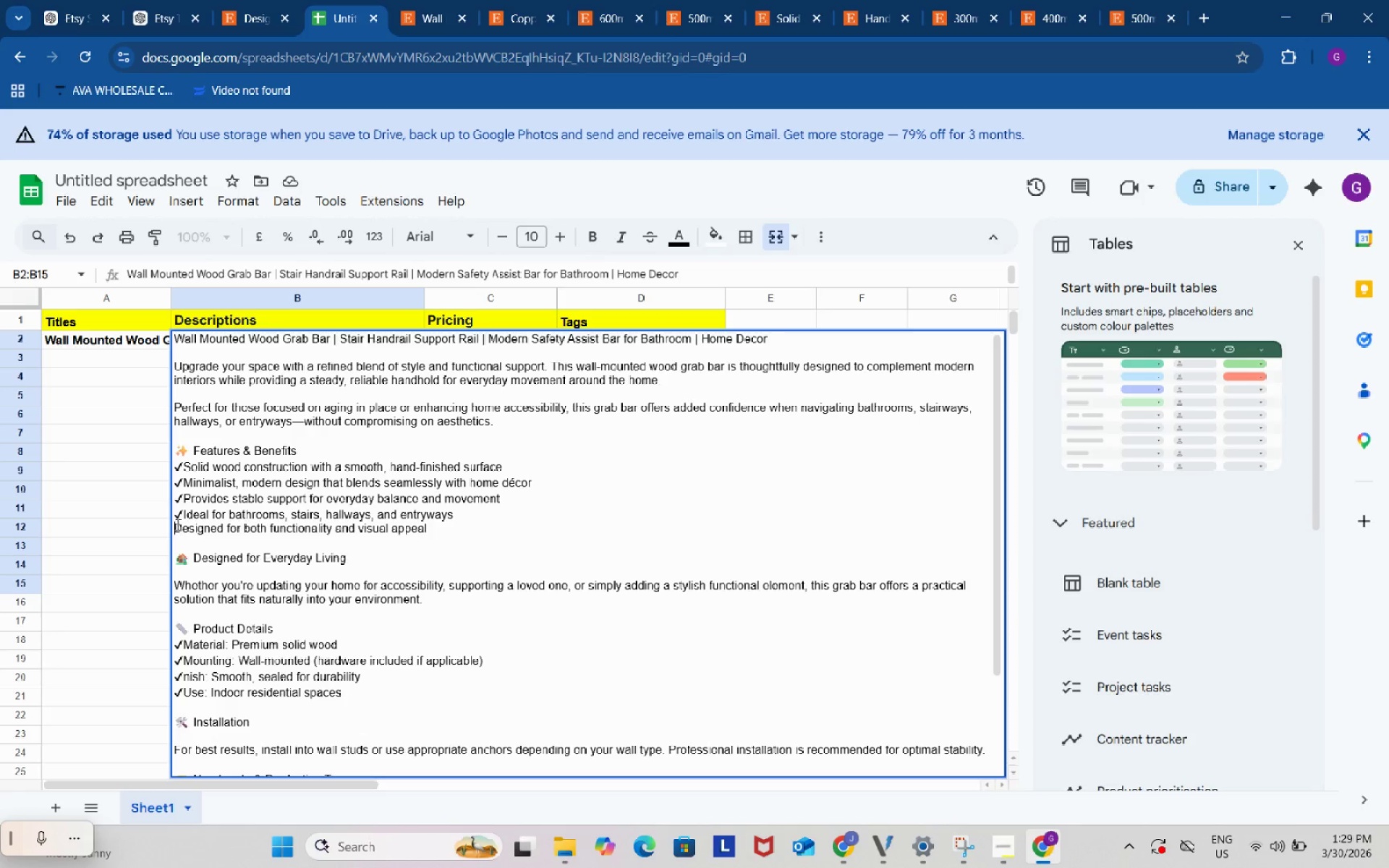 
key(Control+ControlLeft)
 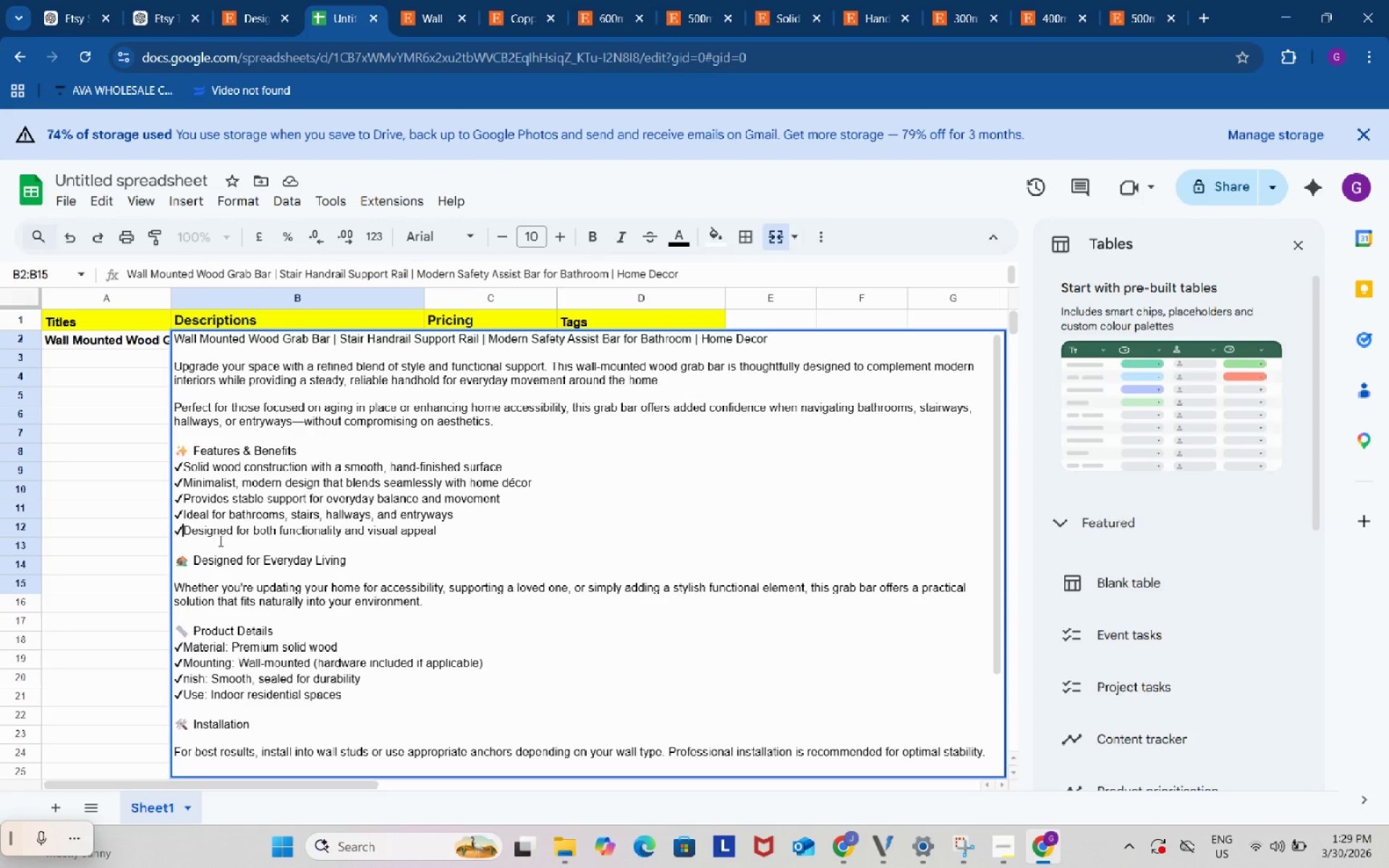 
key(Control+V)
 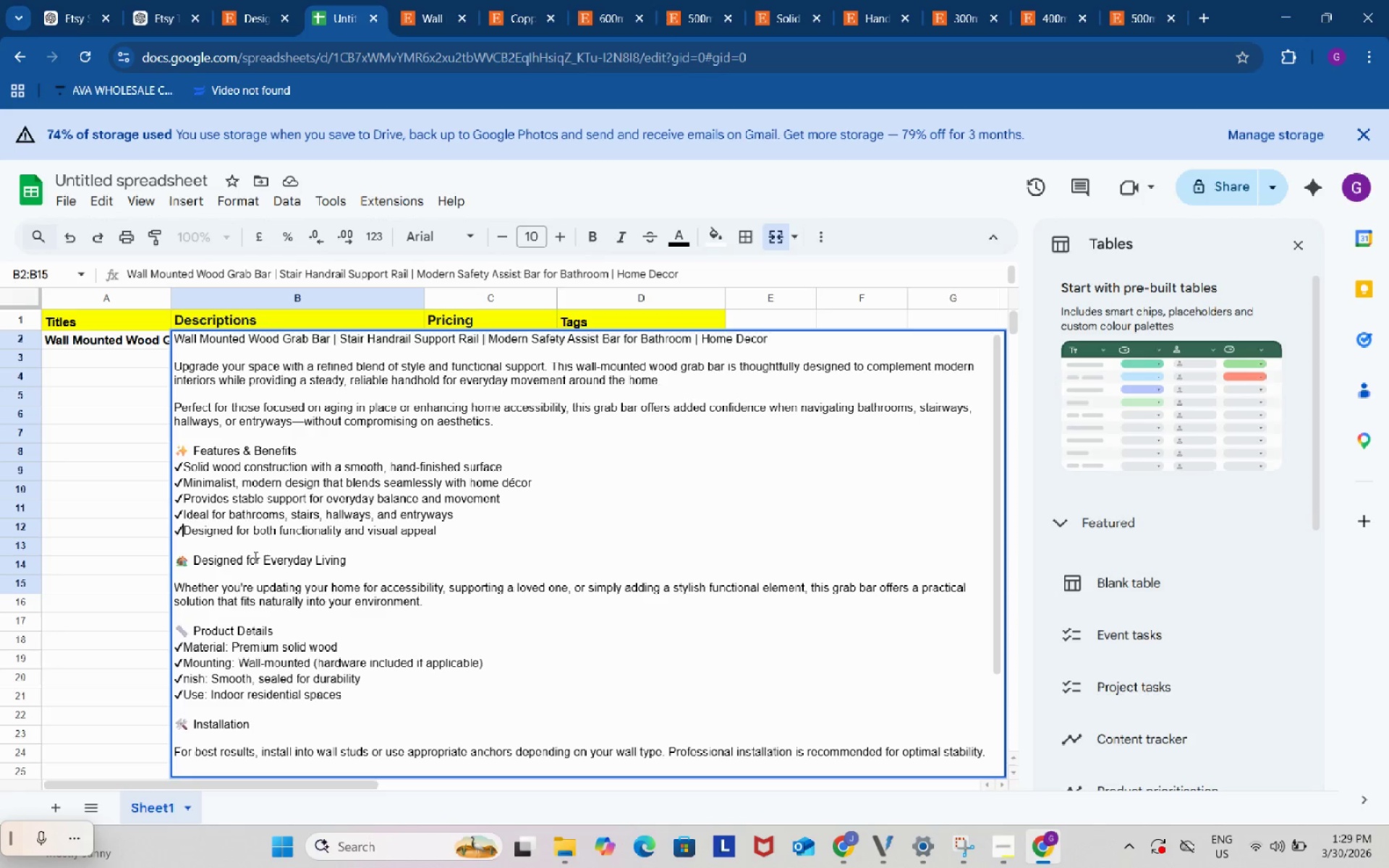 
scroll: coordinate [254, 557], scroll_direction: up, amount: 1.0
 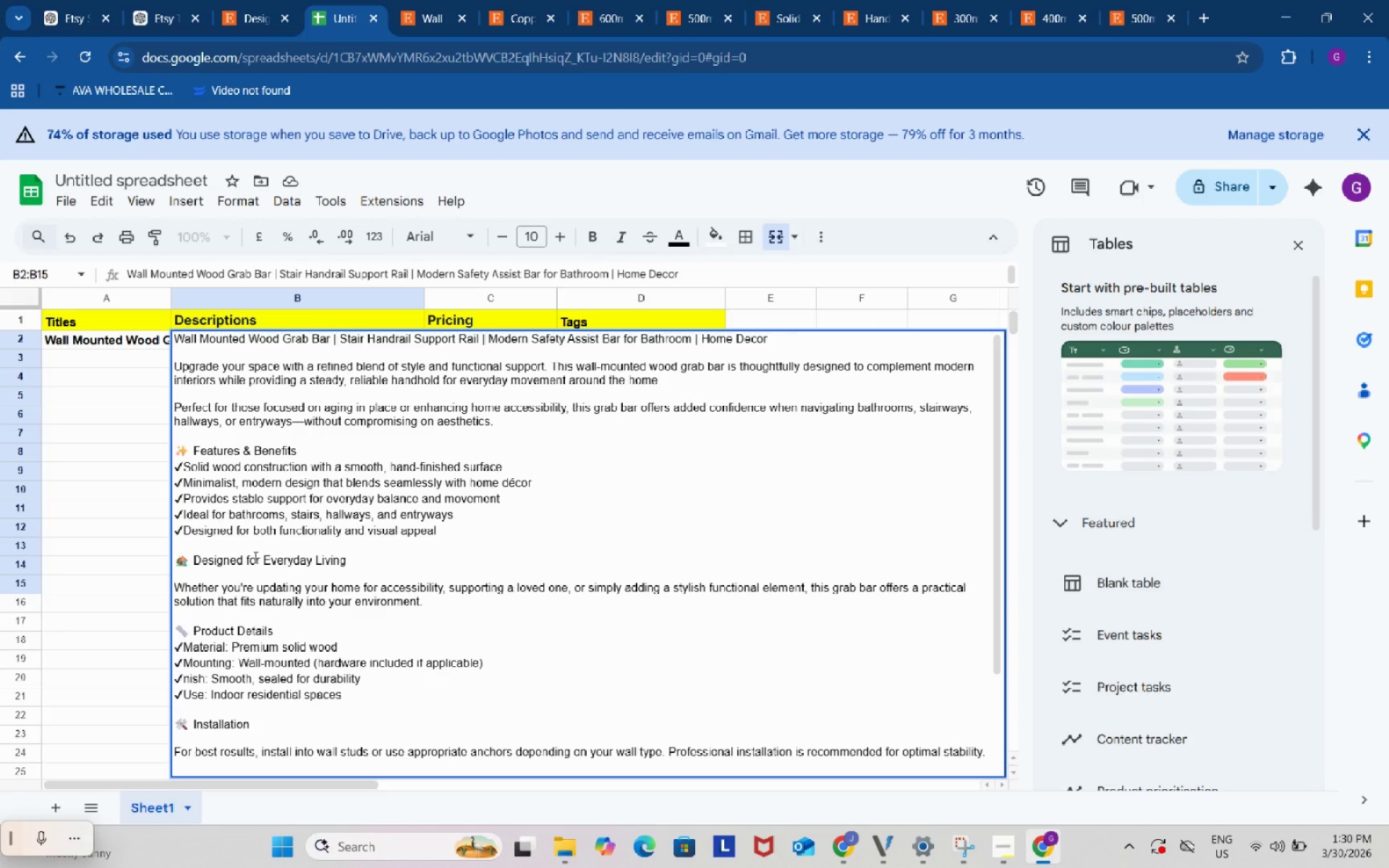 
scroll: coordinate [261, 584], scroll_direction: down, amount: 4.0
 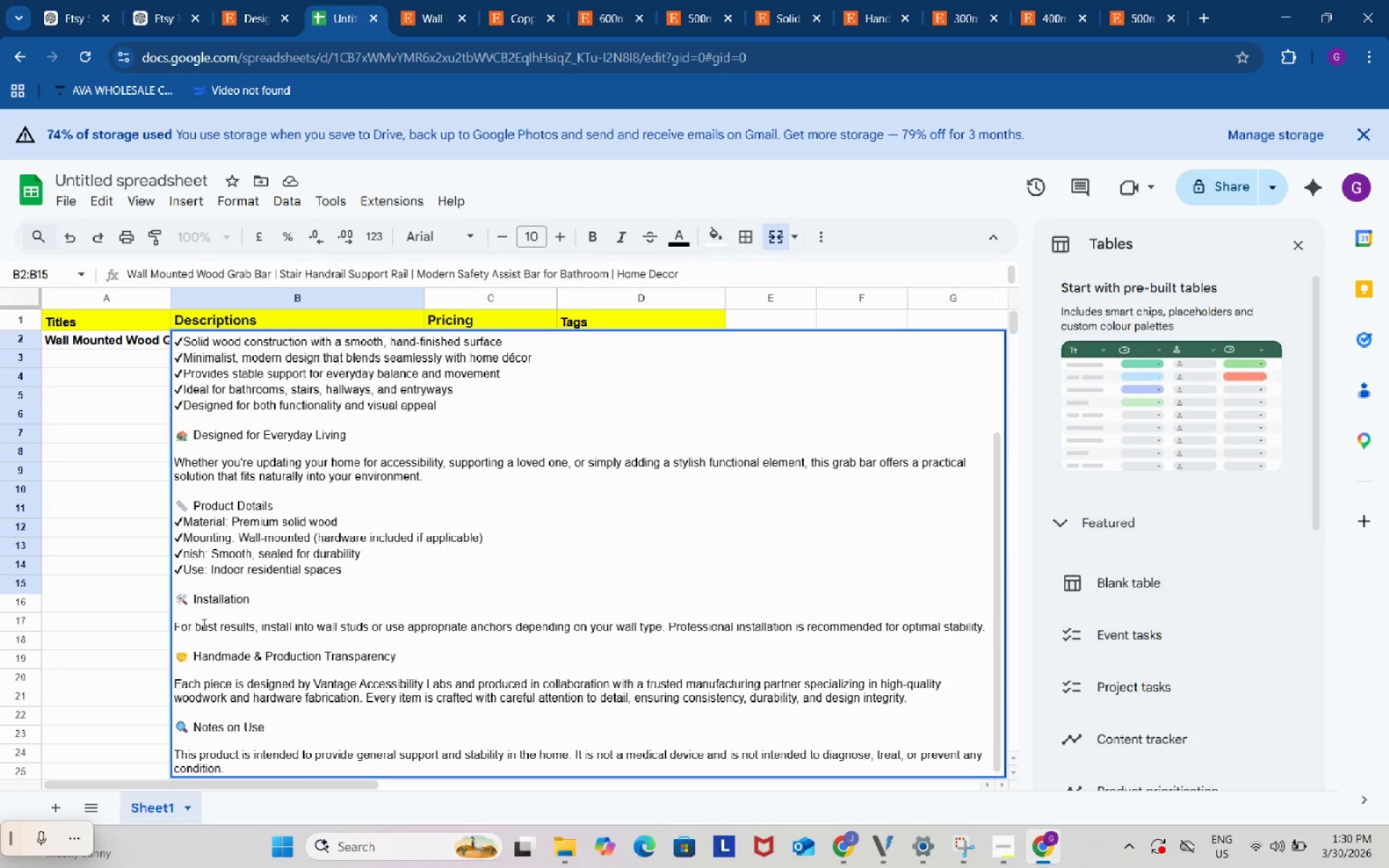 
left_click([192, 613])
 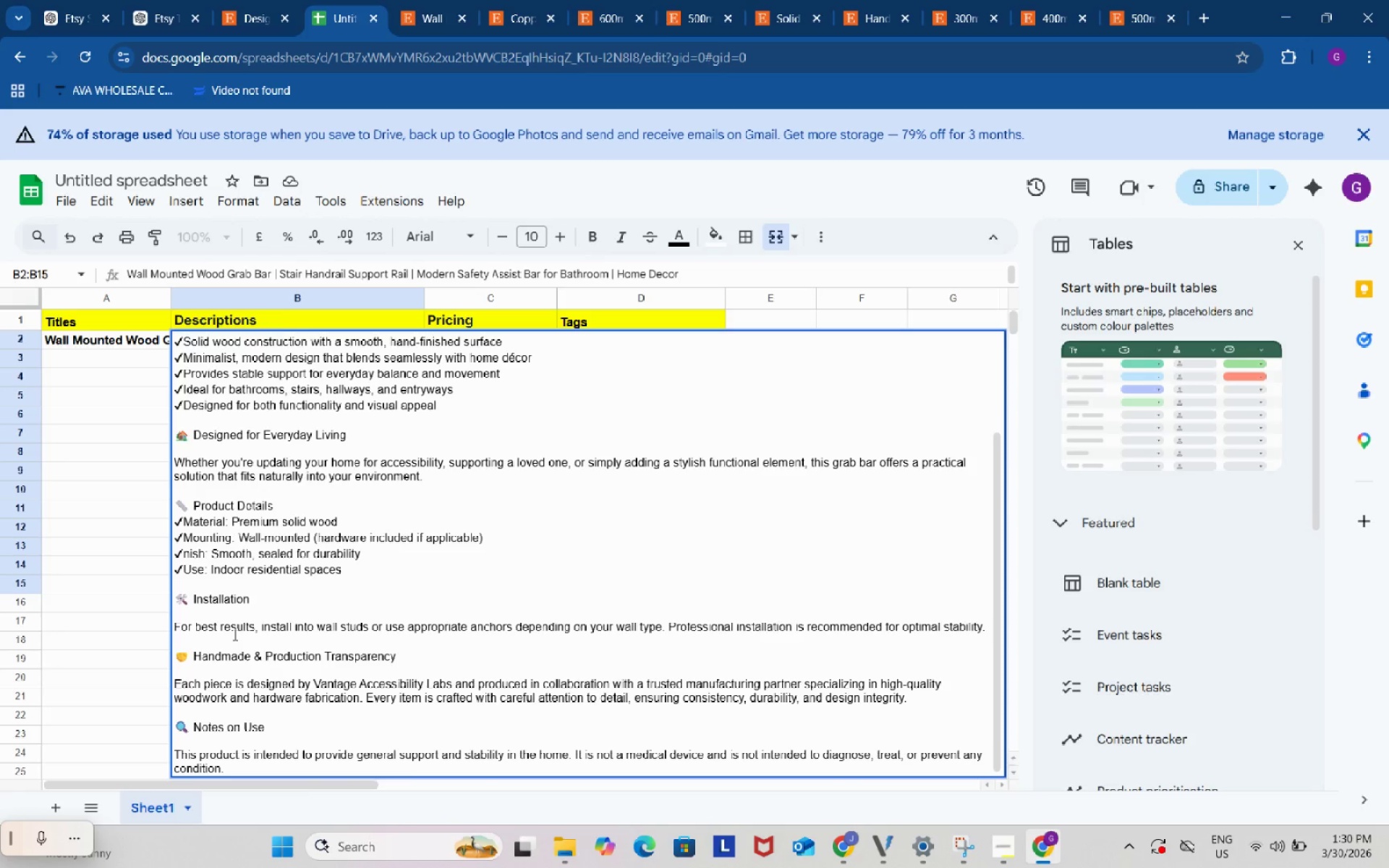 
key(Backspace)
 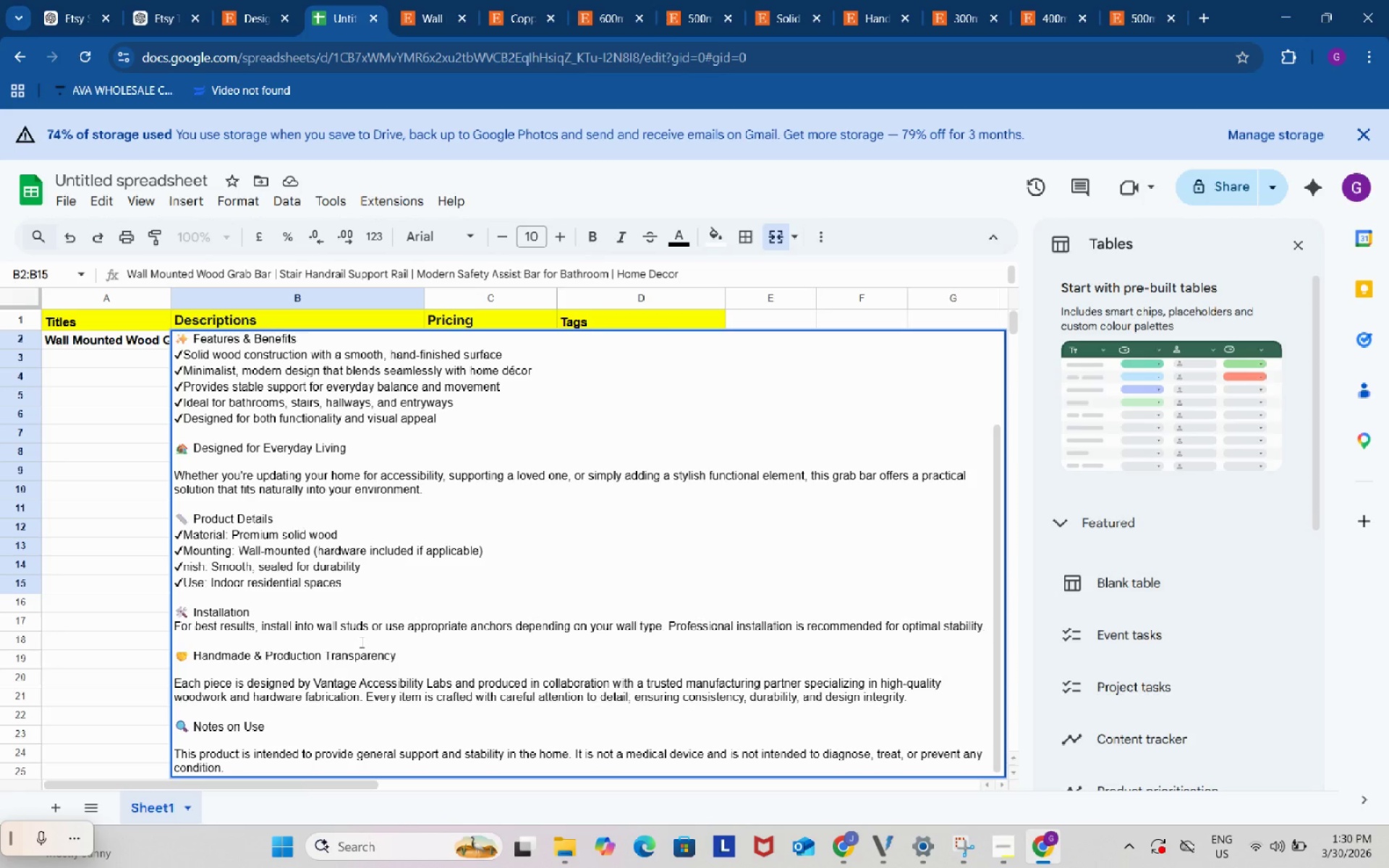 
scroll: coordinate [360, 642], scroll_direction: down, amount: 1.0
 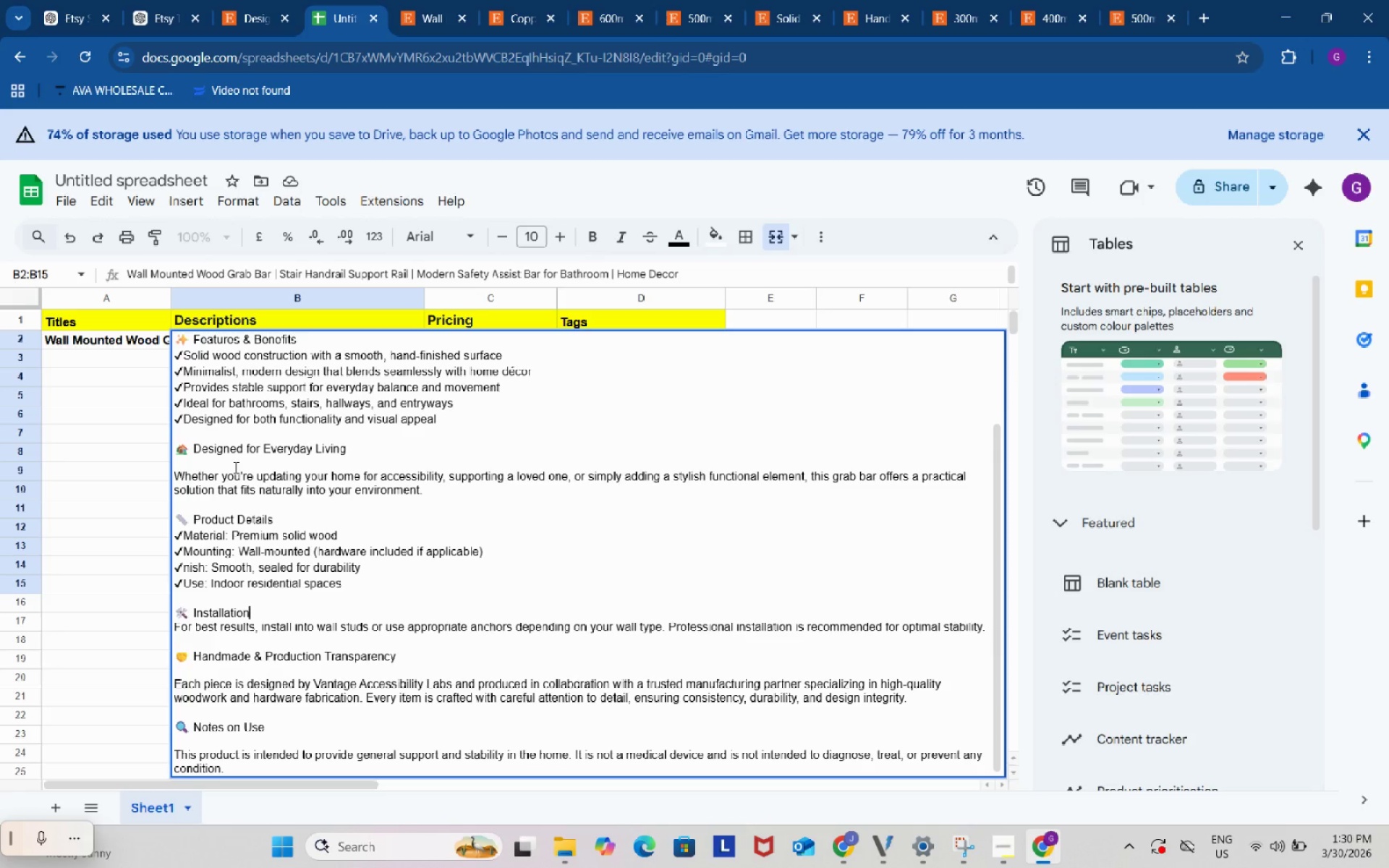 
left_click([229, 461])
 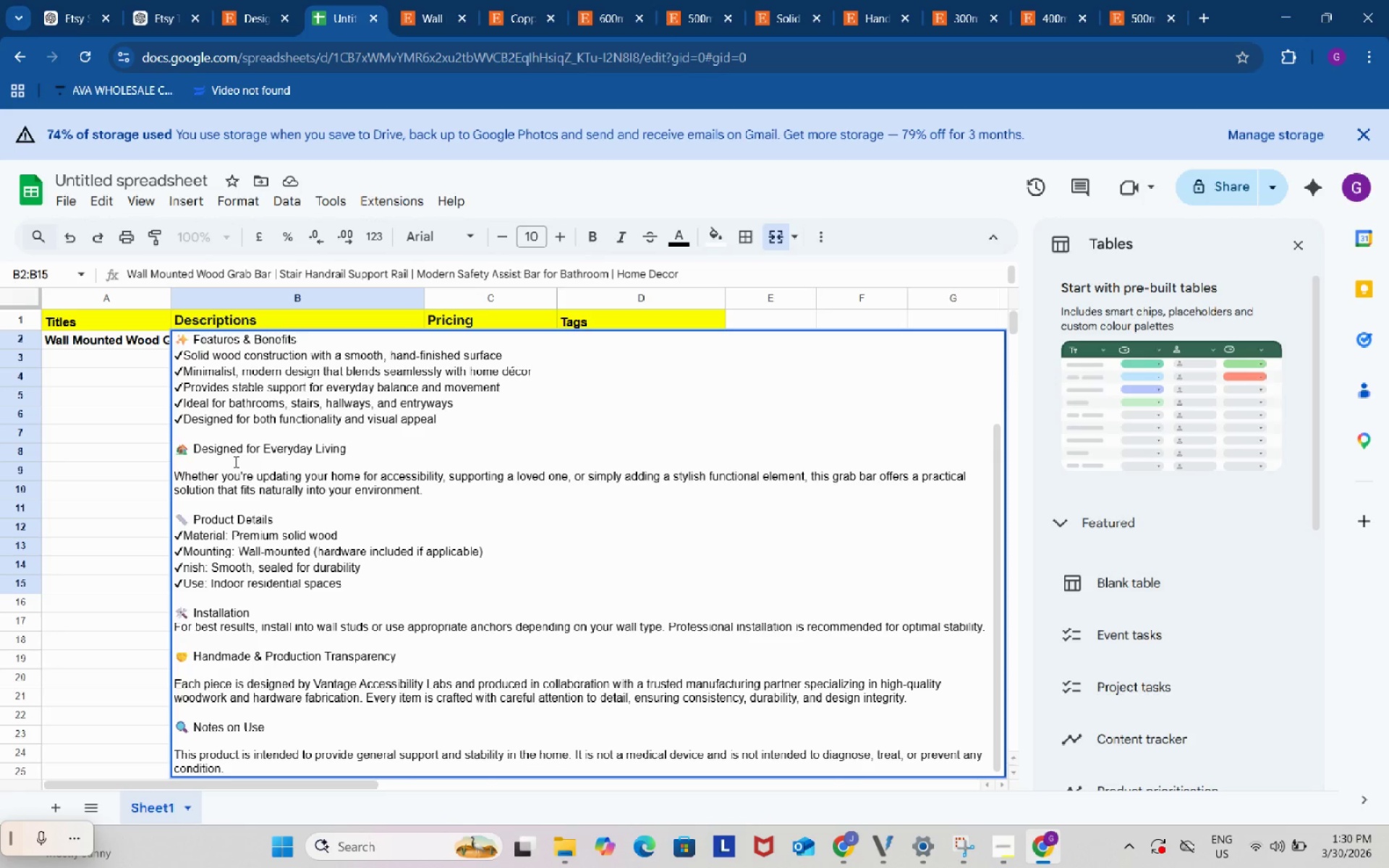 
key(Backspace)
 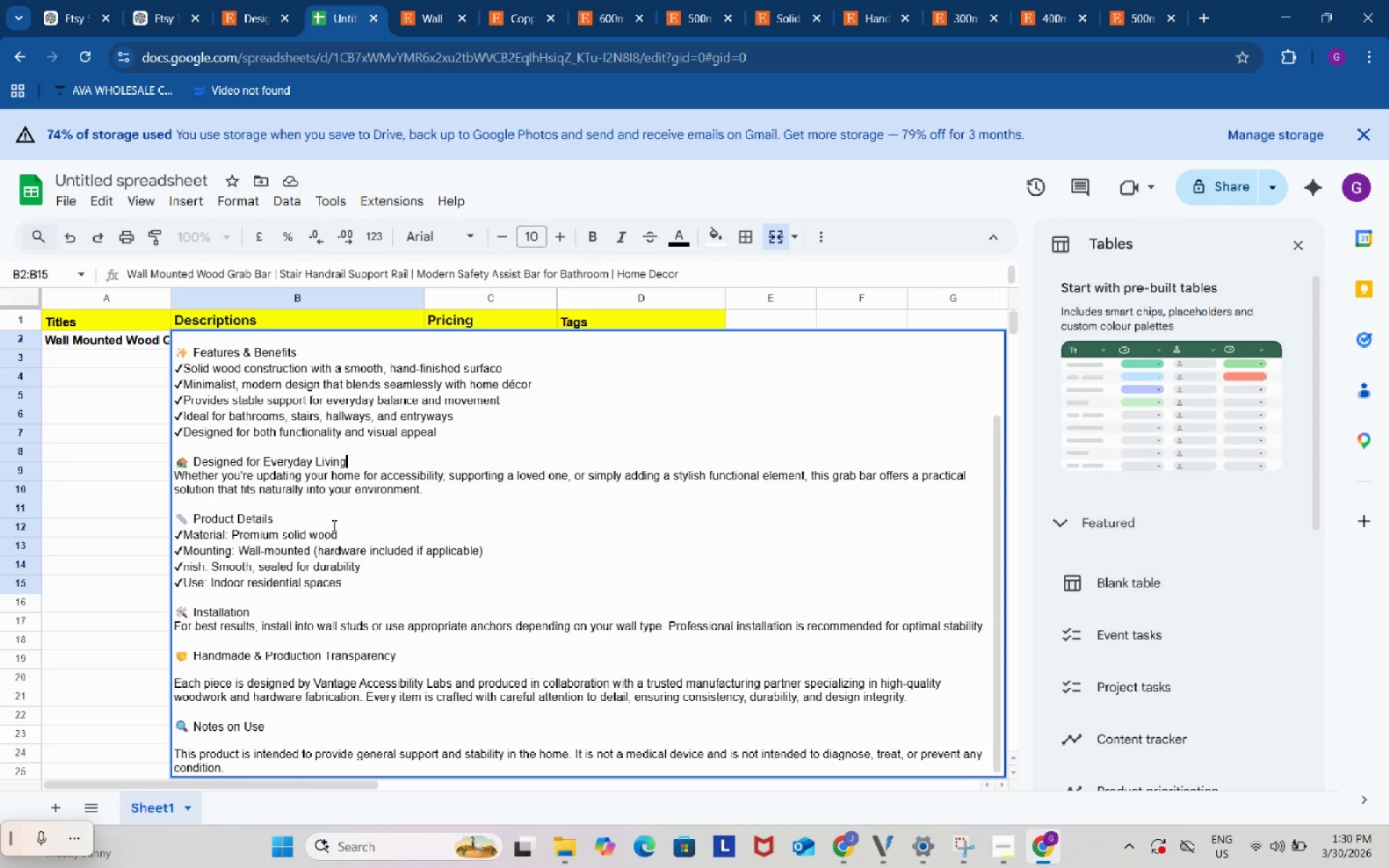 
scroll: coordinate [333, 525], scroll_direction: up, amount: 2.0
 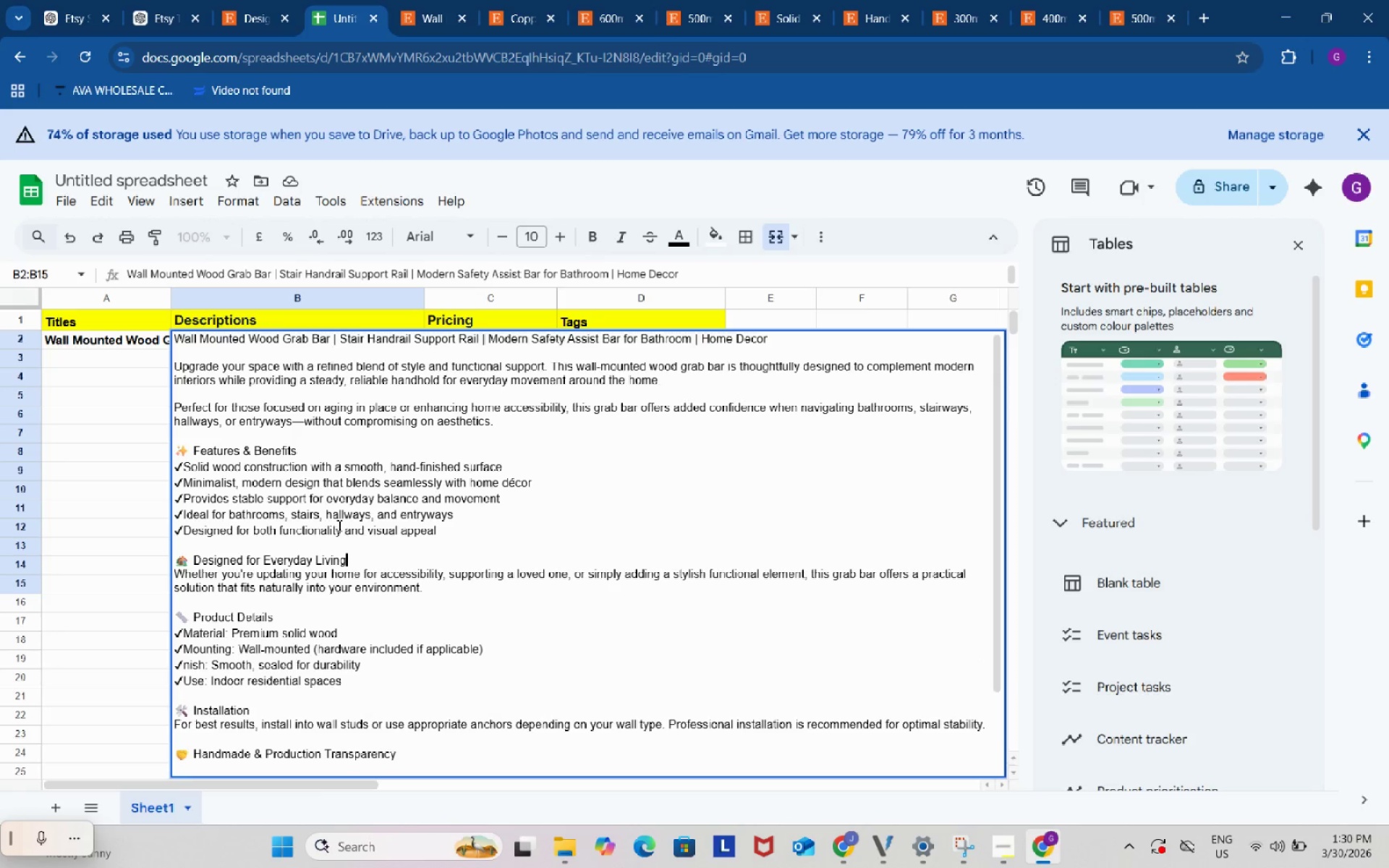 
scroll: coordinate [340, 525], scroll_direction: down, amount: 4.0
 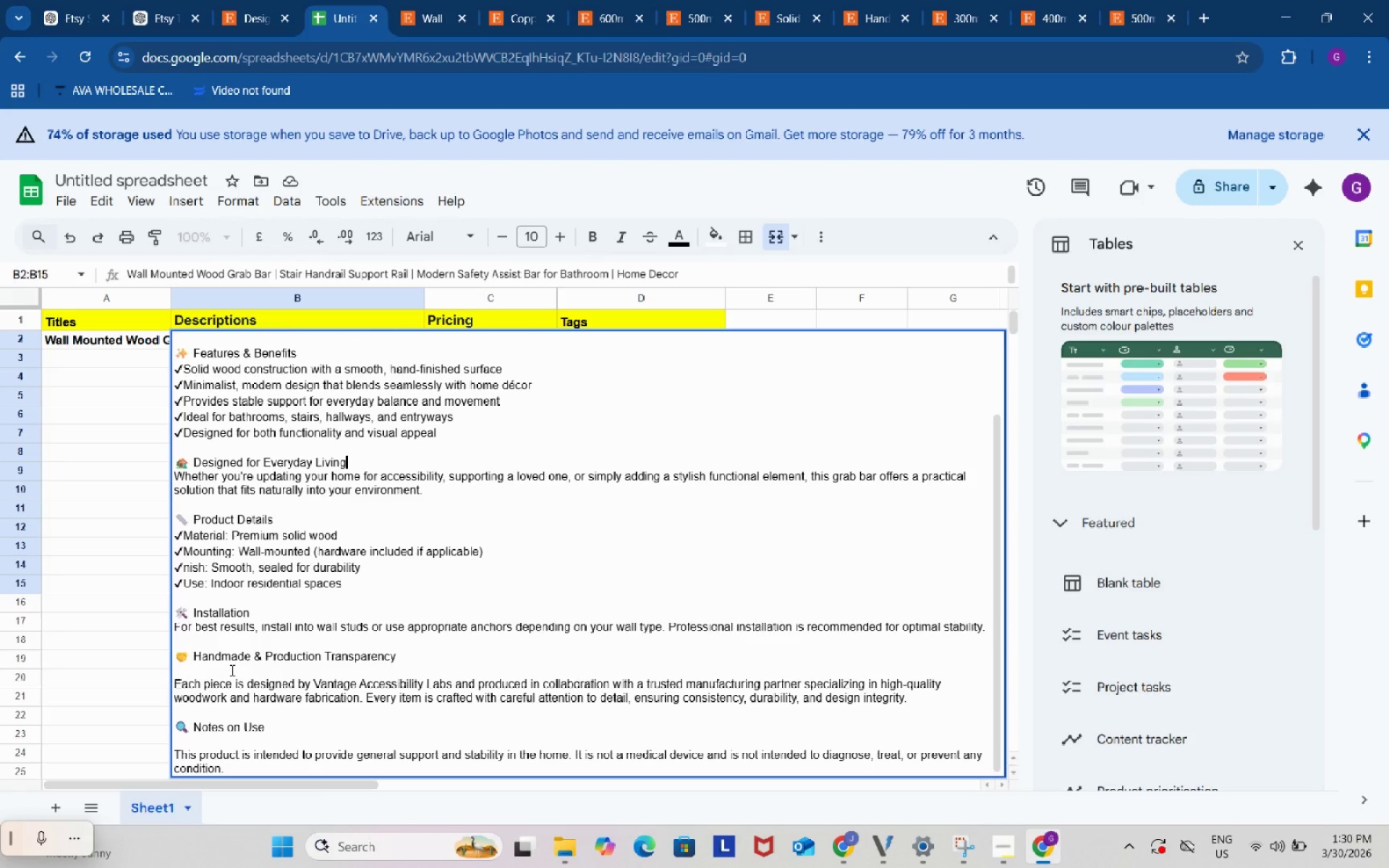 
left_click_drag(start_coordinate=[231, 670], to_coordinate=[276, 682])
 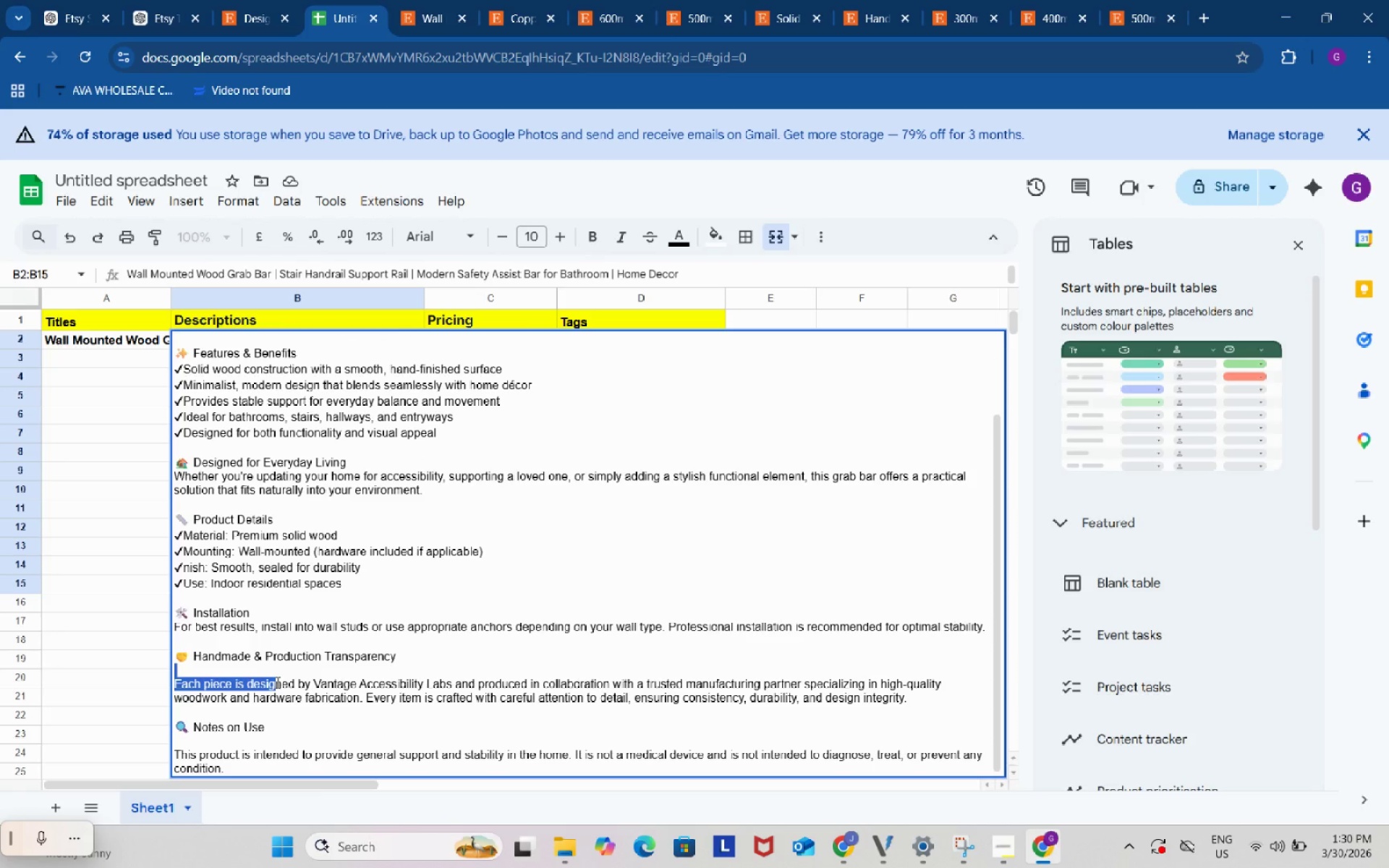 
left_click([276, 682])
 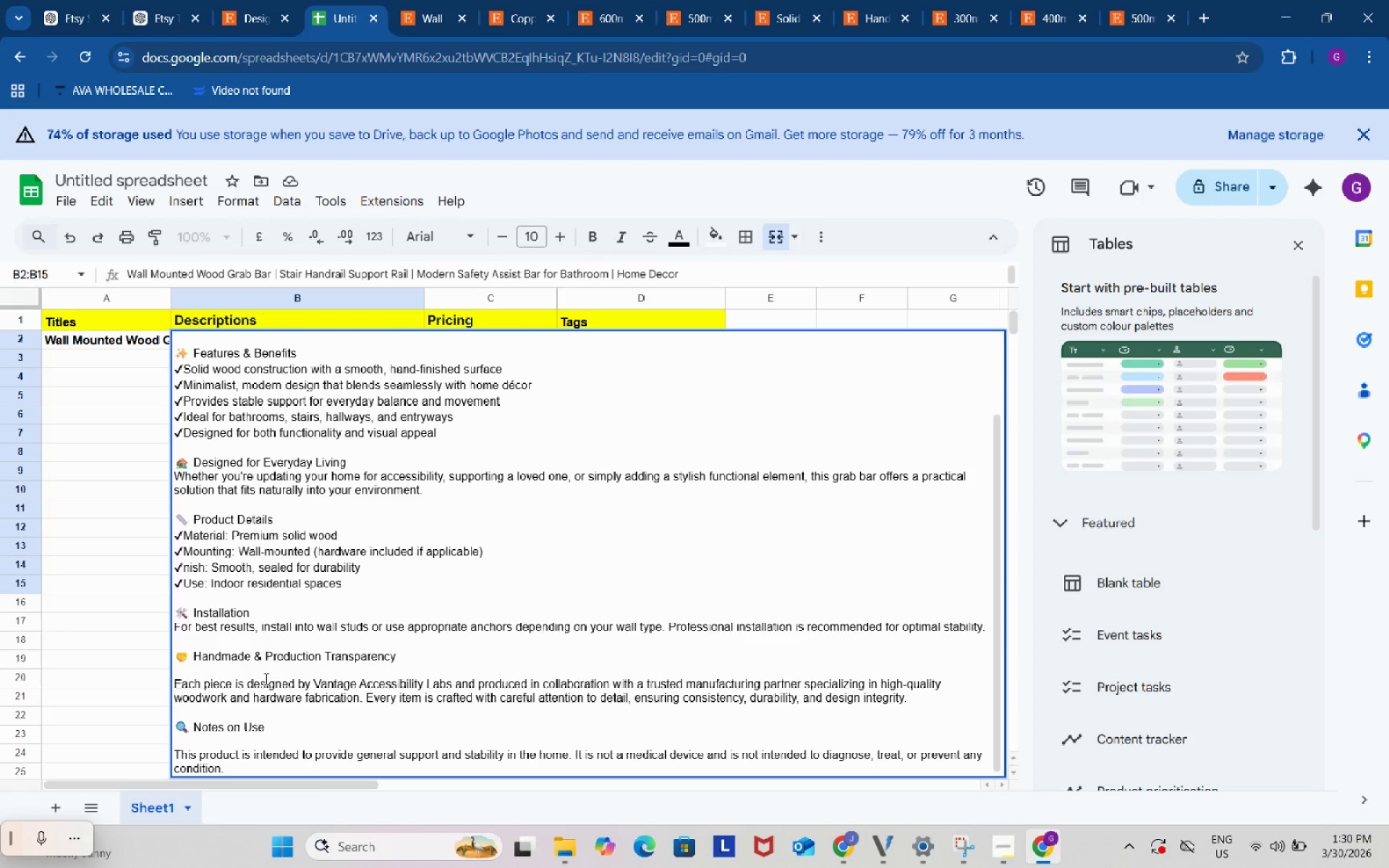 
left_click([242, 672])
 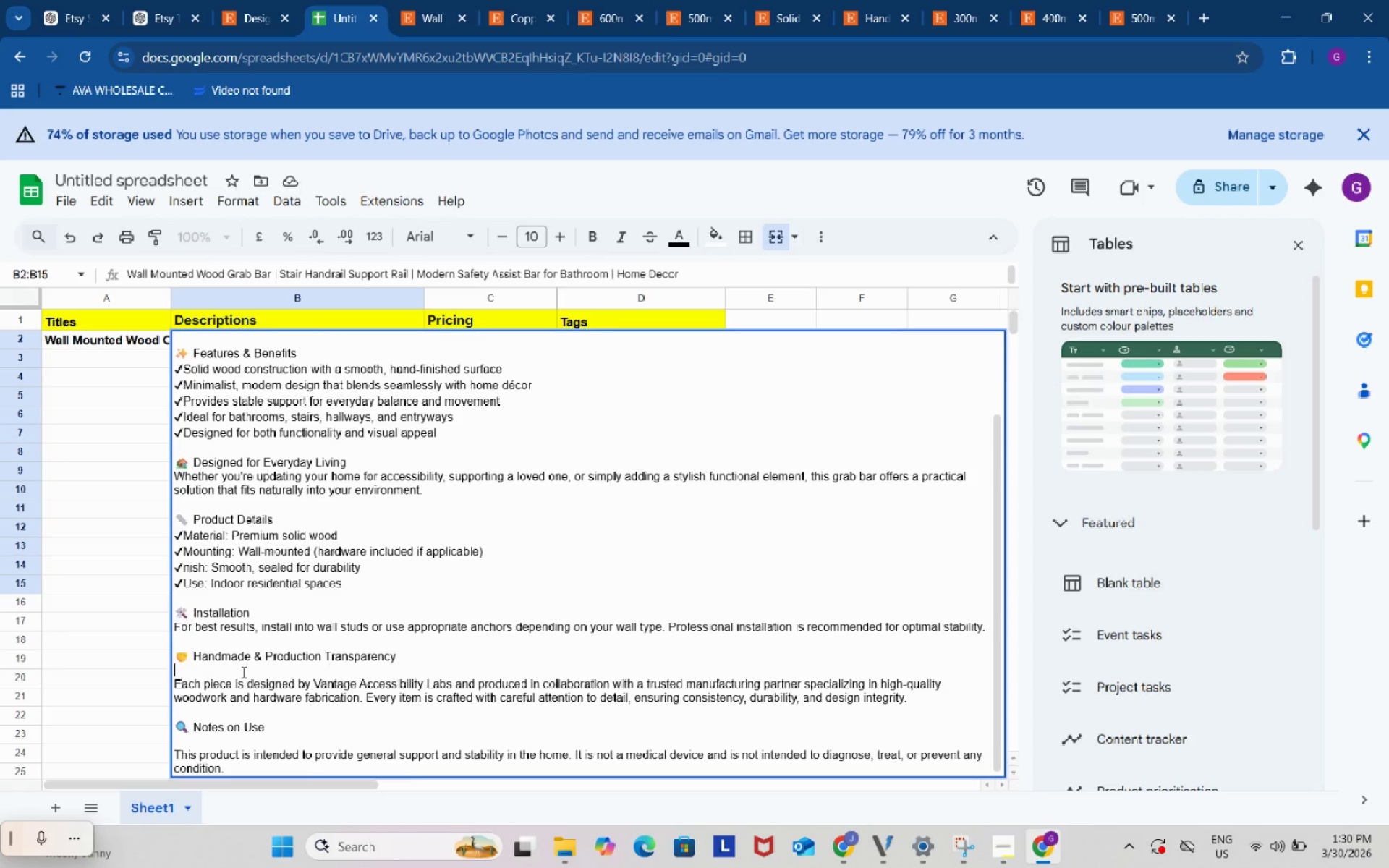 
key(Backspace)
 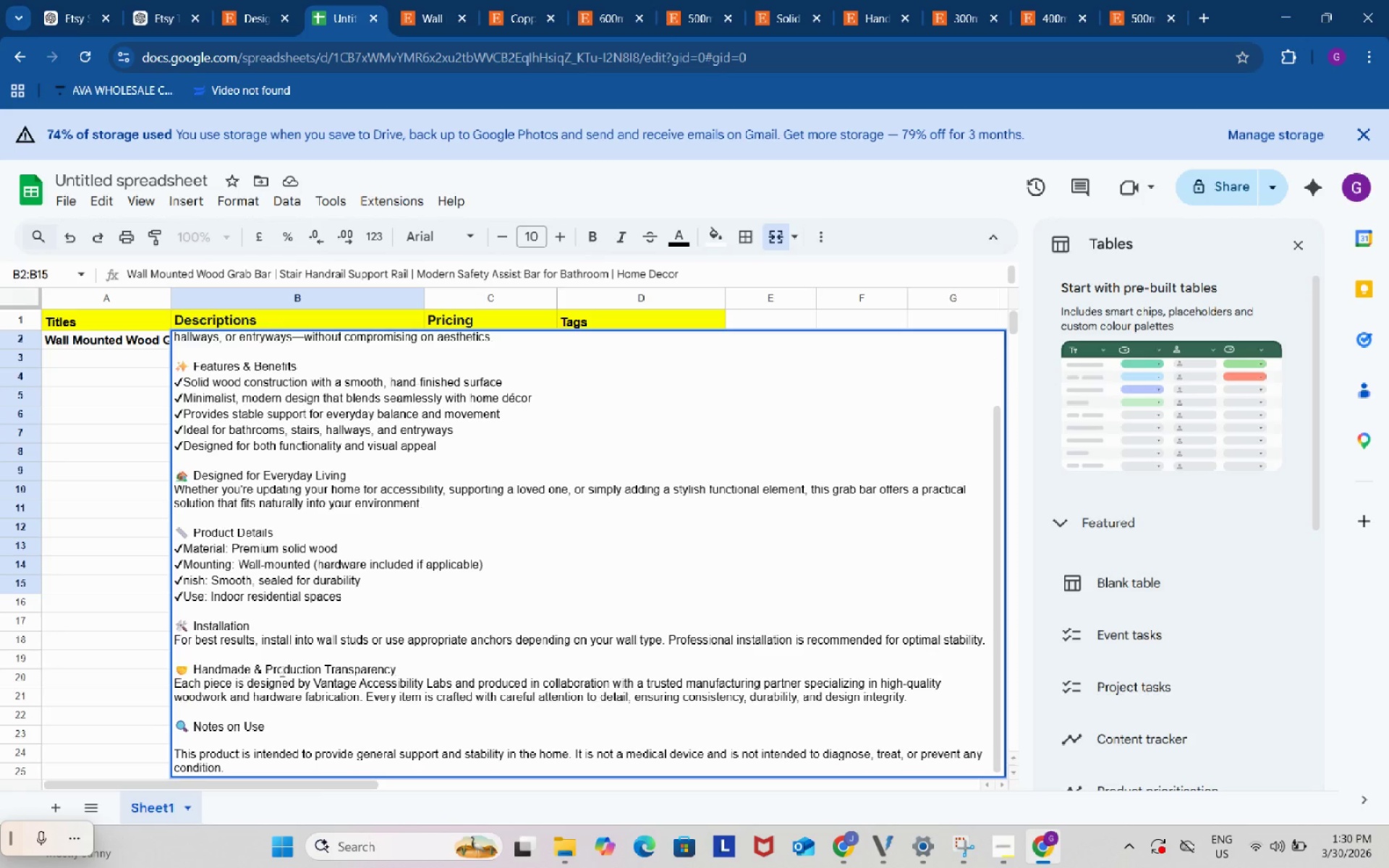 
scroll: coordinate [309, 671], scroll_direction: down, amount: 3.0
 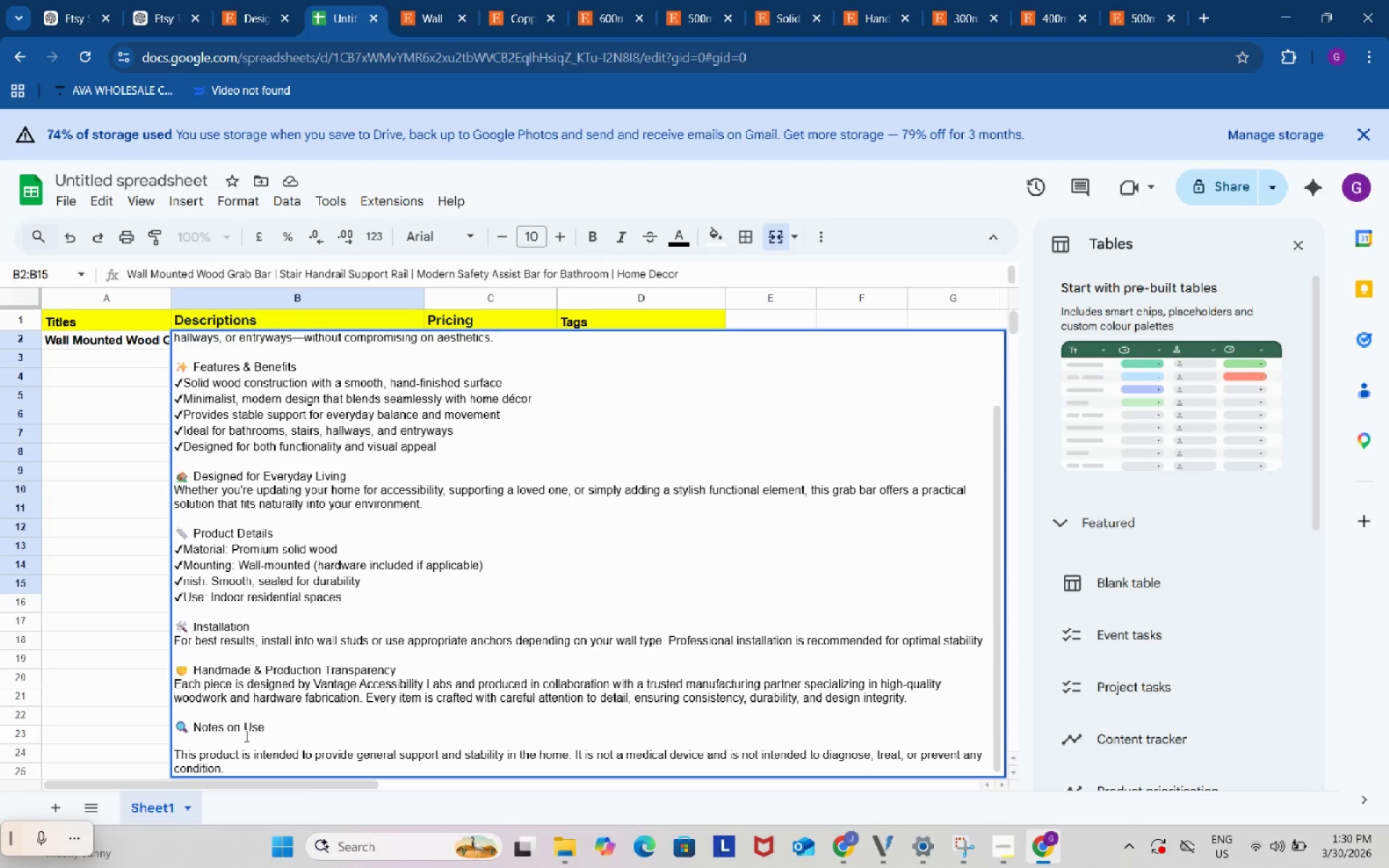 
left_click([245, 736])
 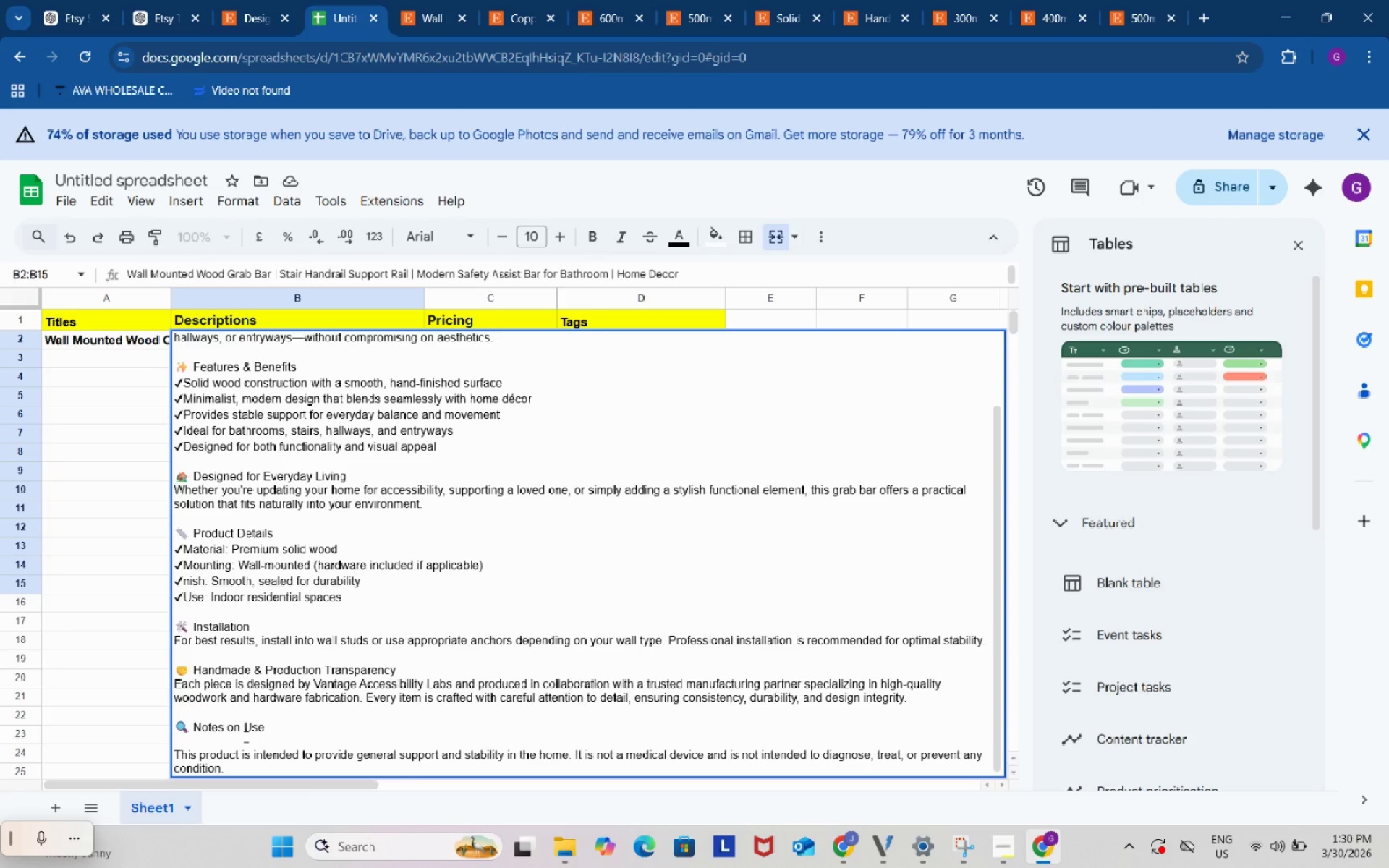 
key(Backspace)
 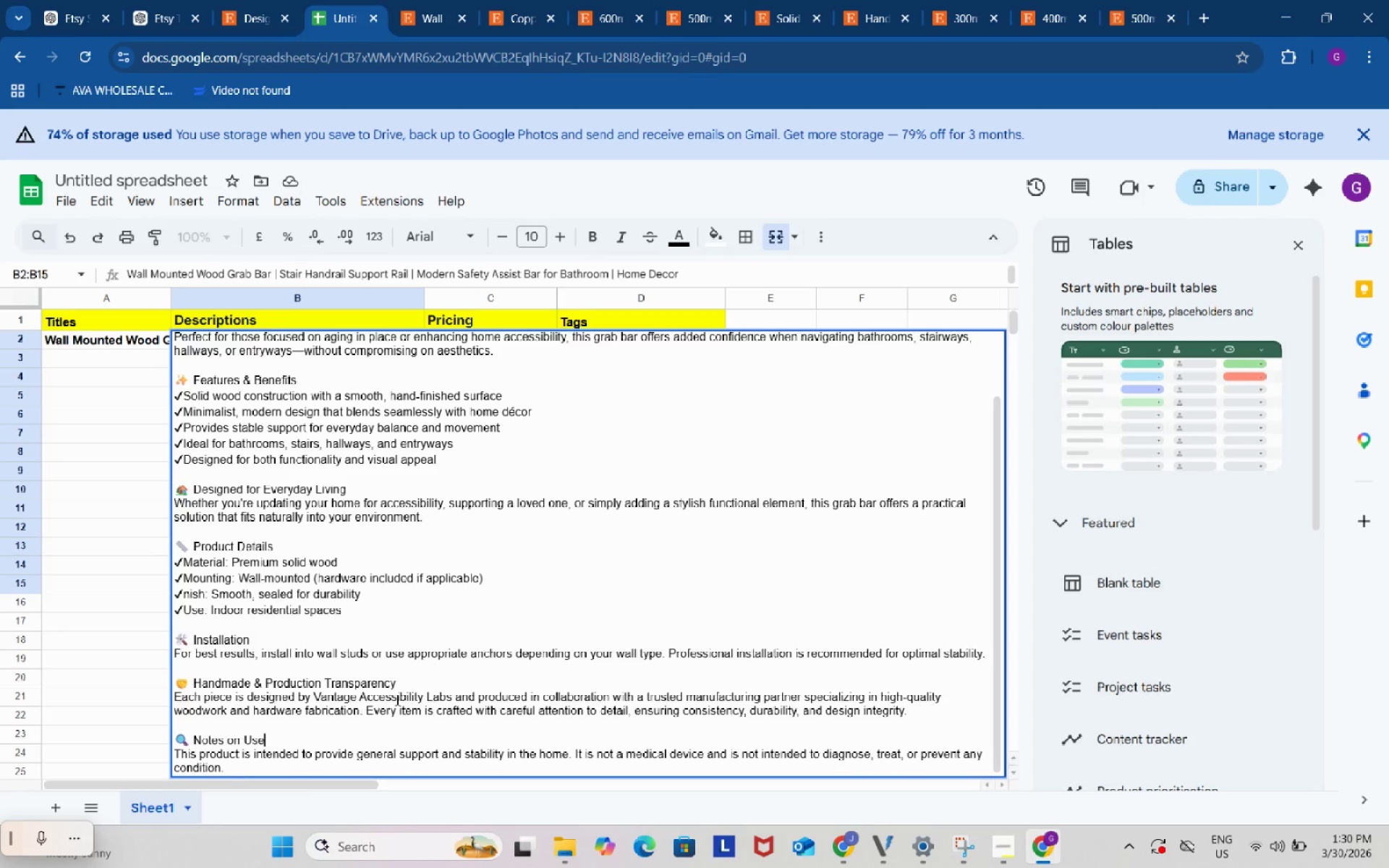 
scroll: coordinate [399, 696], scroll_direction: up, amount: 7.0
 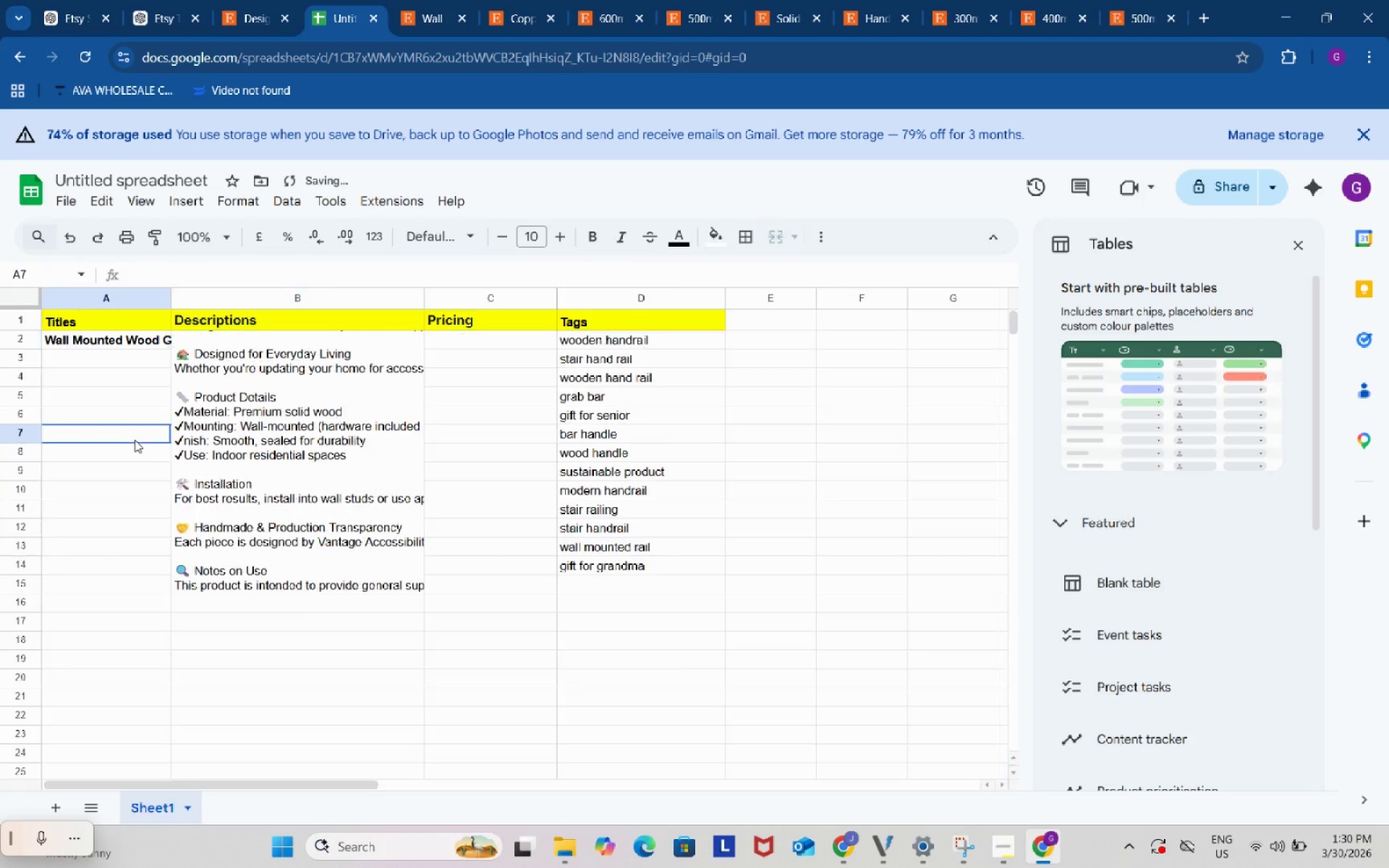 
double_click([134, 438])
 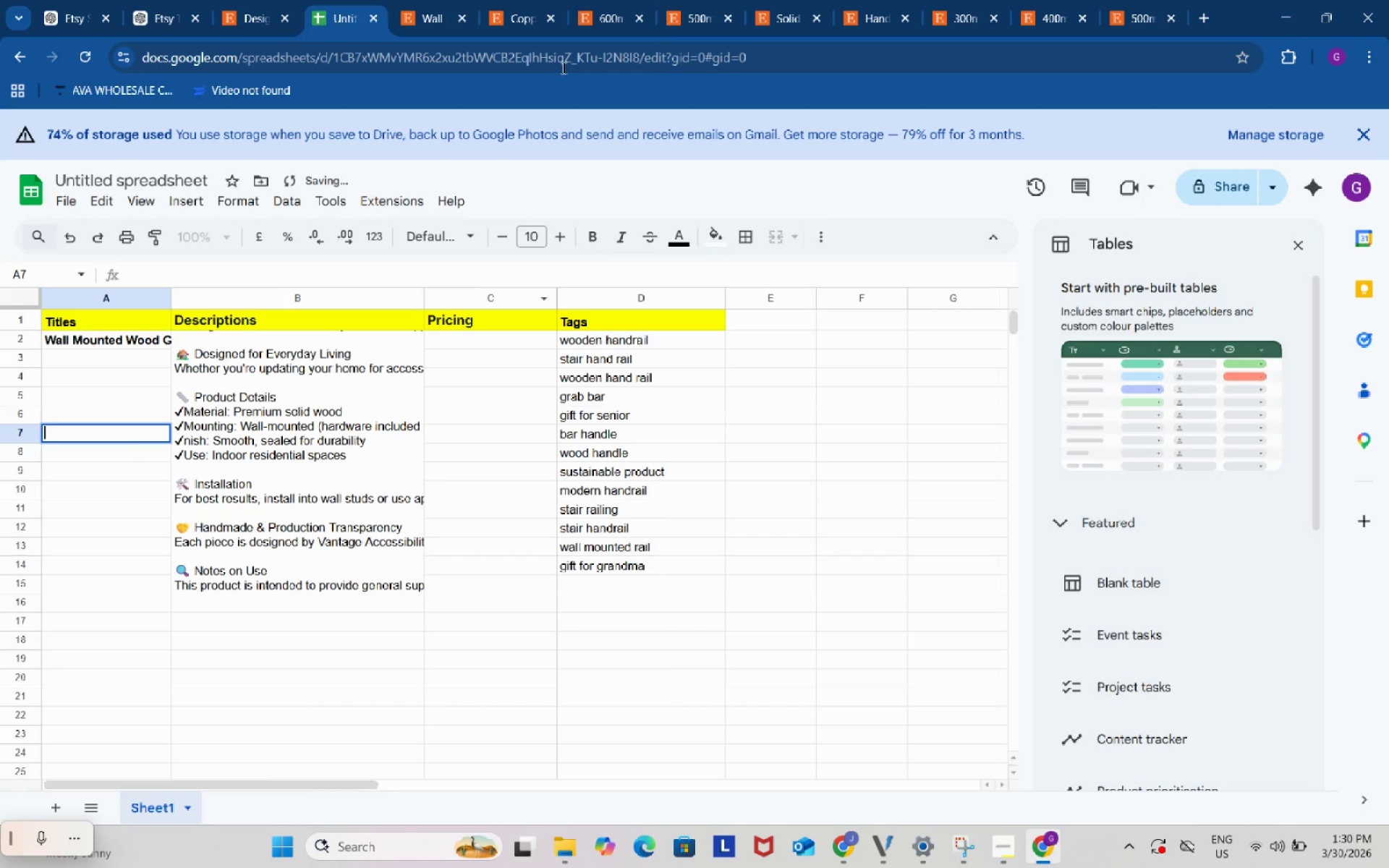 
left_click([598, 0])
 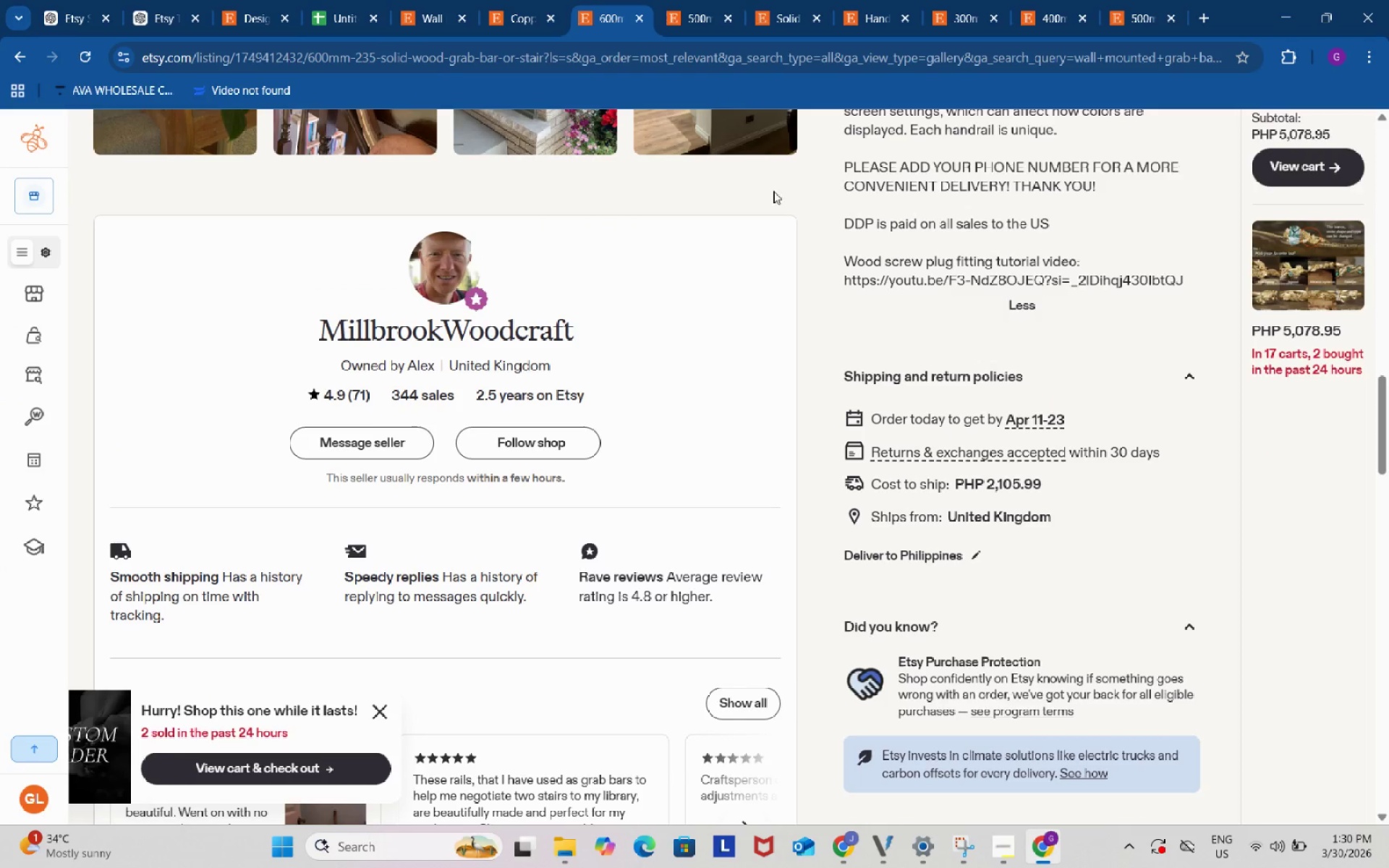 
scroll: coordinate [874, 410], scroll_direction: up, amount: 16.0
 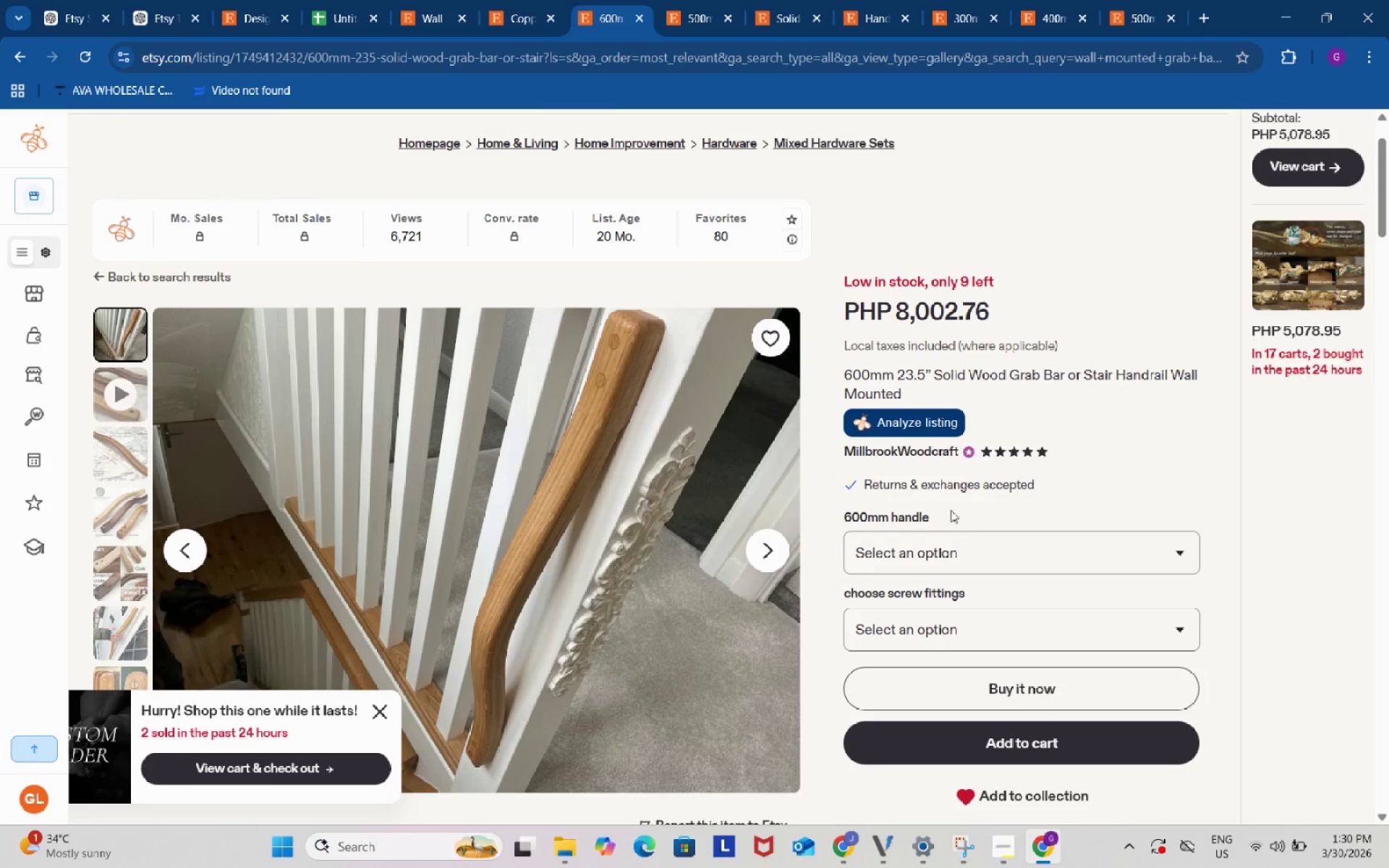 
left_click([987, 538])
 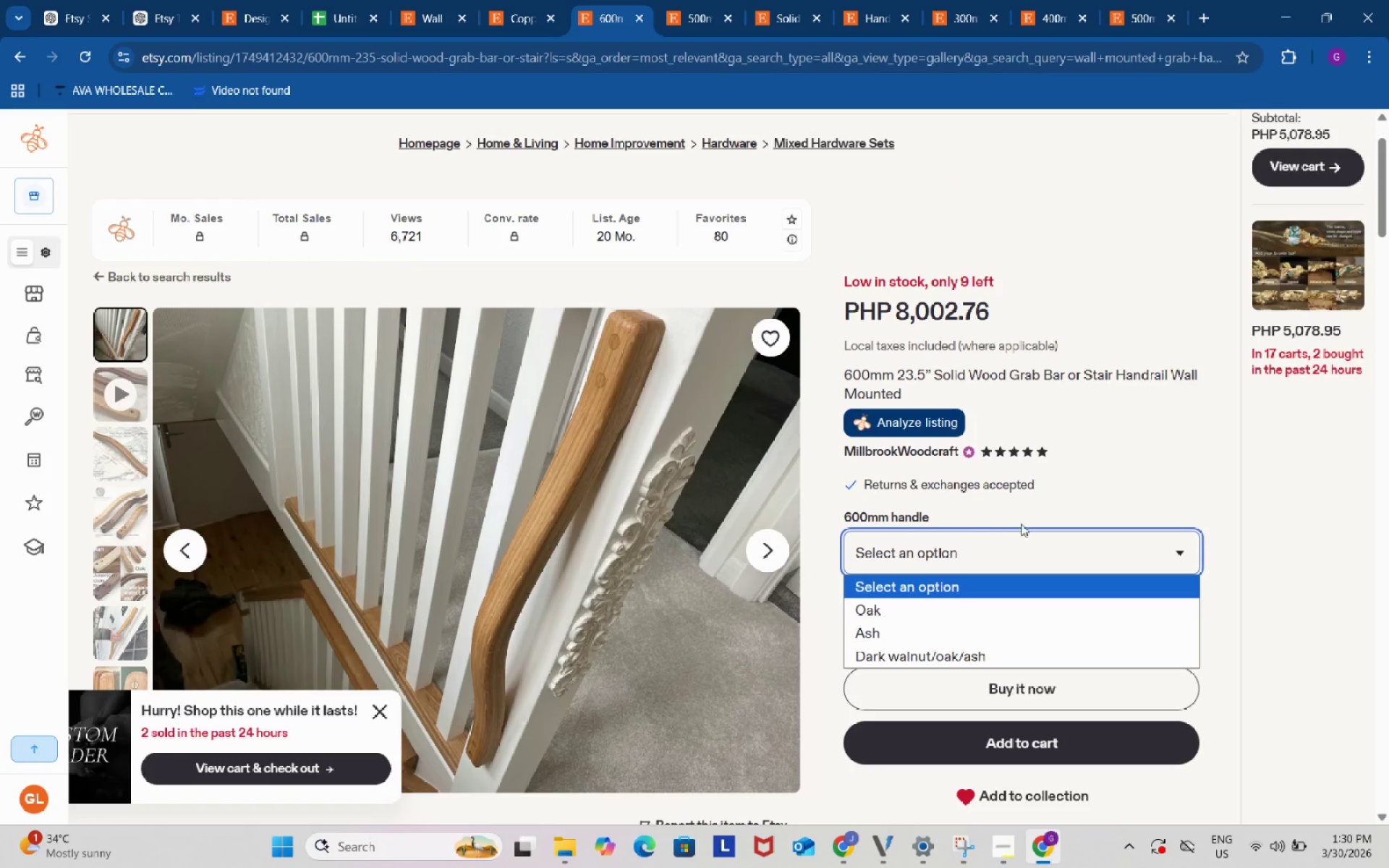 
left_click([1143, 475])
 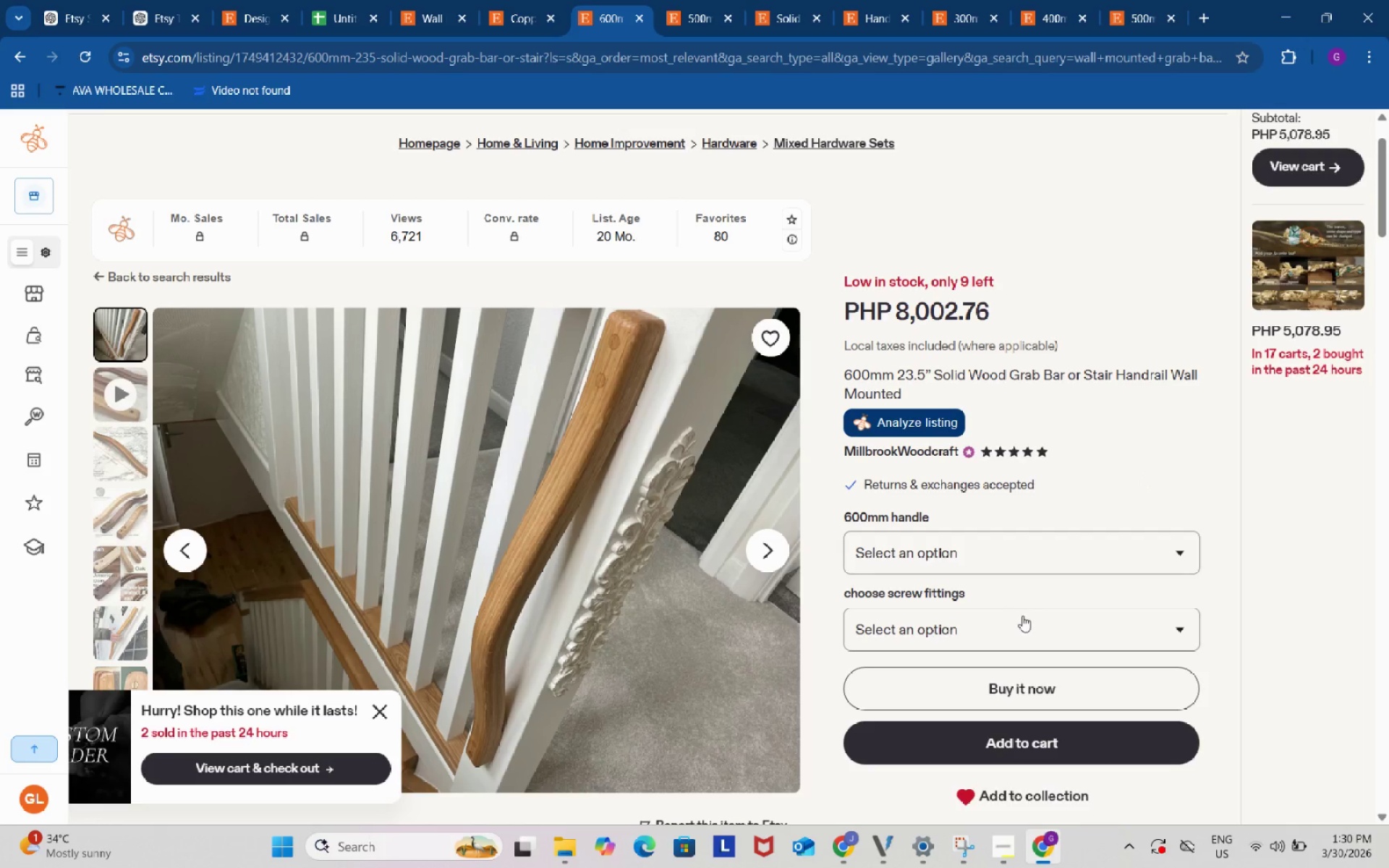 
left_click([1027, 616])
 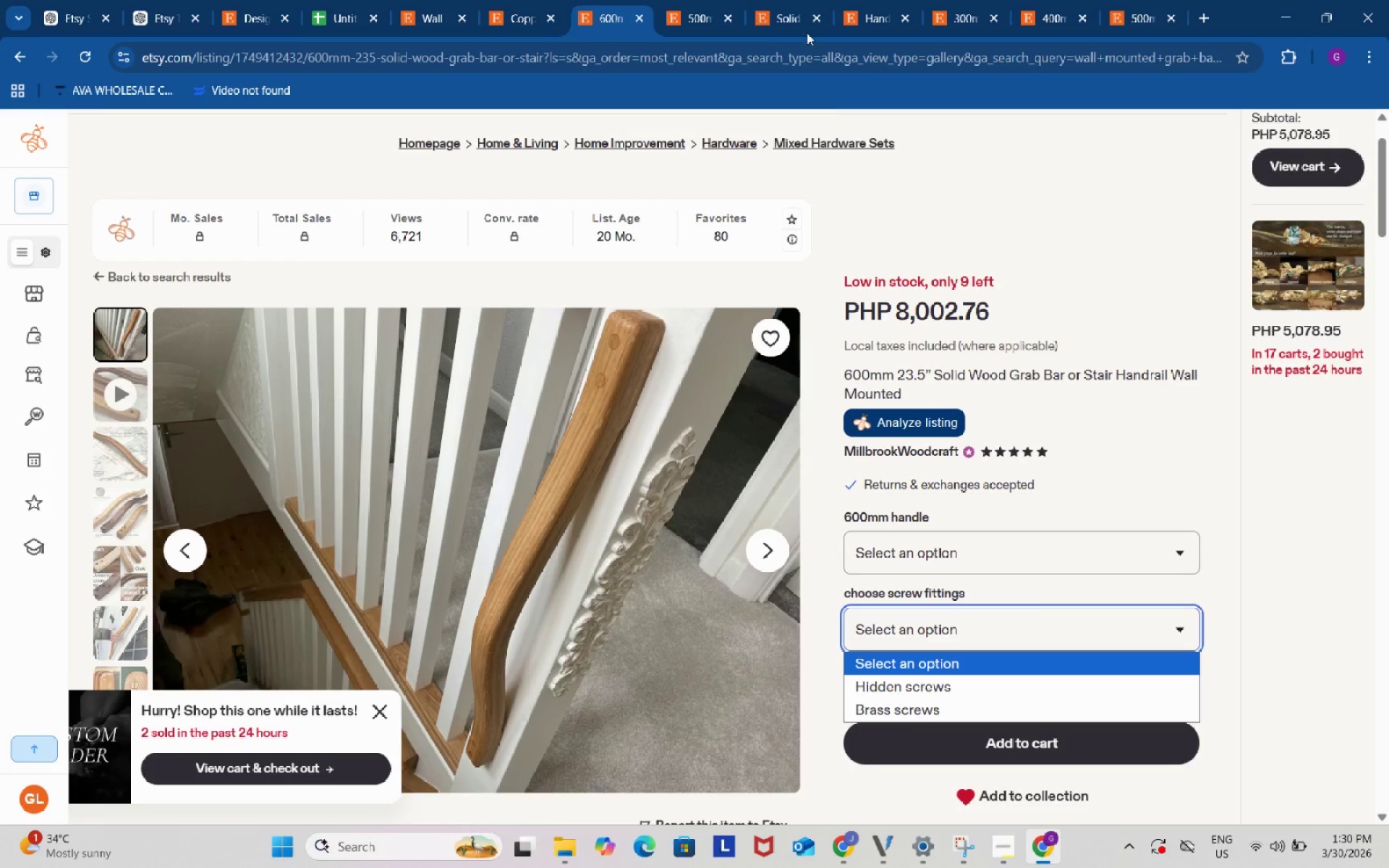 
left_click([721, 0])
 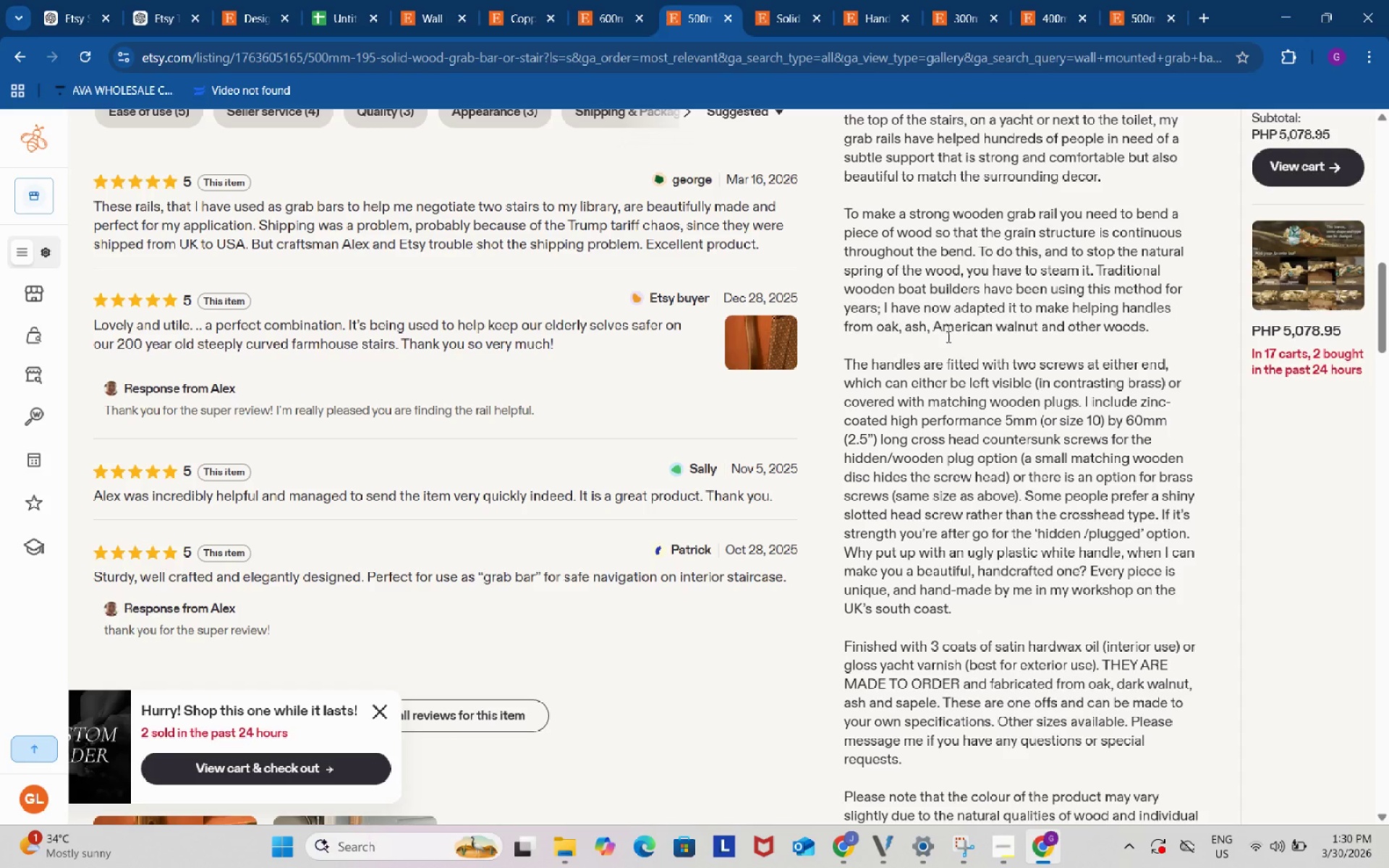 
scroll: coordinate [947, 348], scroll_direction: up, amount: 10.0
 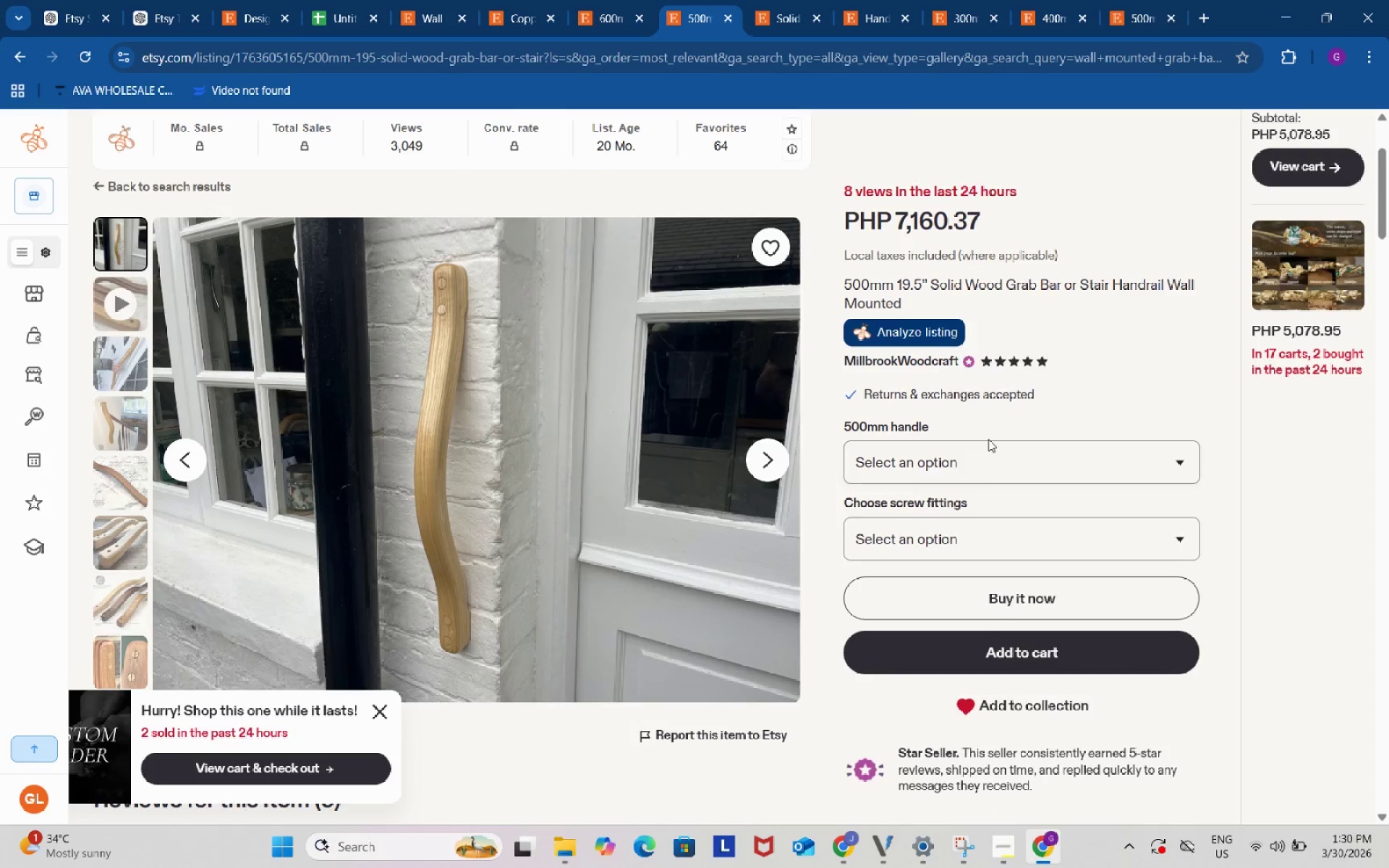 
left_click([998, 459])
 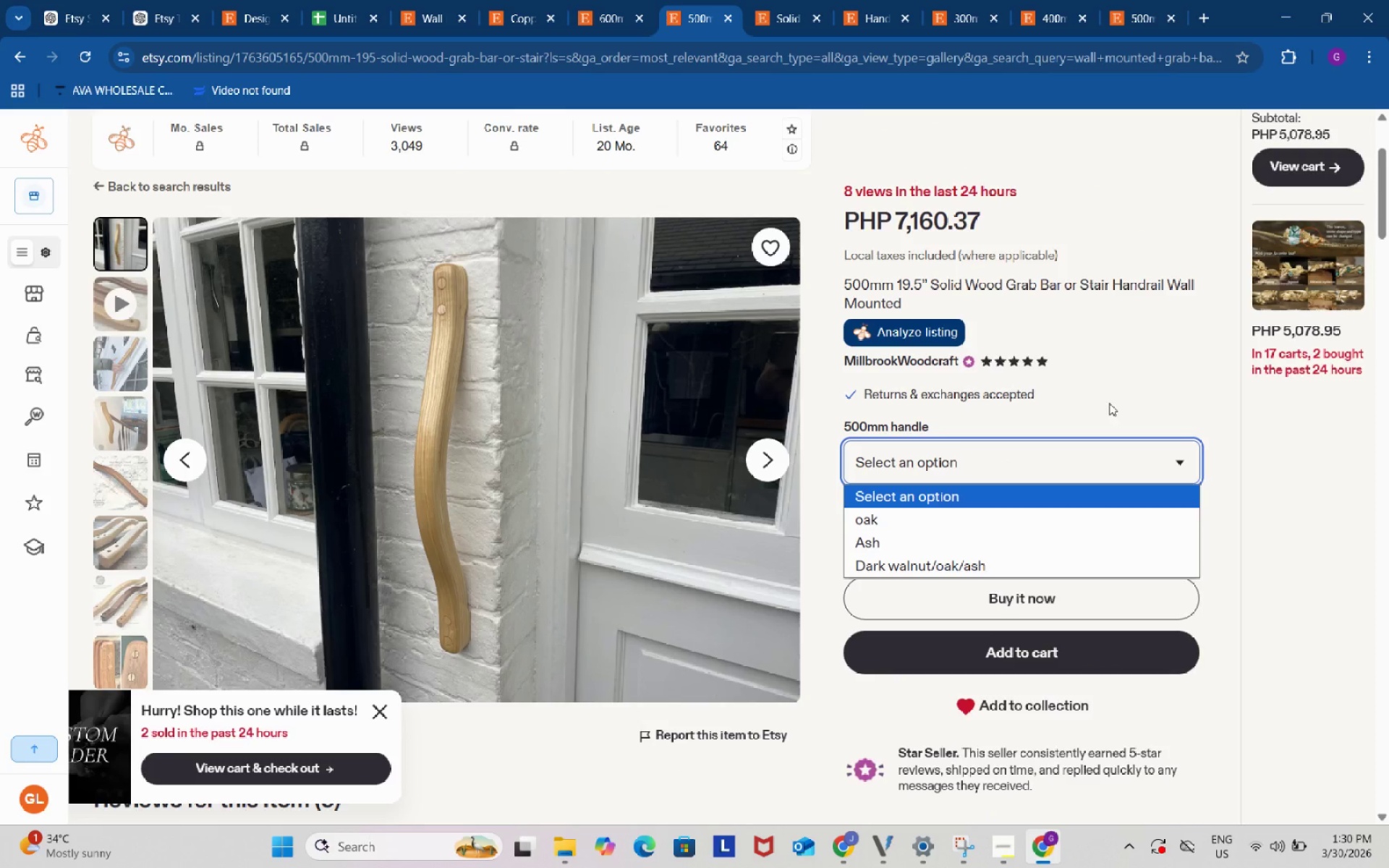 
left_click([1152, 367])
 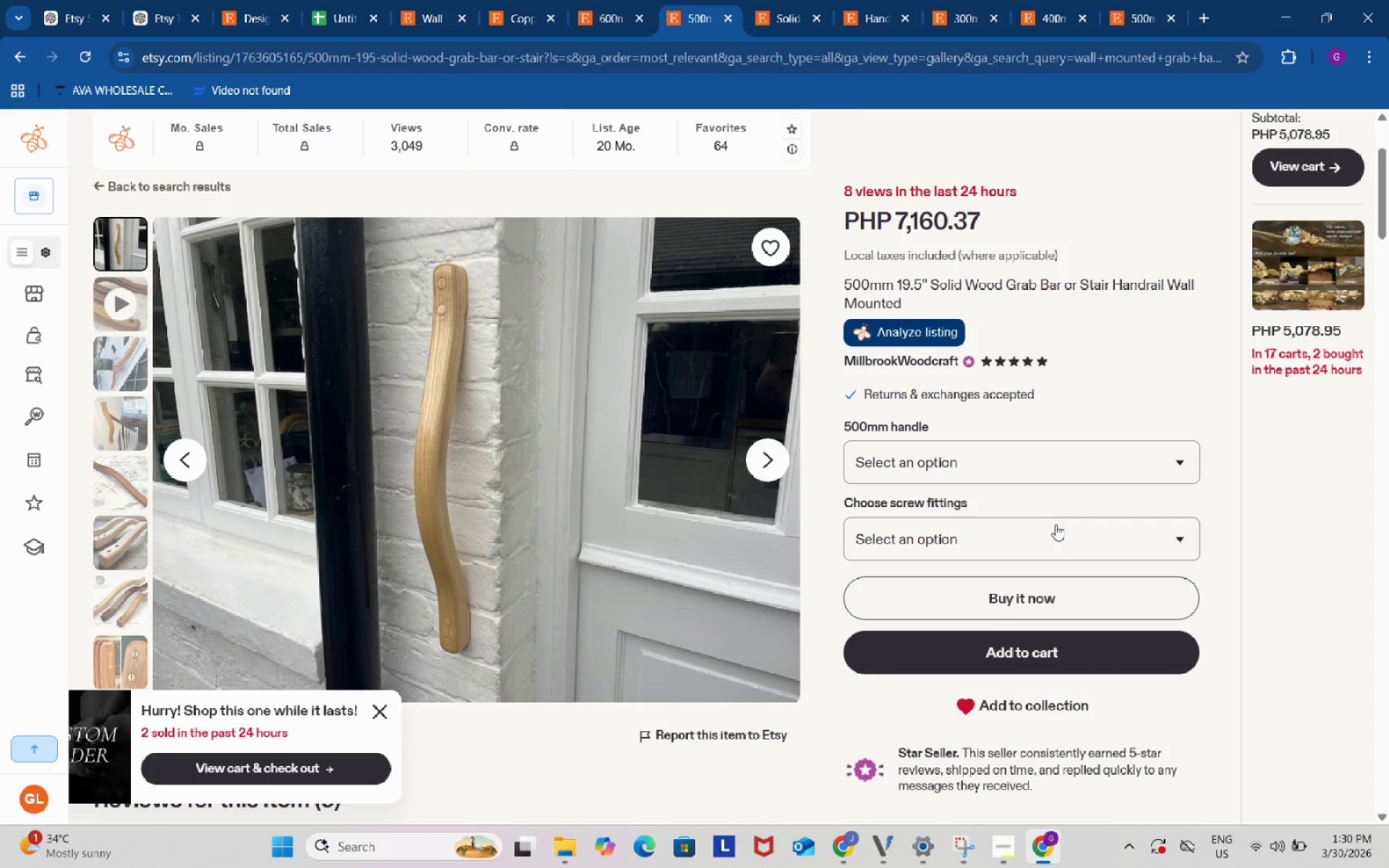 
left_click([1058, 531])
 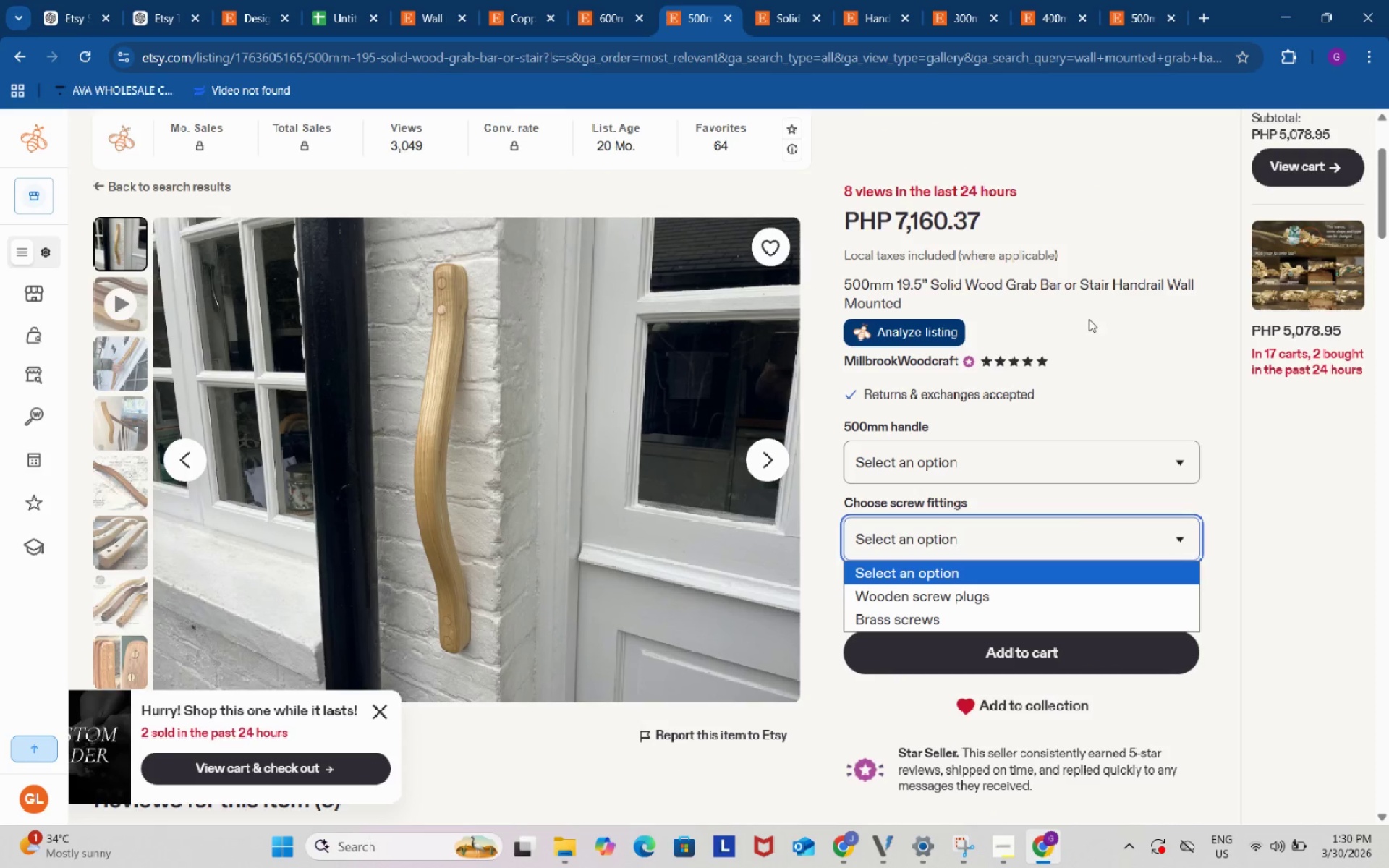 
left_click([1089, 318])
 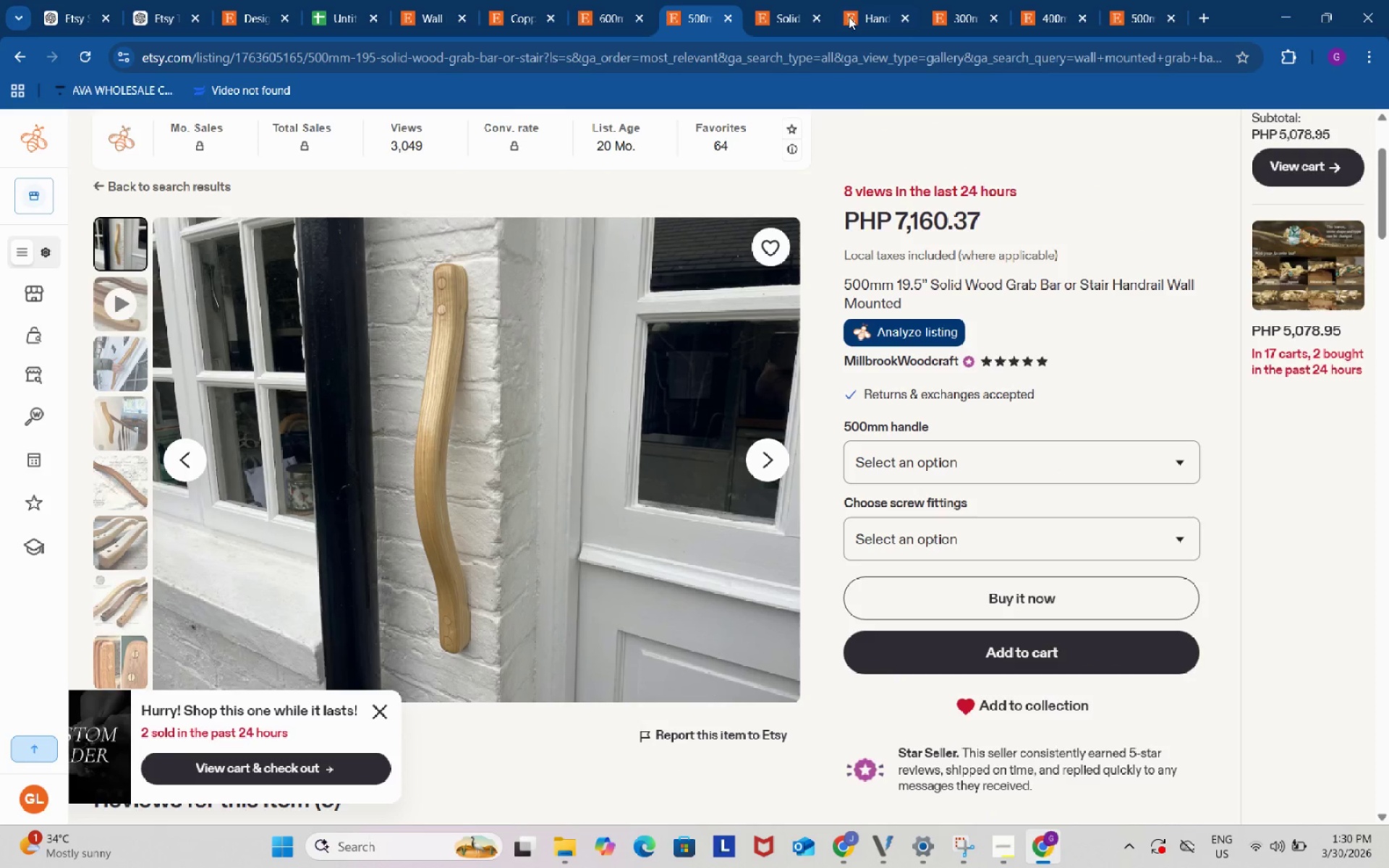 
left_click([790, 0])
 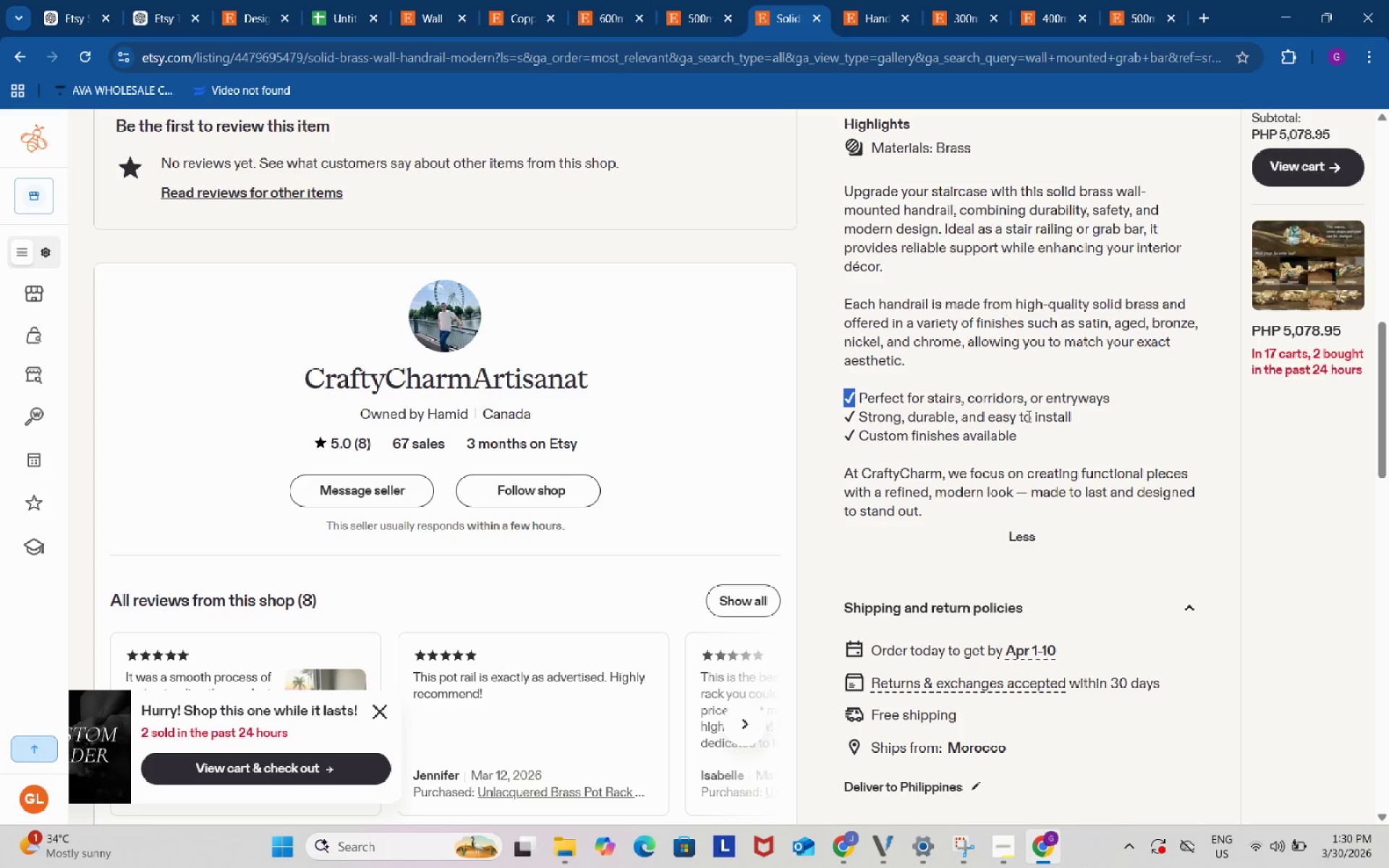 
scroll: coordinate [1021, 498], scroll_direction: up, amount: 7.0
 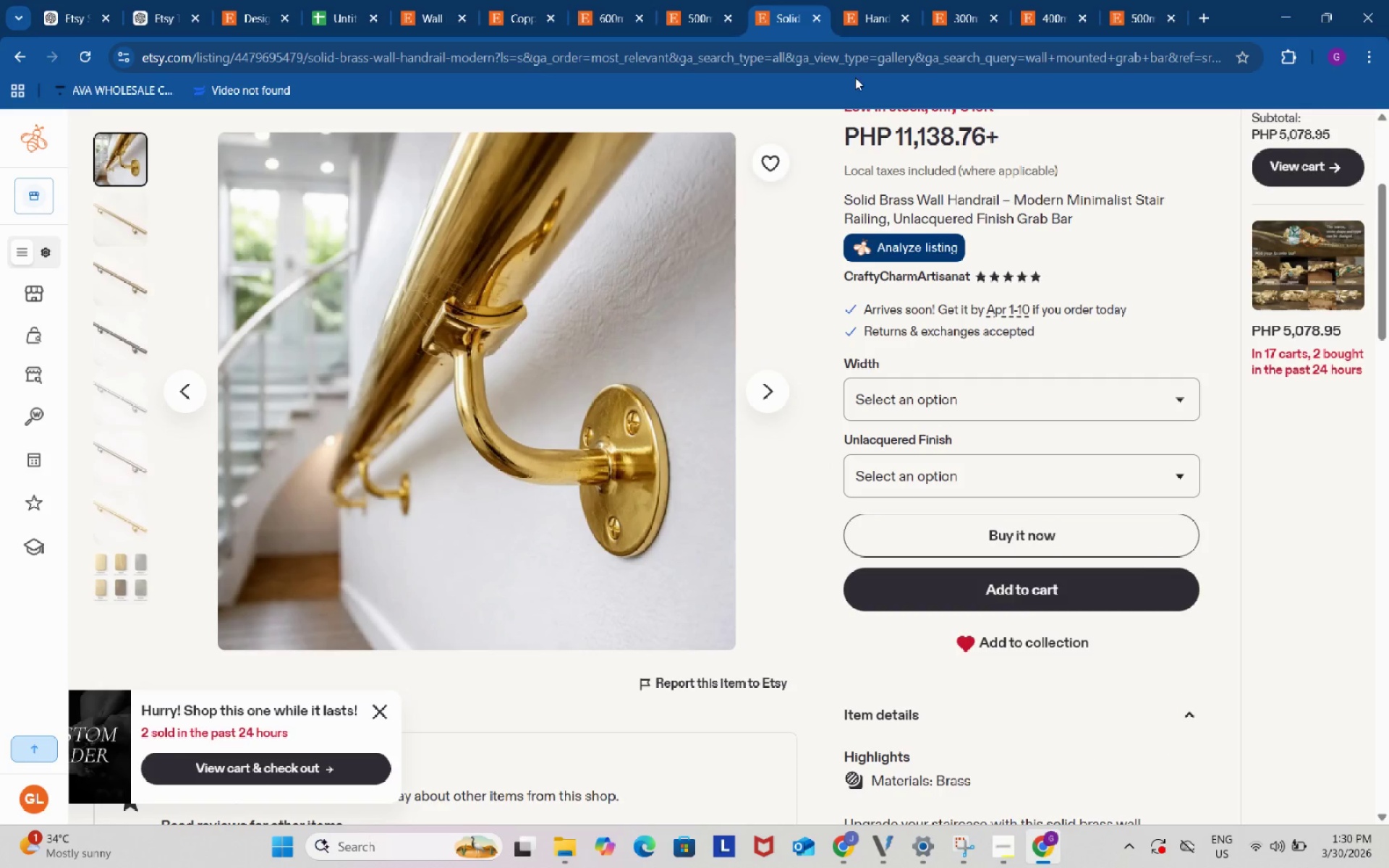 
left_click([820, 20])
 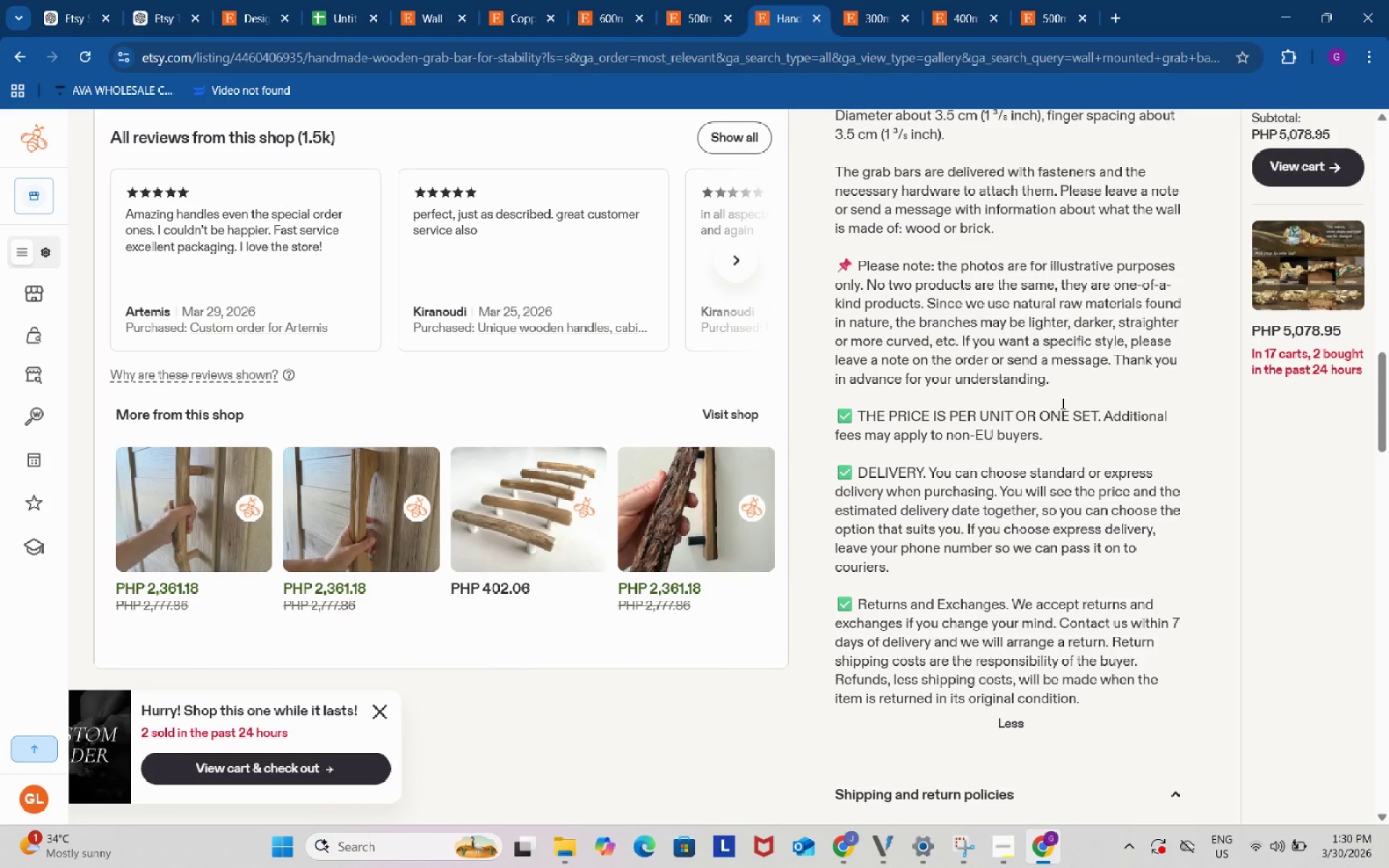 
scroll: coordinate [1063, 464], scroll_direction: up, amount: 15.0
 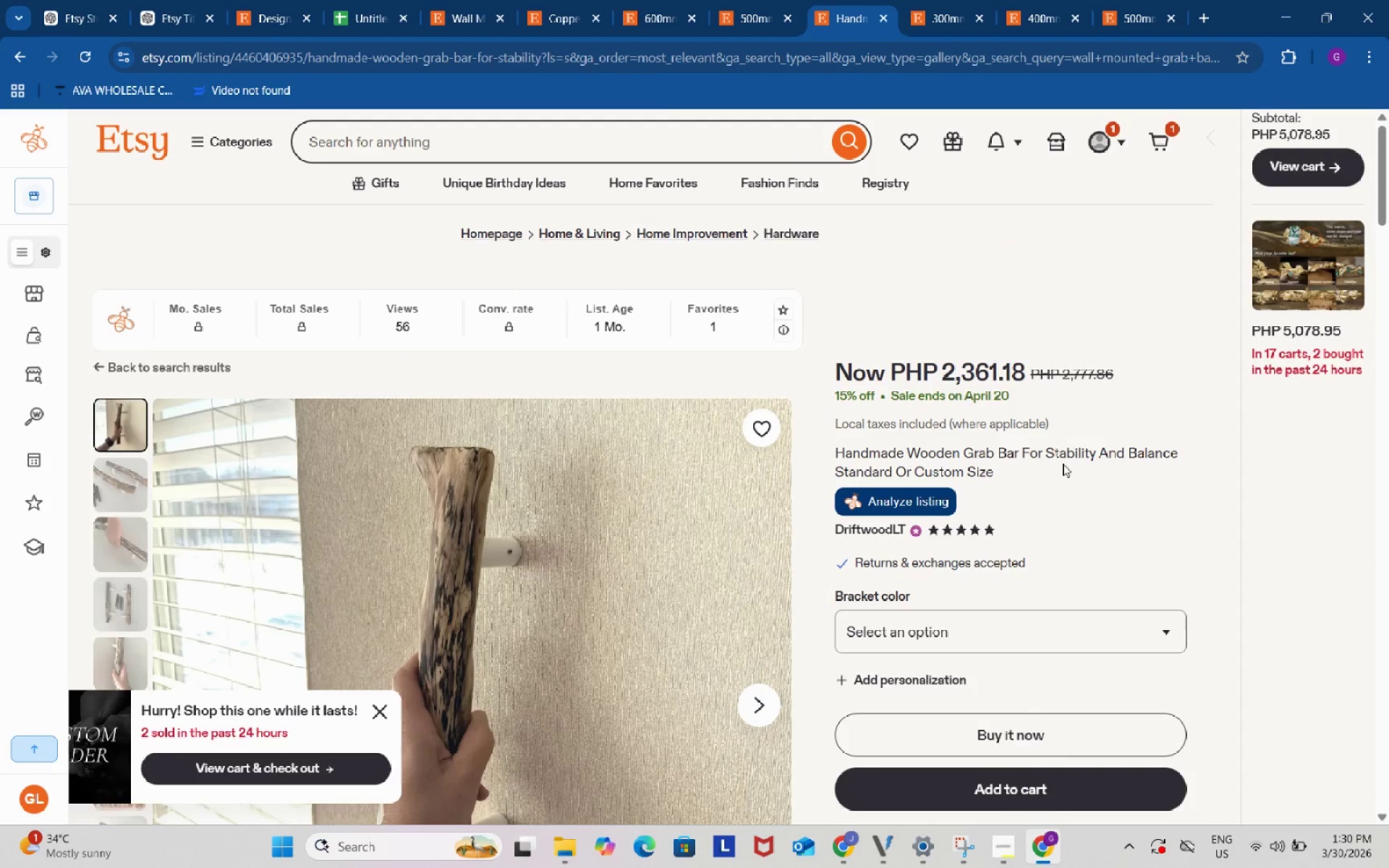 
scroll: coordinate [1109, 530], scroll_direction: down, amount: 2.0
 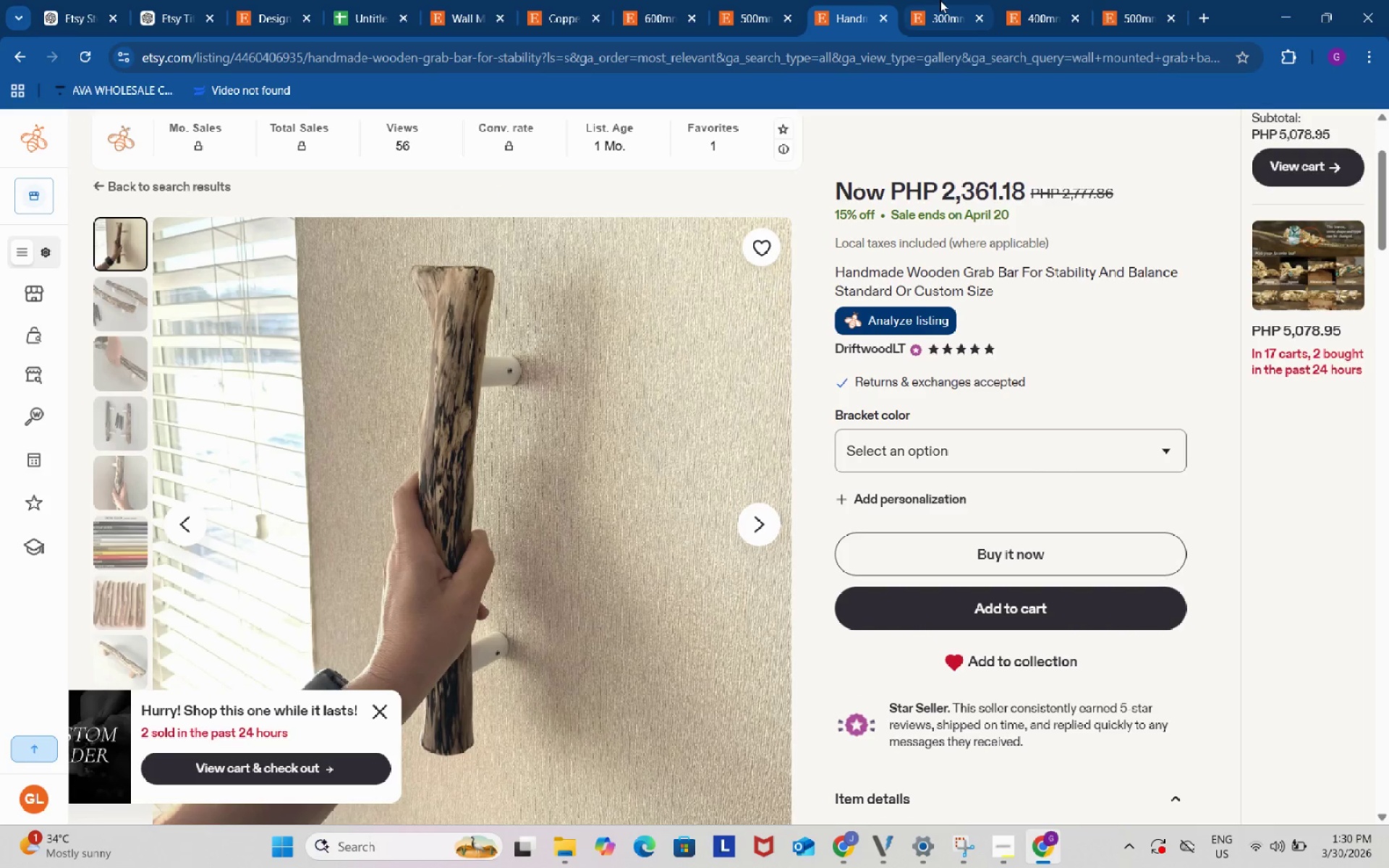 
left_click([940, 0])
 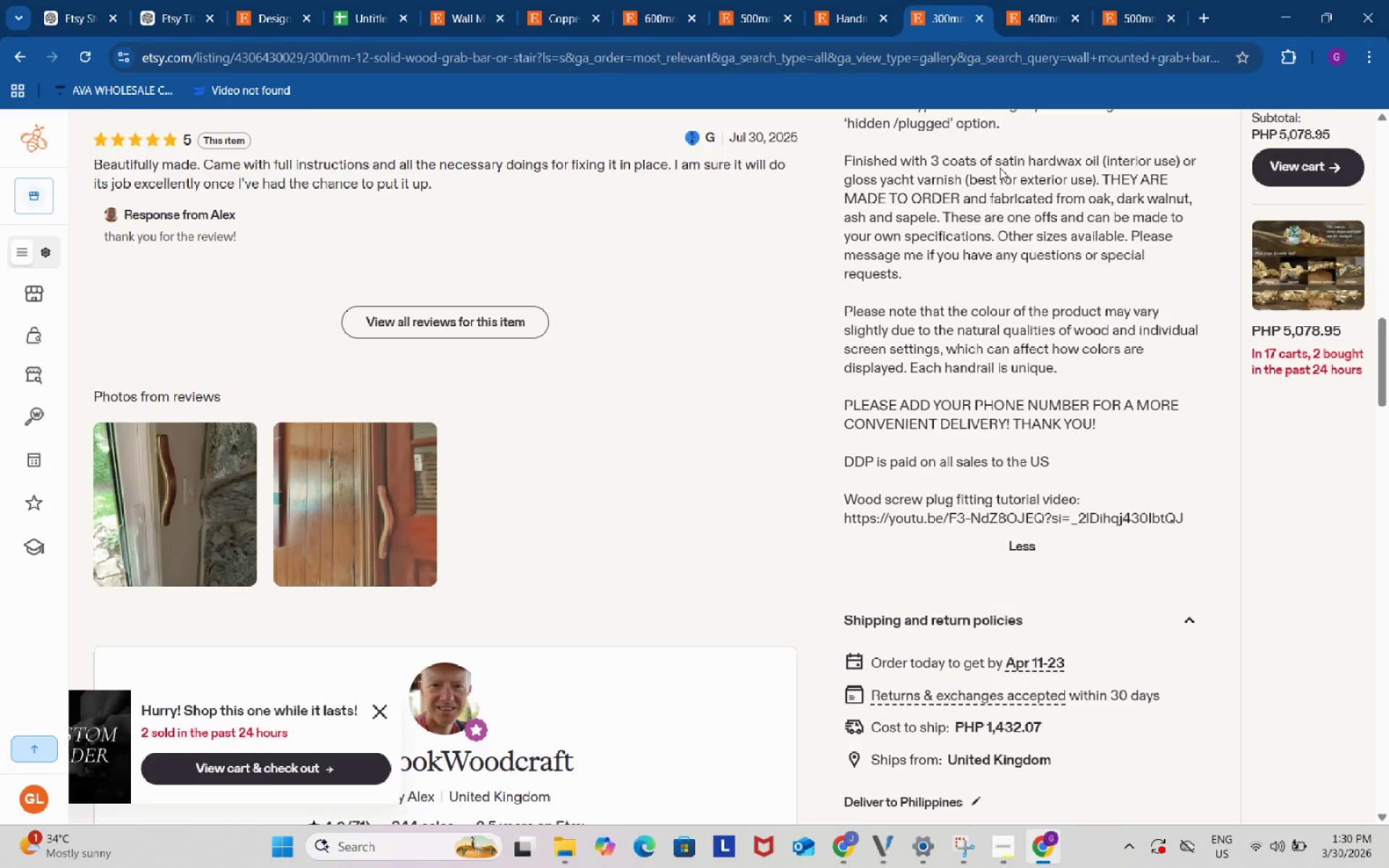 
scroll: coordinate [1056, 407], scroll_direction: up, amount: 15.0
 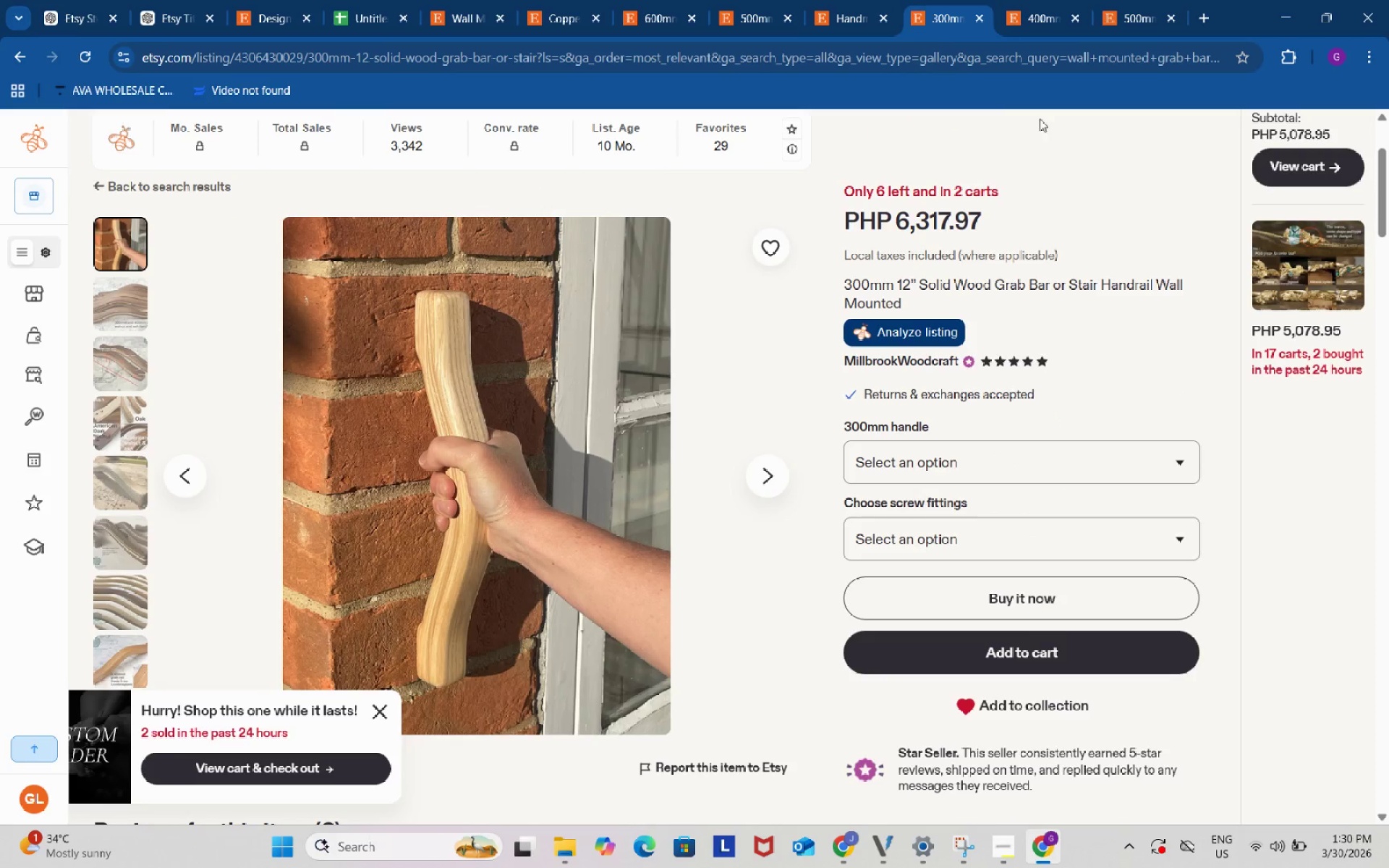 
left_click([1040, 0])
 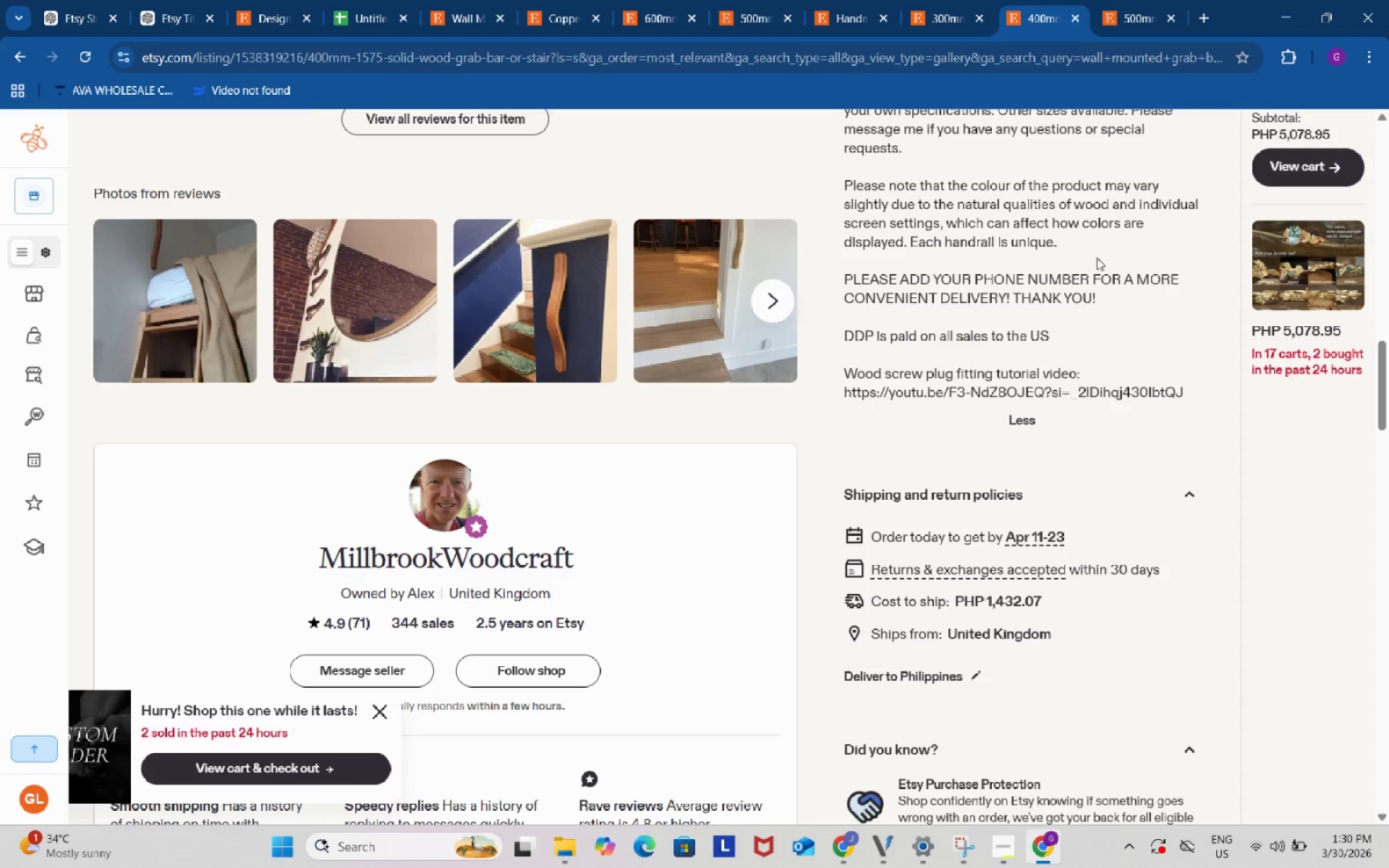 
scroll: coordinate [1107, 375], scroll_direction: up, amount: 16.0
 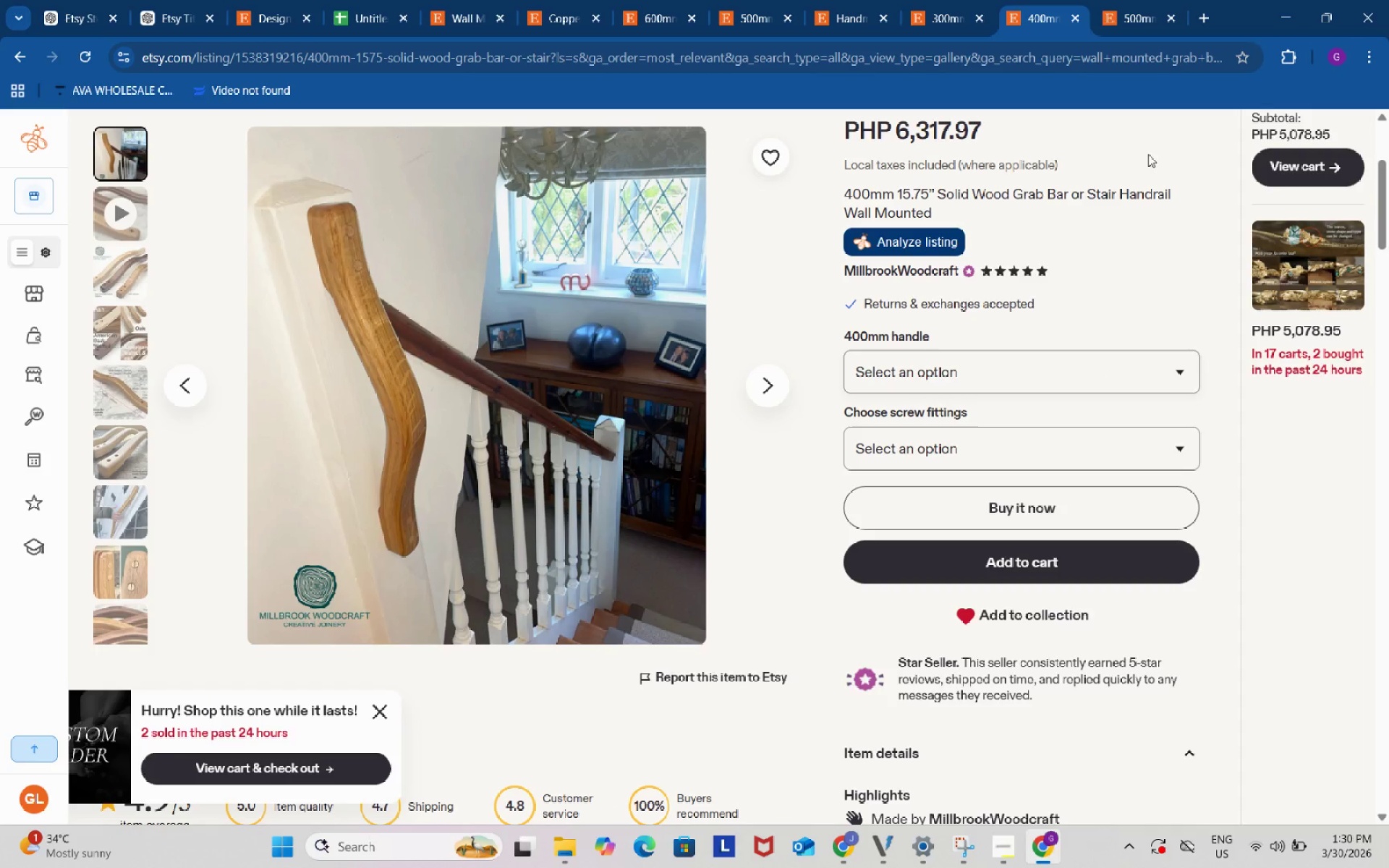 
left_click([1132, 0])
 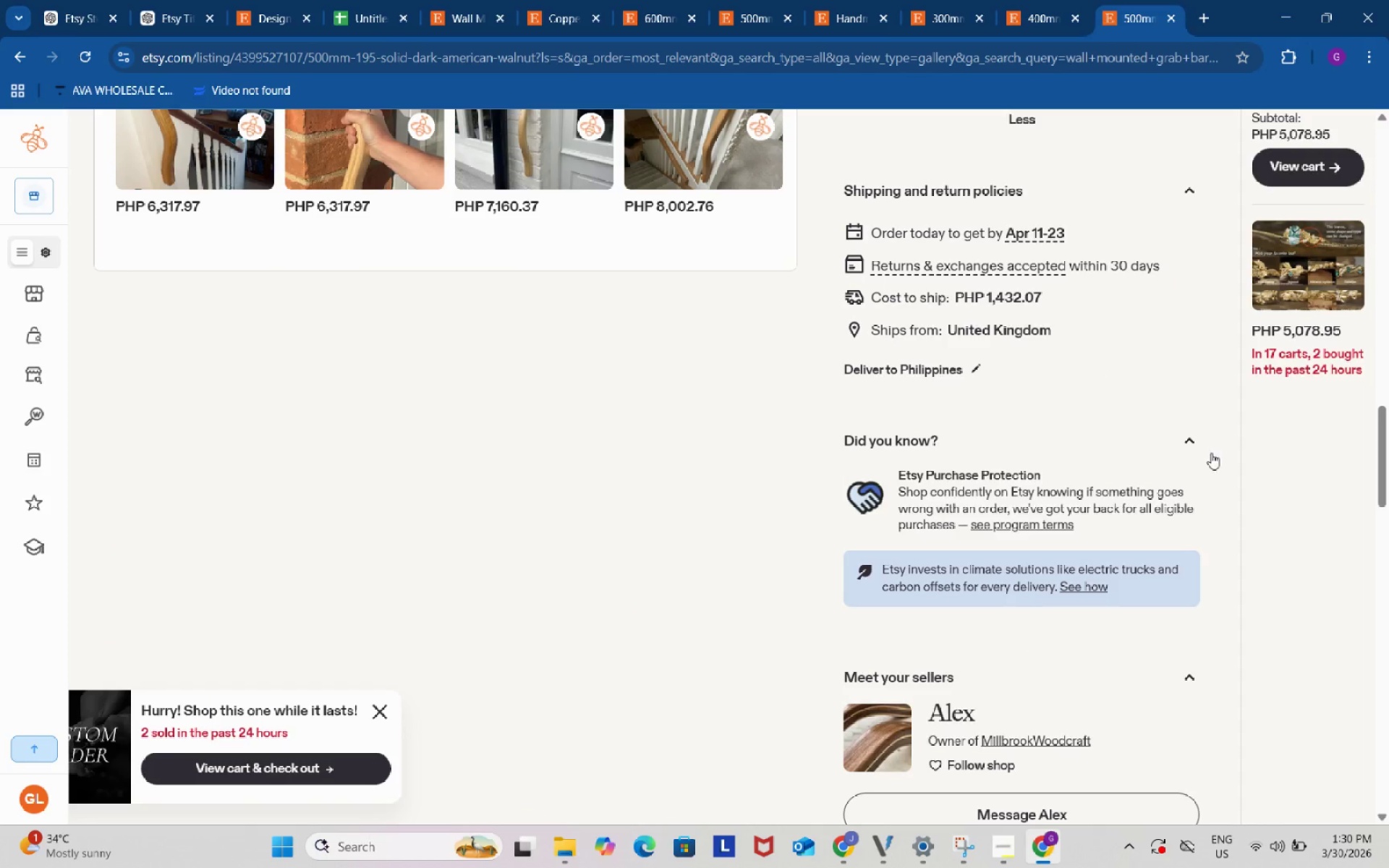 
scroll: coordinate [1103, 505], scroll_direction: up, amount: 22.0
 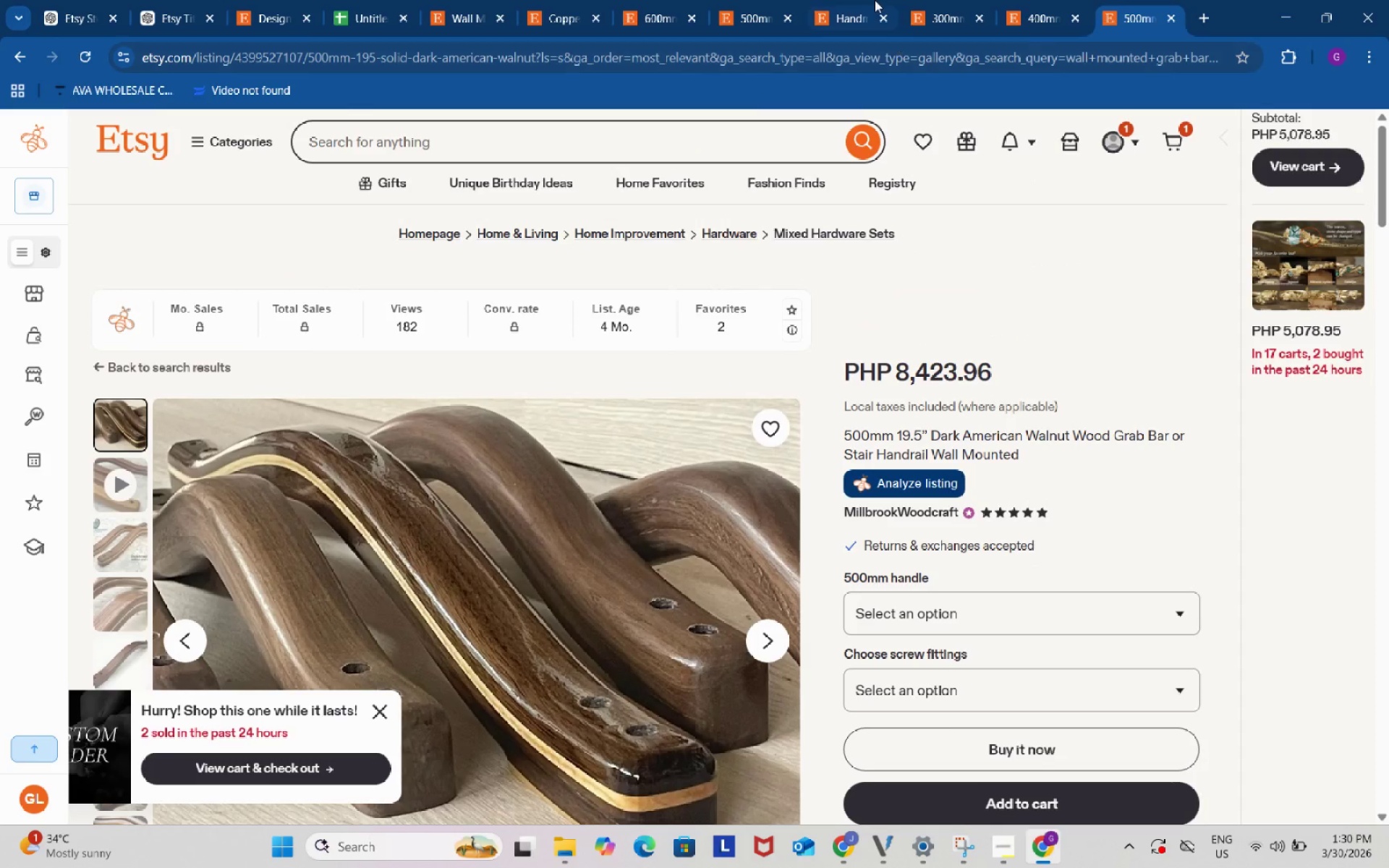 
left_click([862, 0])
 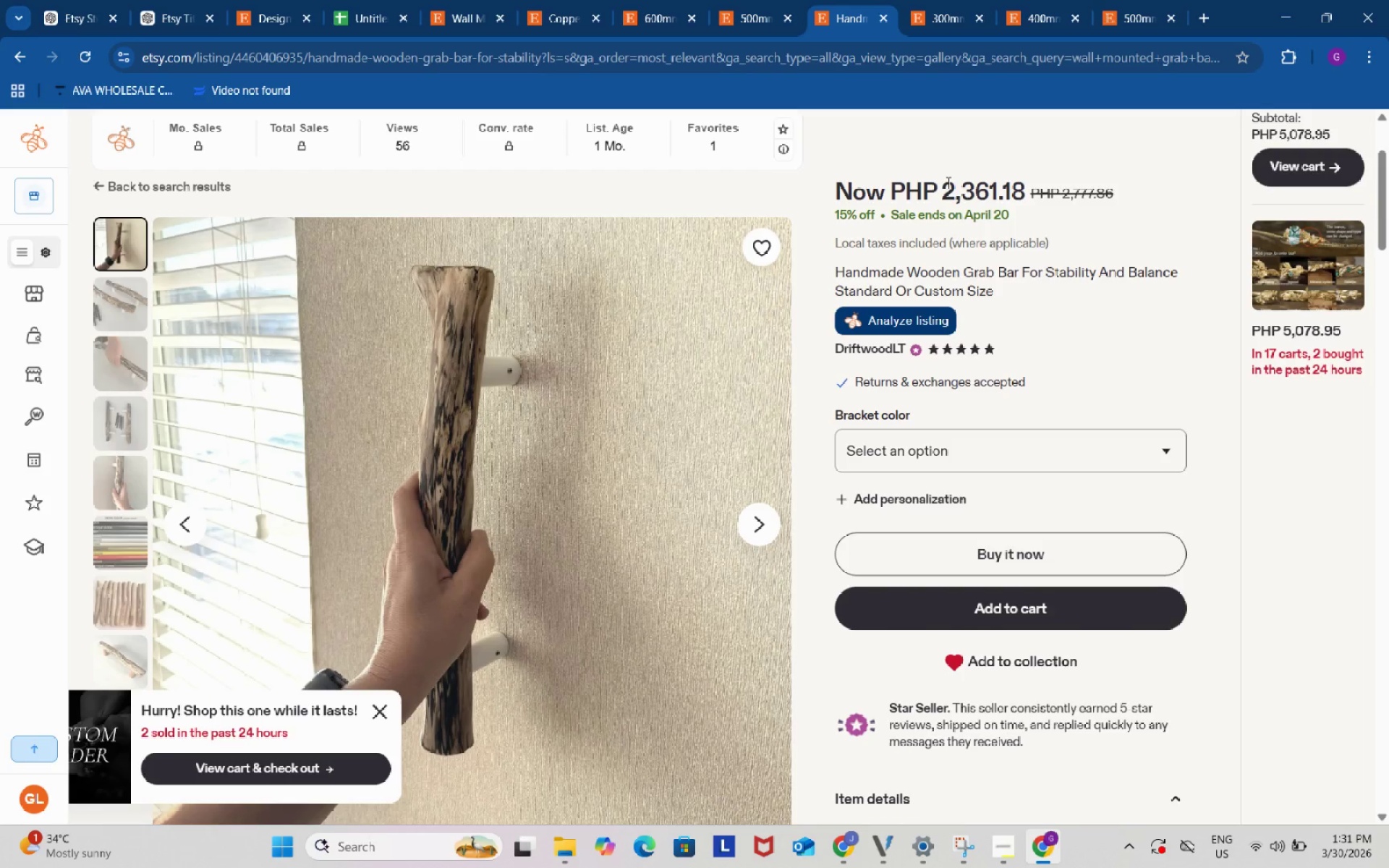 
left_click_drag(start_coordinate=[942, 183], to_coordinate=[1024, 185])
 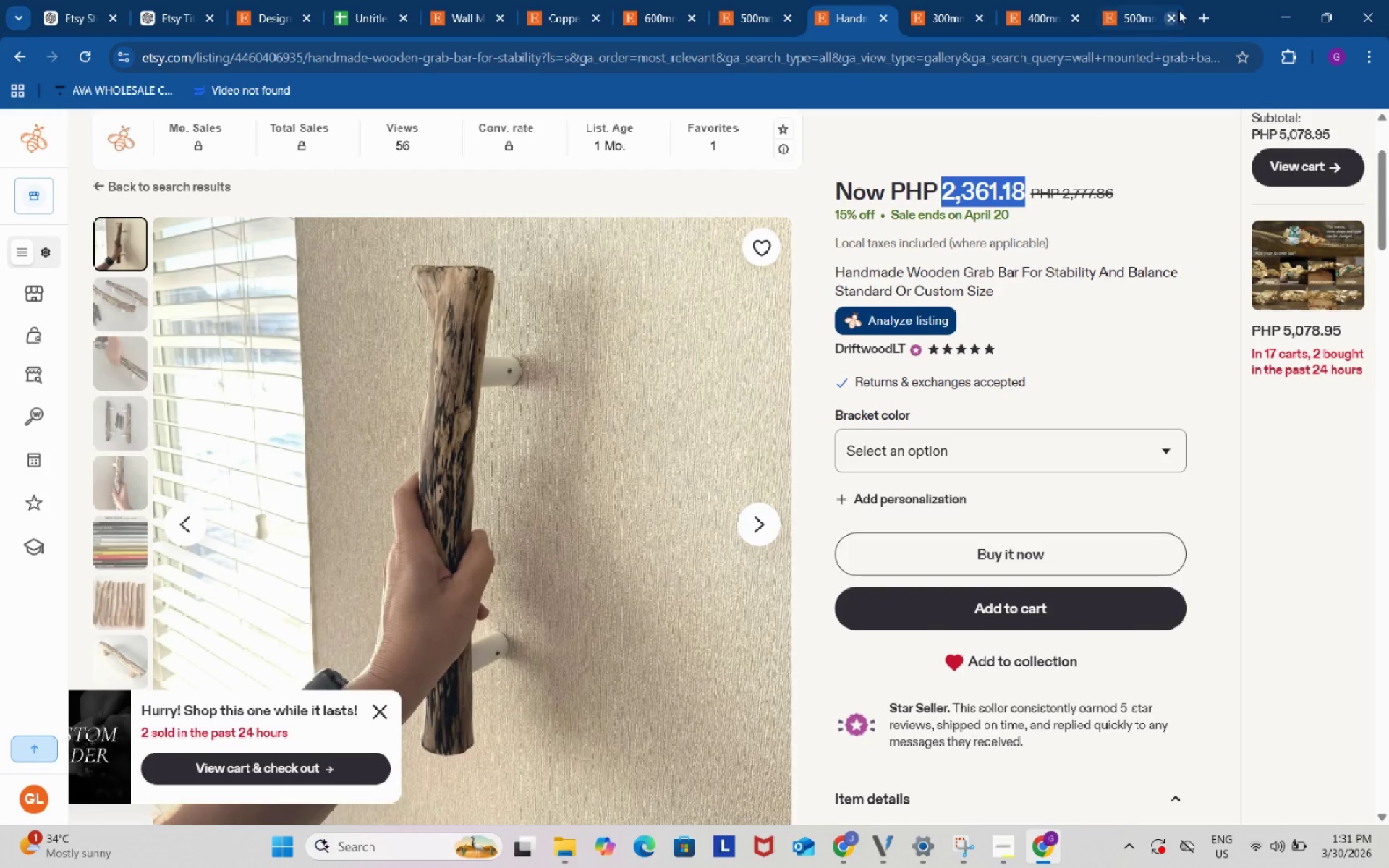 
key(Control+C)
 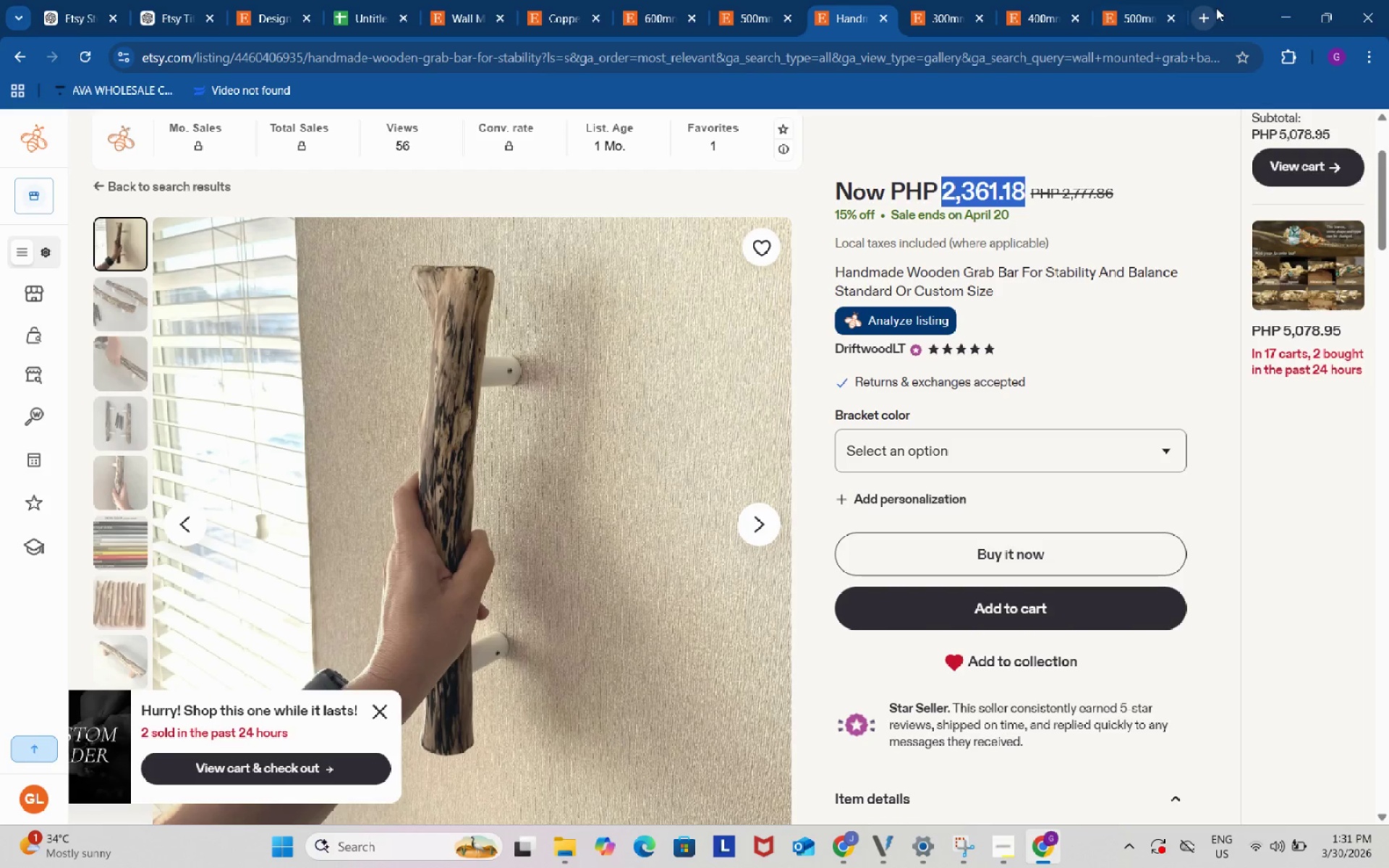 
left_click([1205, 12])
 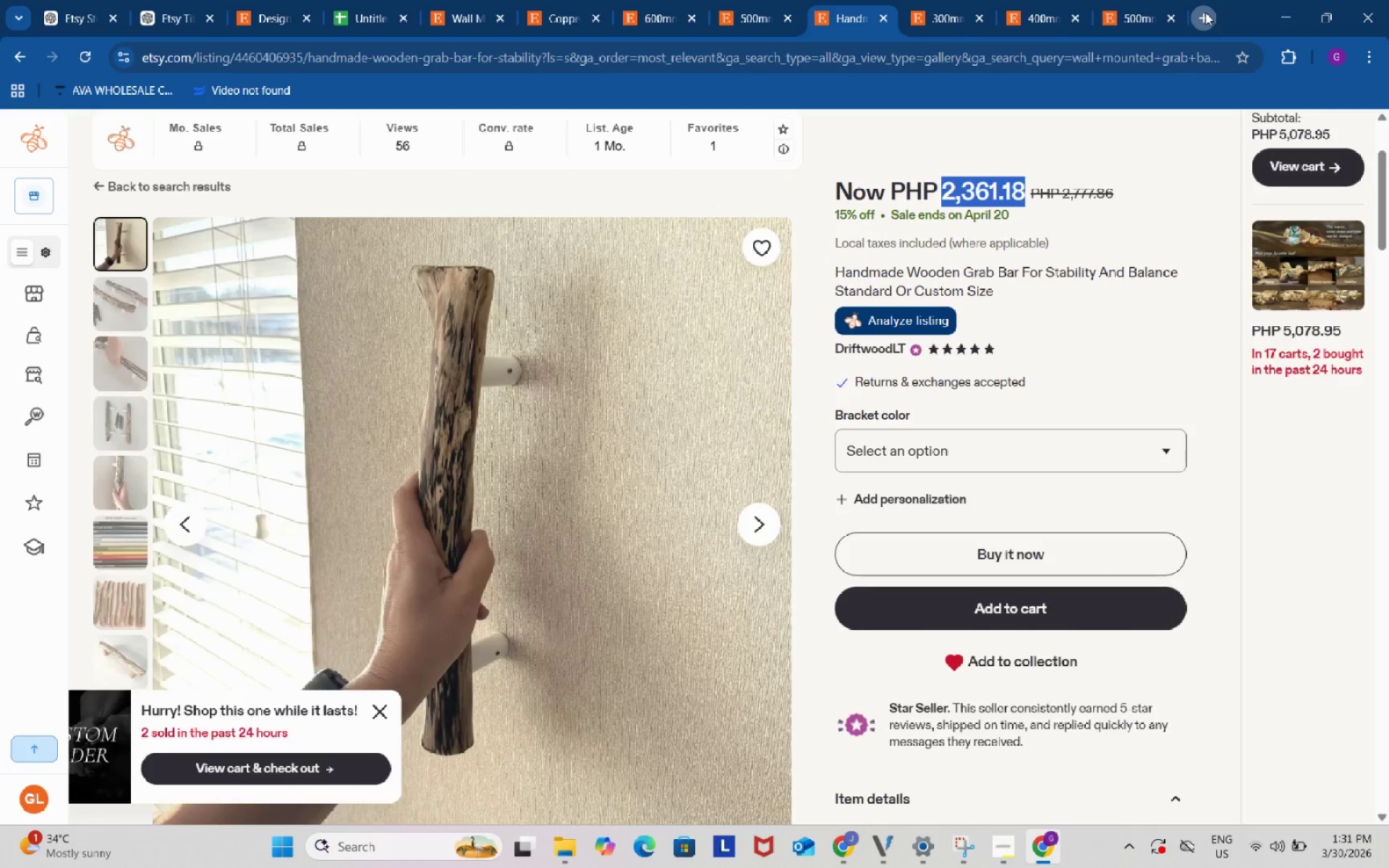 
key(Control+V)
 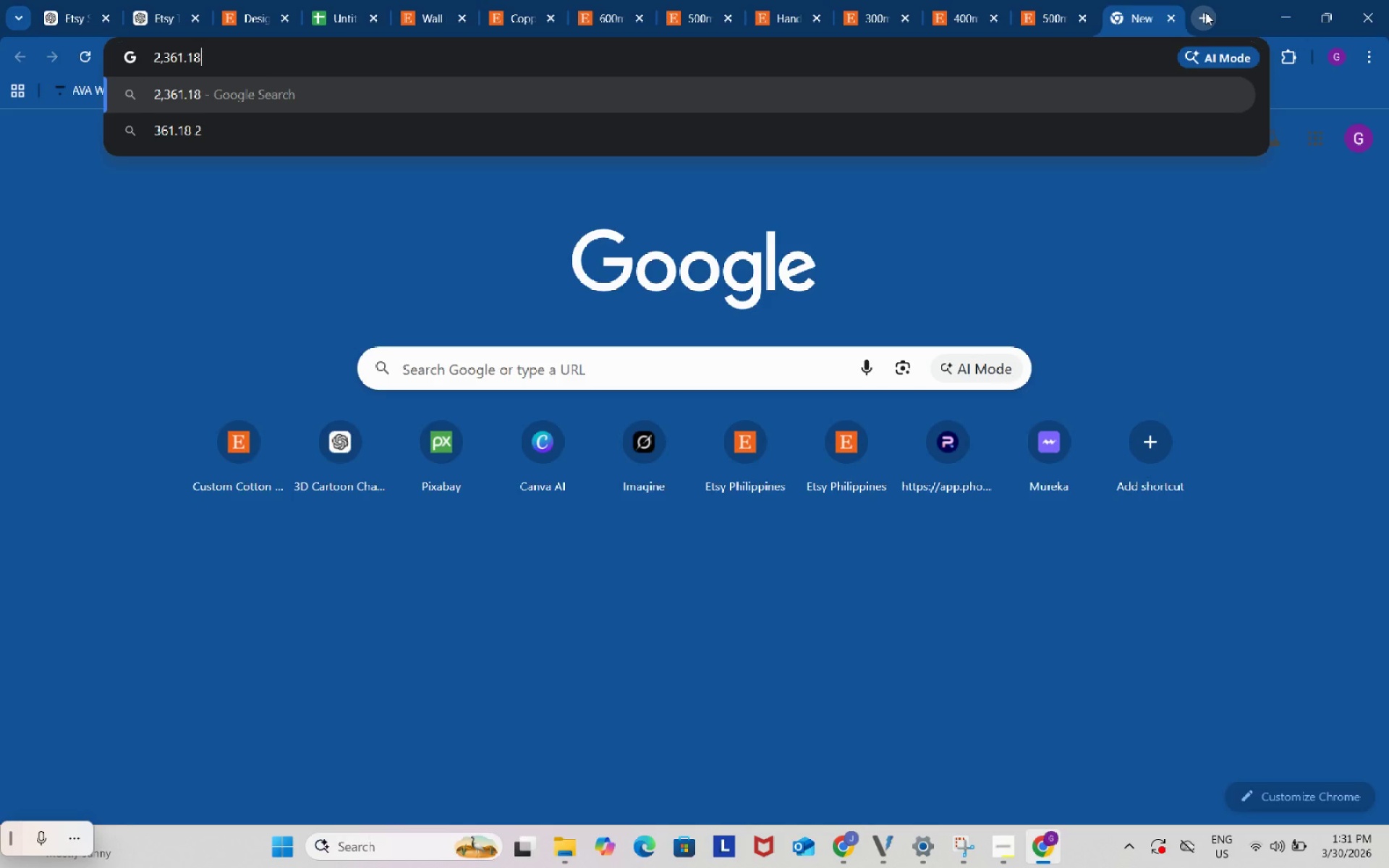 
type( php to usd)
 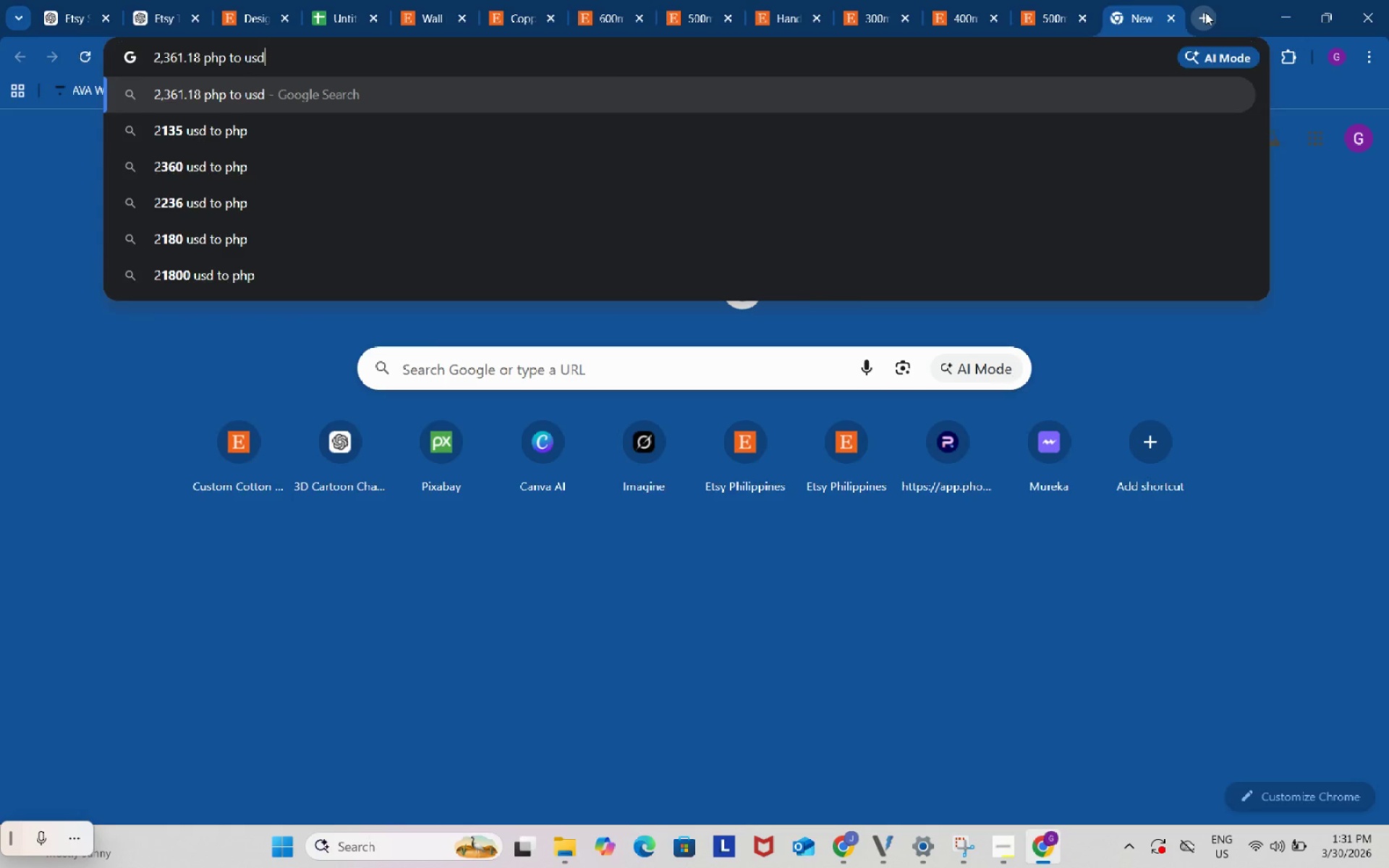 
key(Enter)
 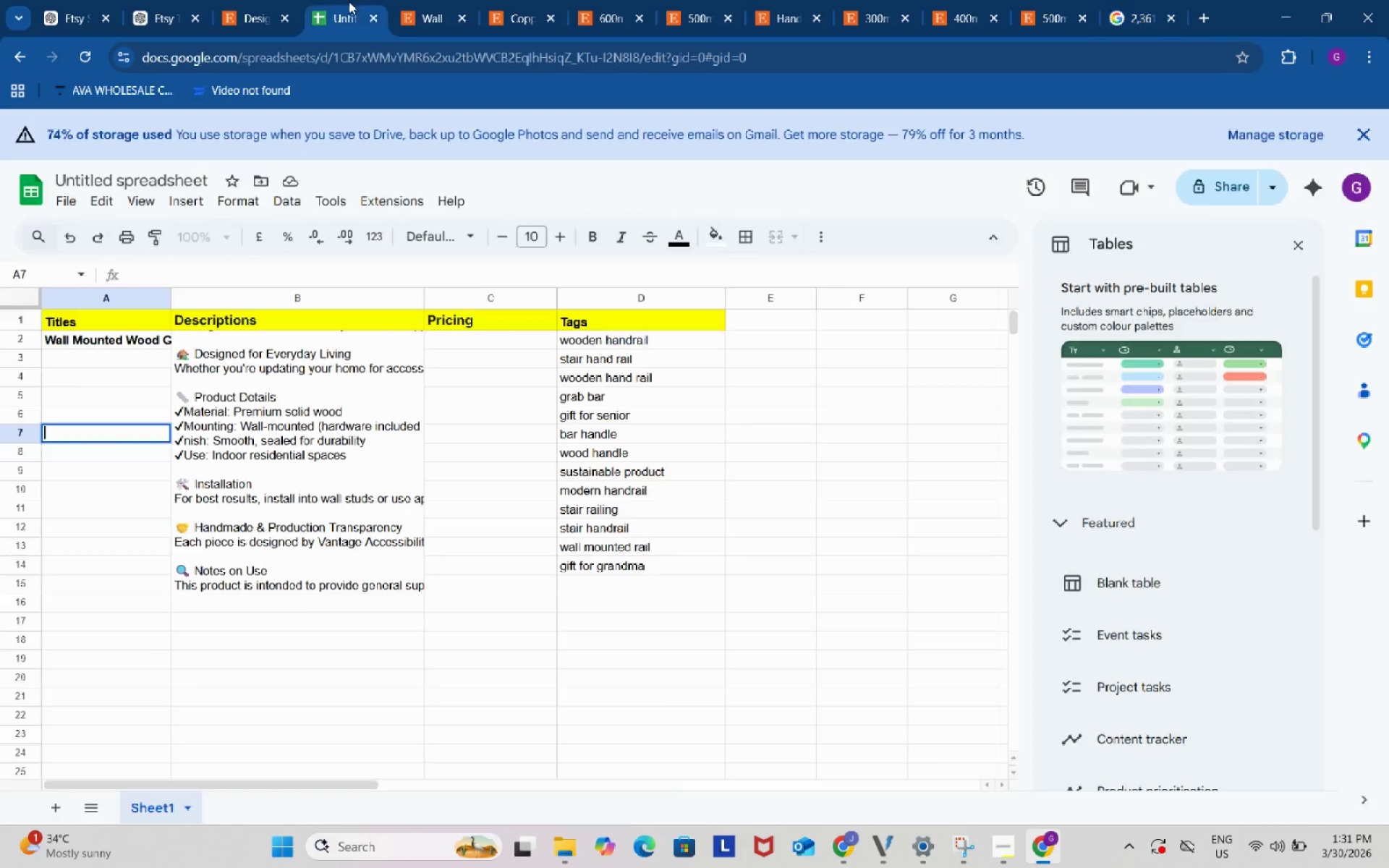 
left_click([521, 334])
 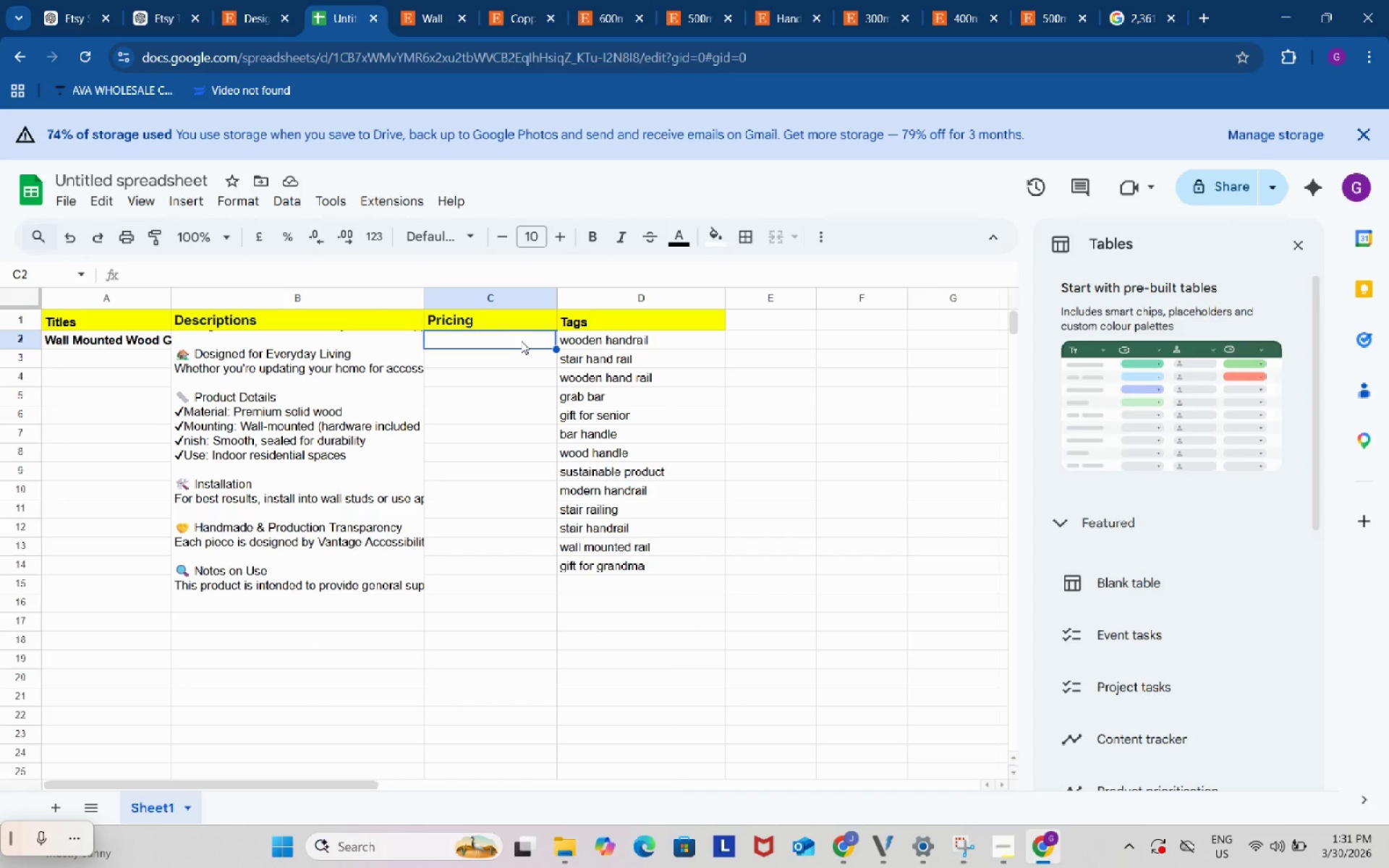 
double_click([521, 341])
 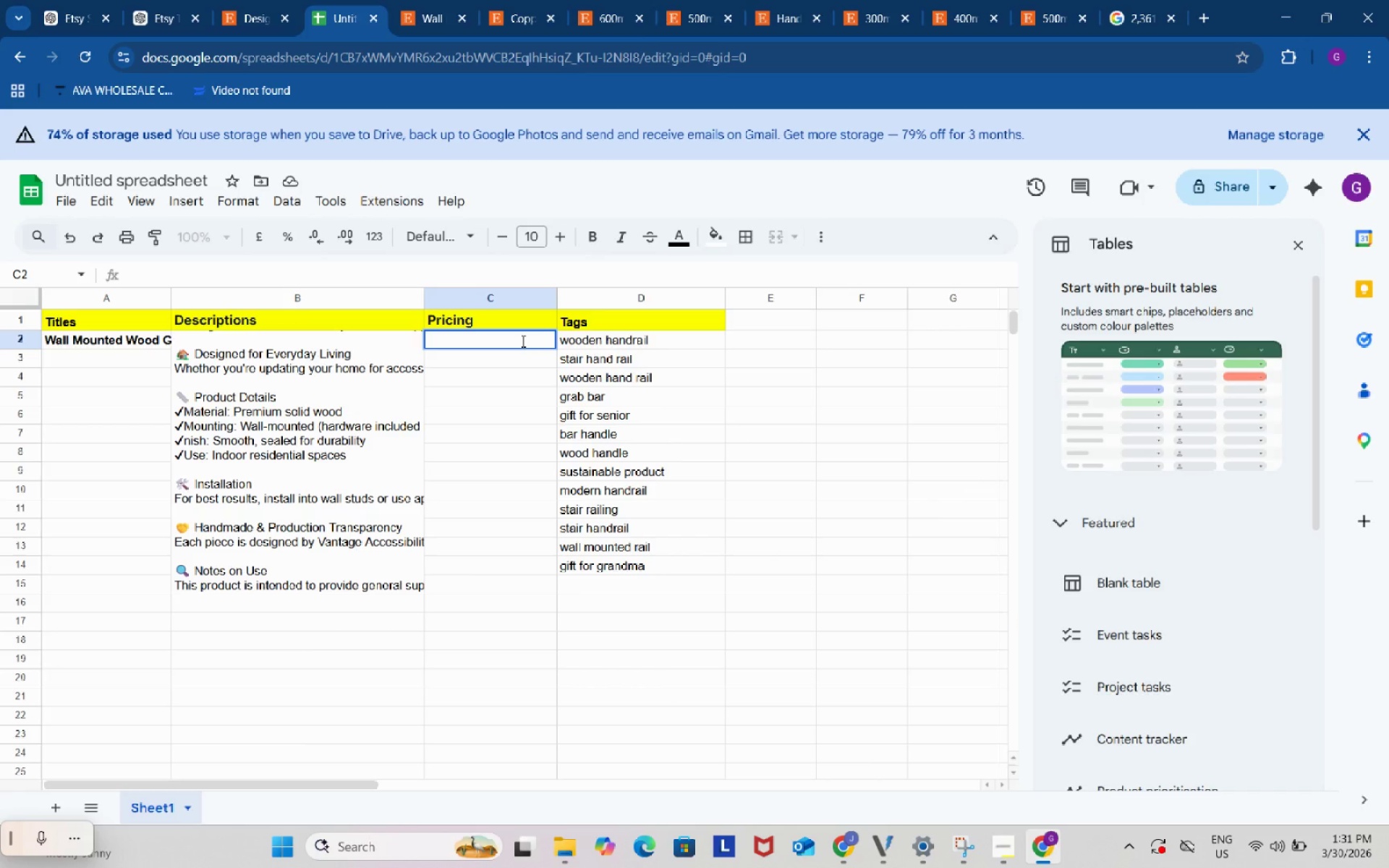 
key(Shift+4)
 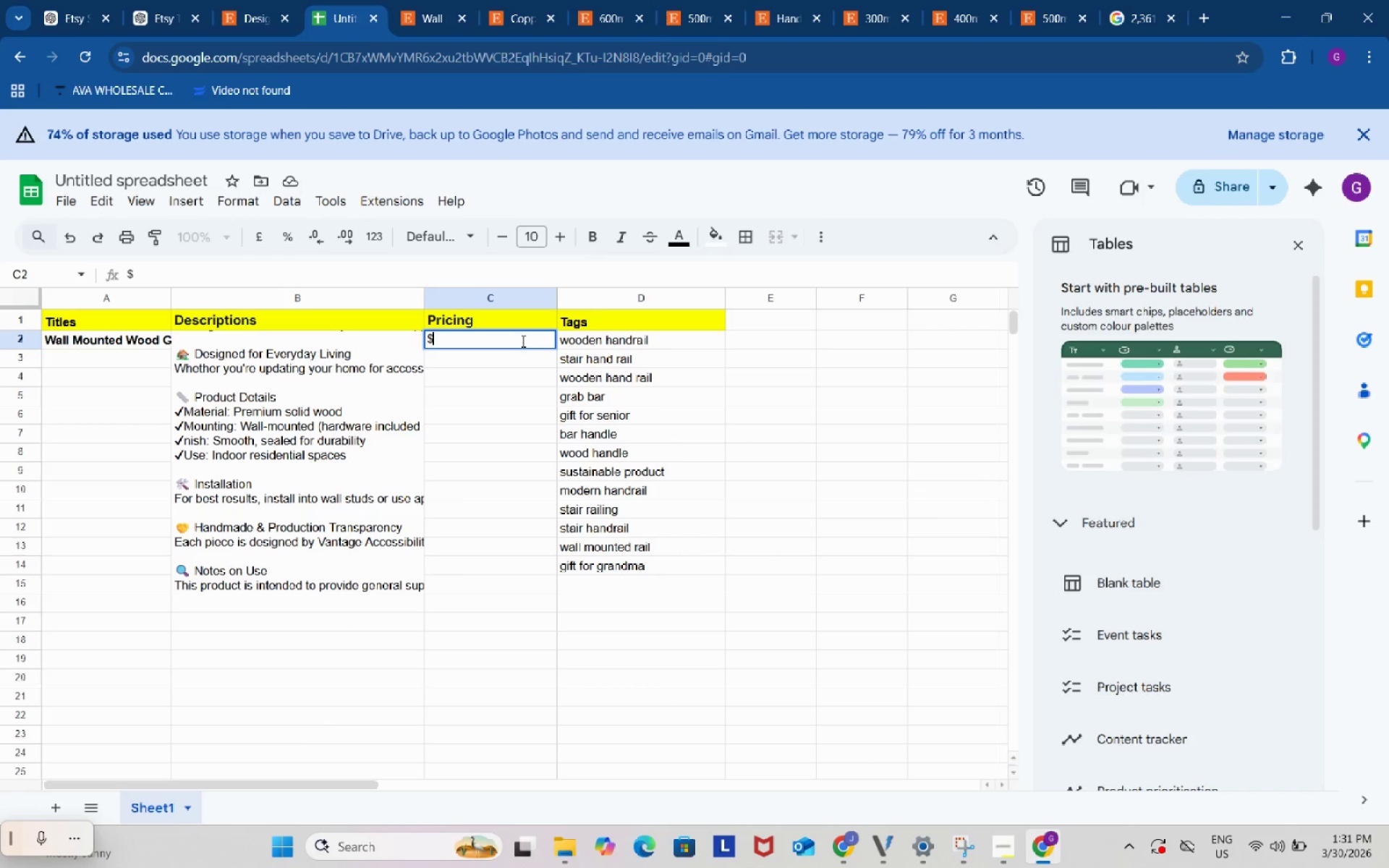 
key(Numpad3)
 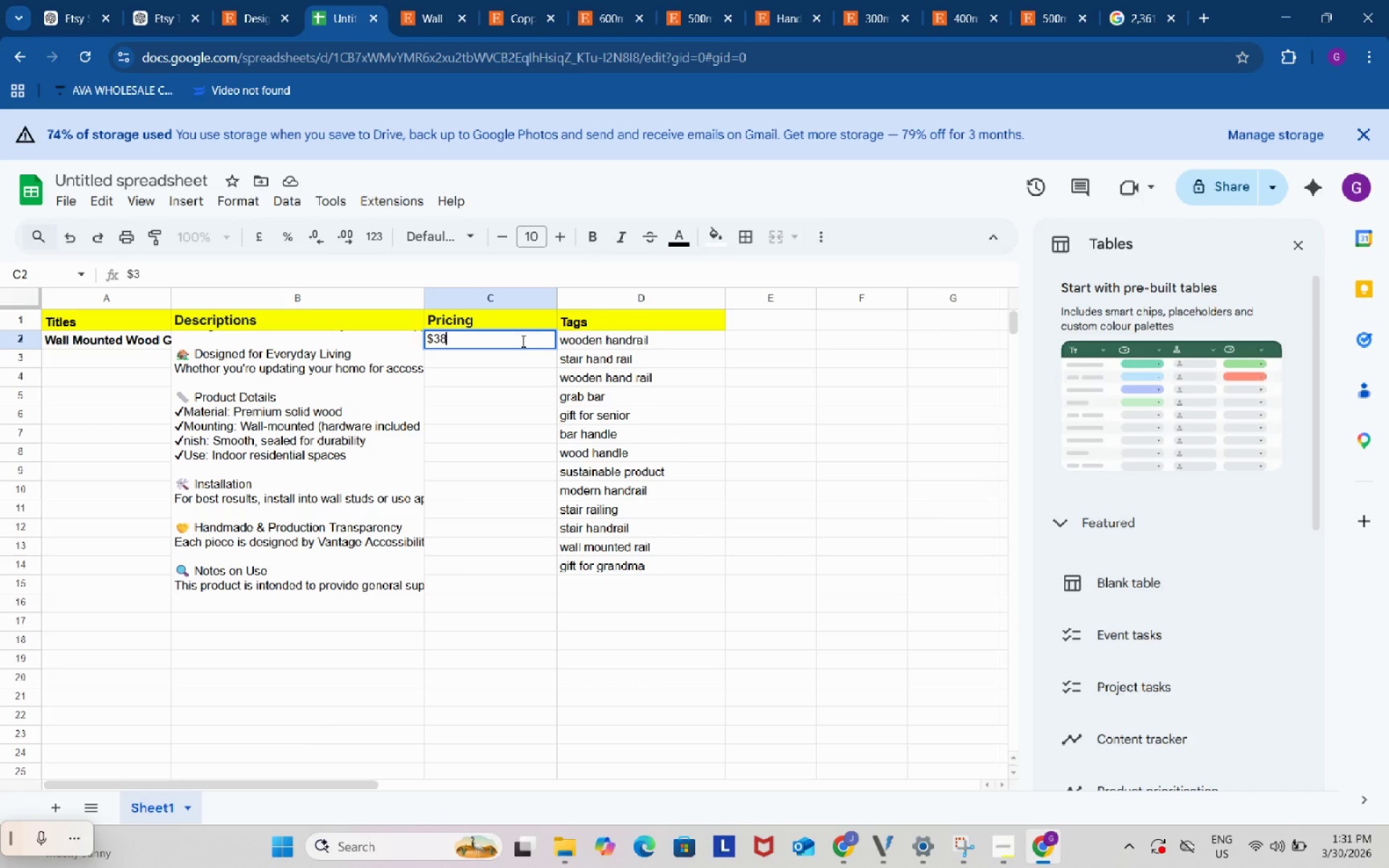 
key(Numpad8)
 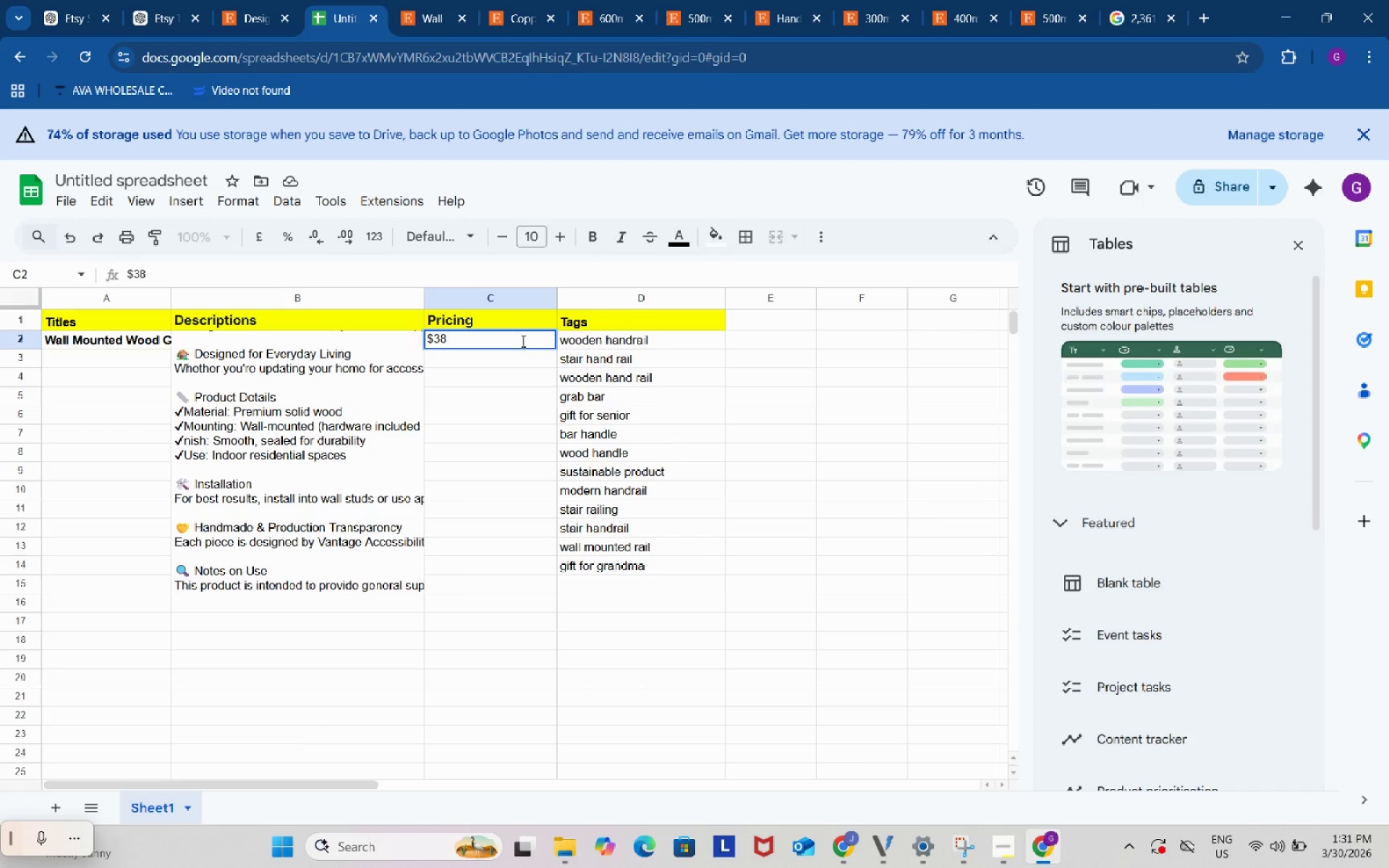 
key(Space)
 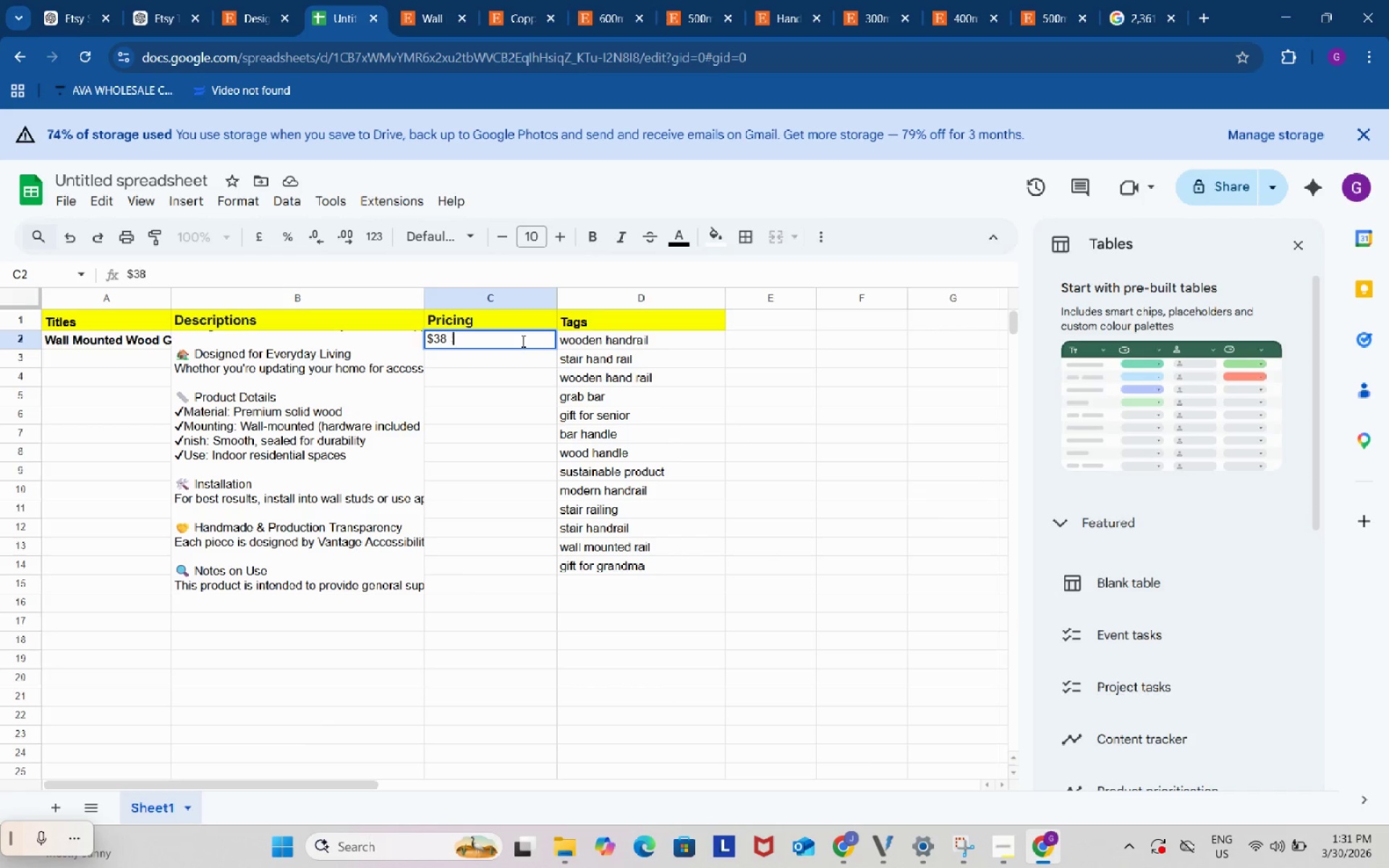 
key(NumpadSubtract)
 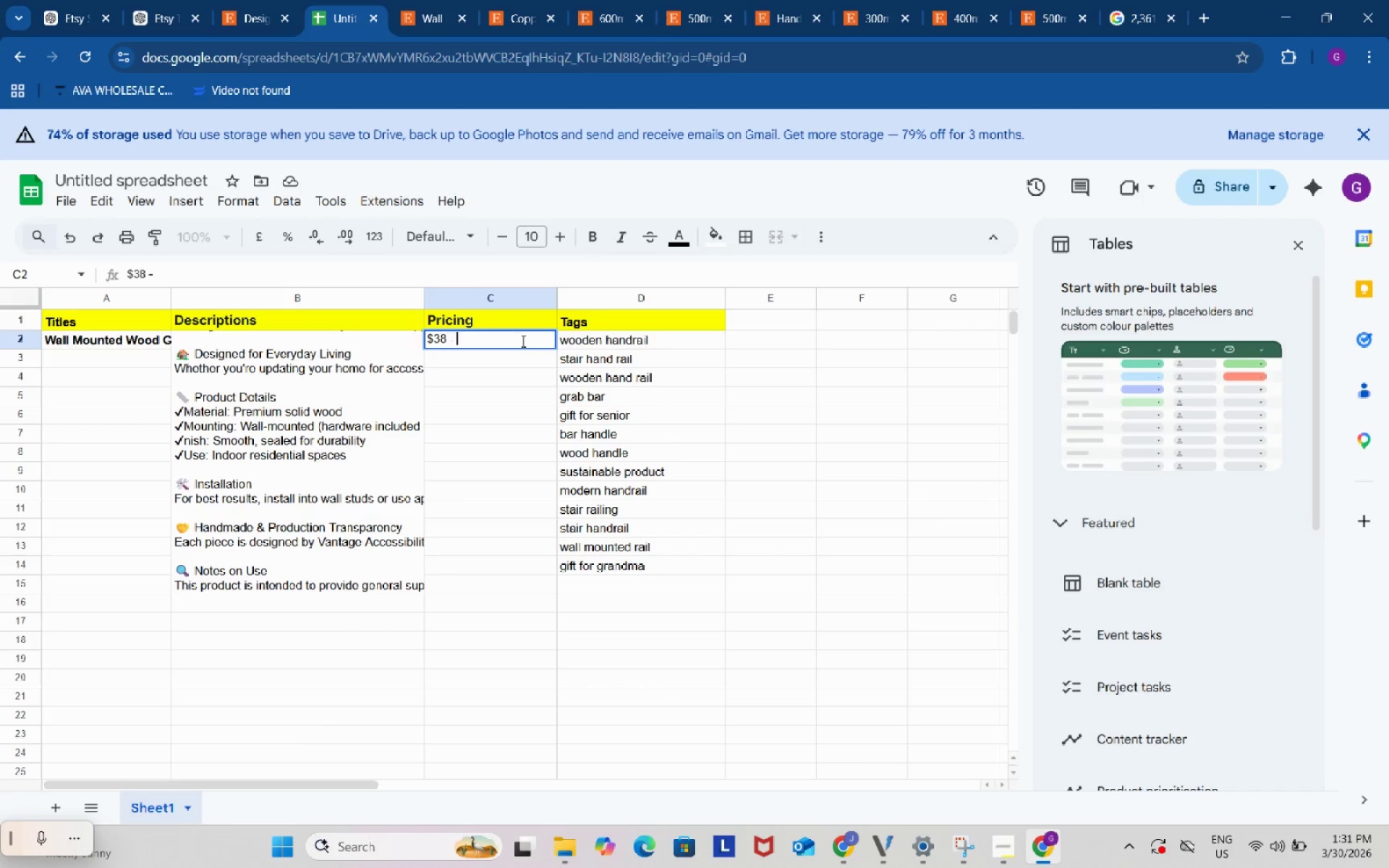 
key(Space)
 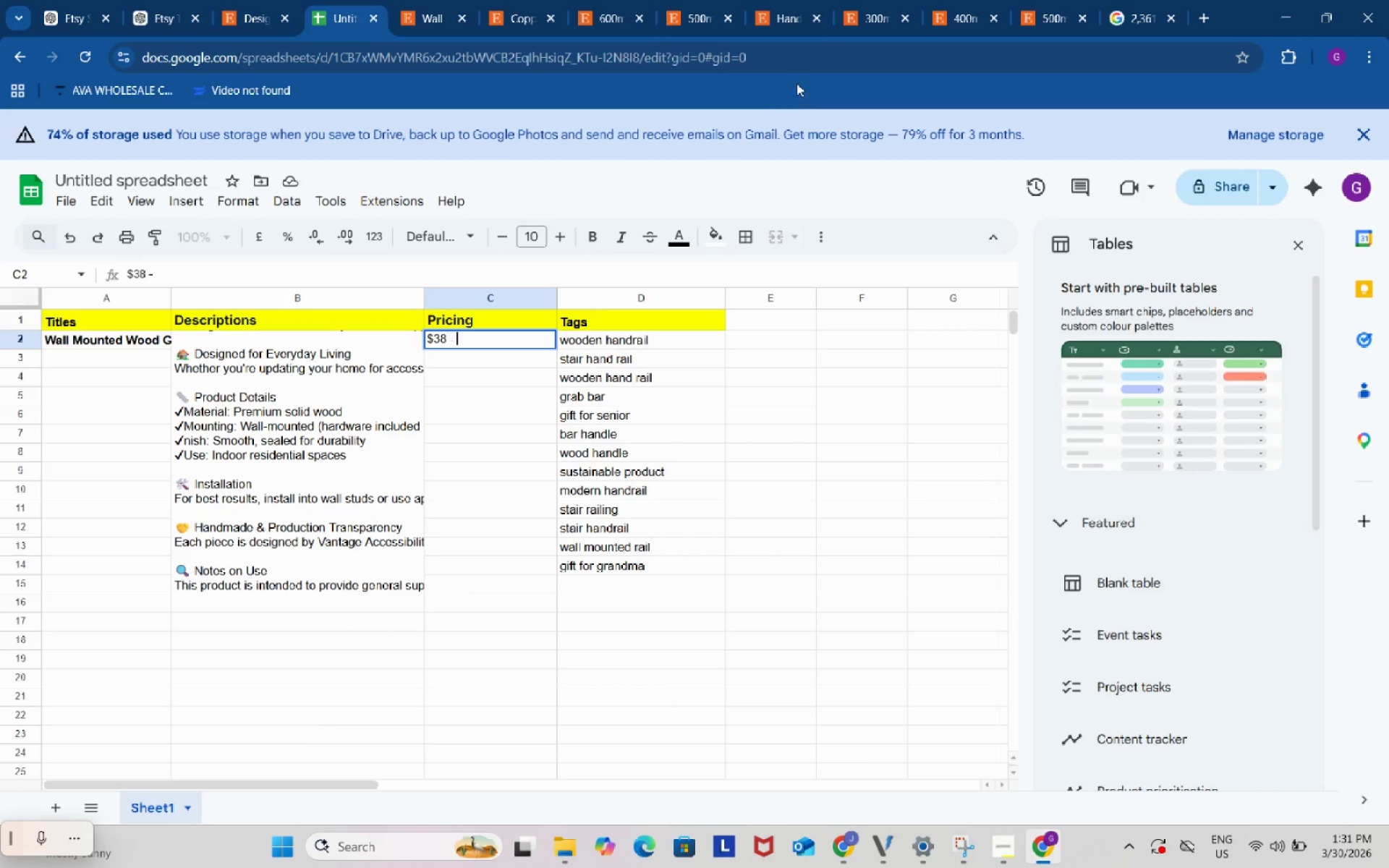 
left_click([857, 0])
 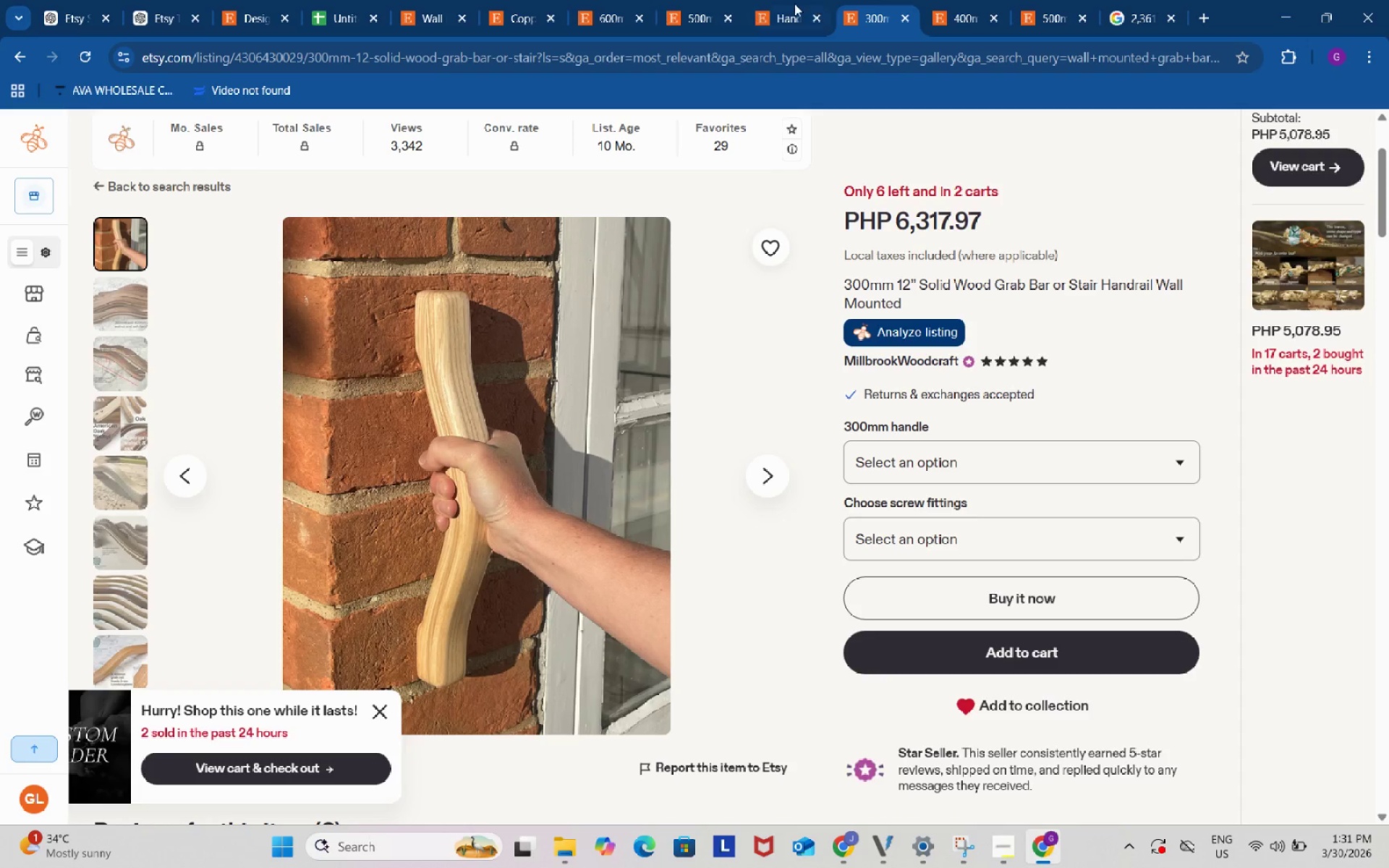 
left_click([780, 0])
 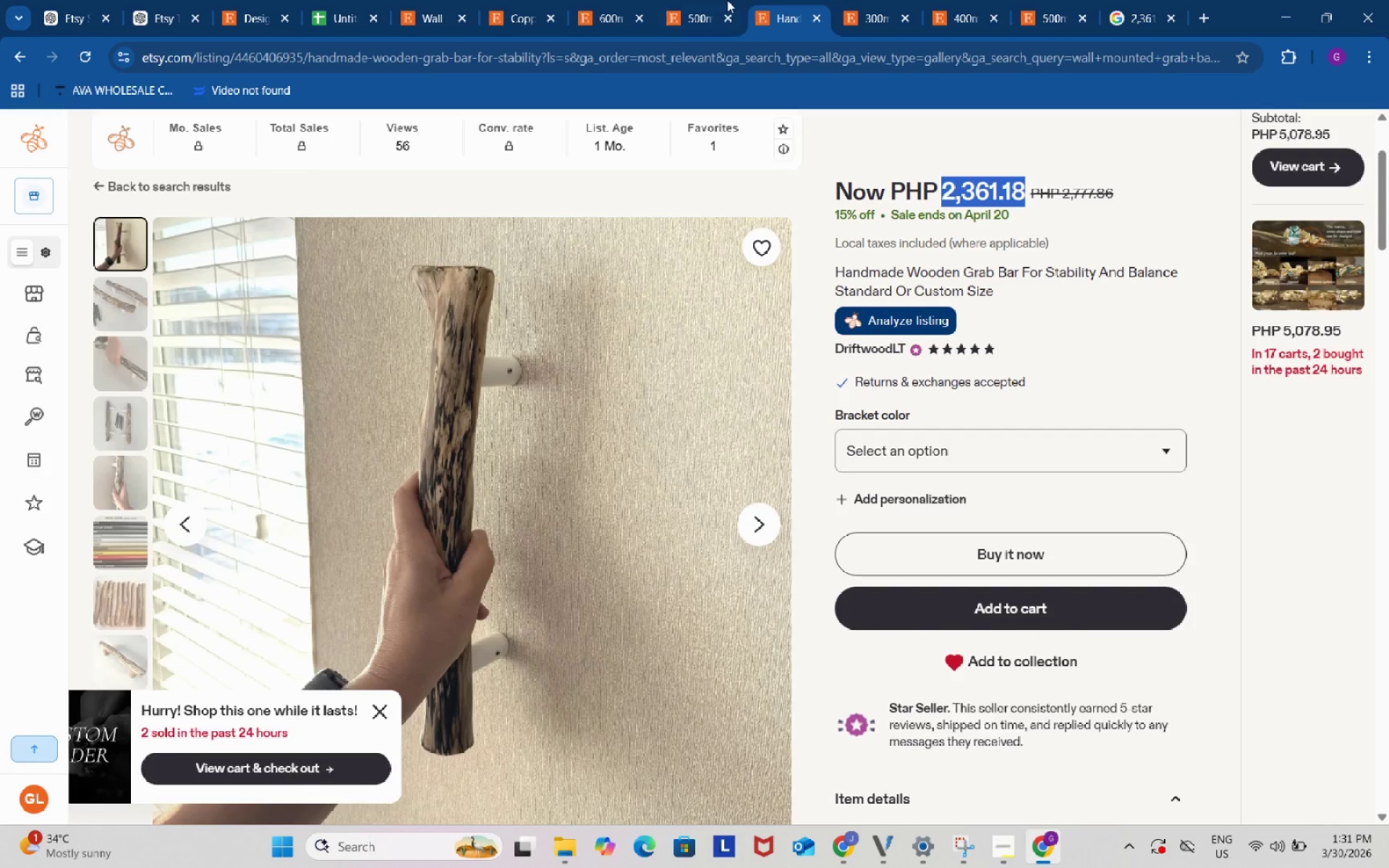 
left_click([726, 0])
 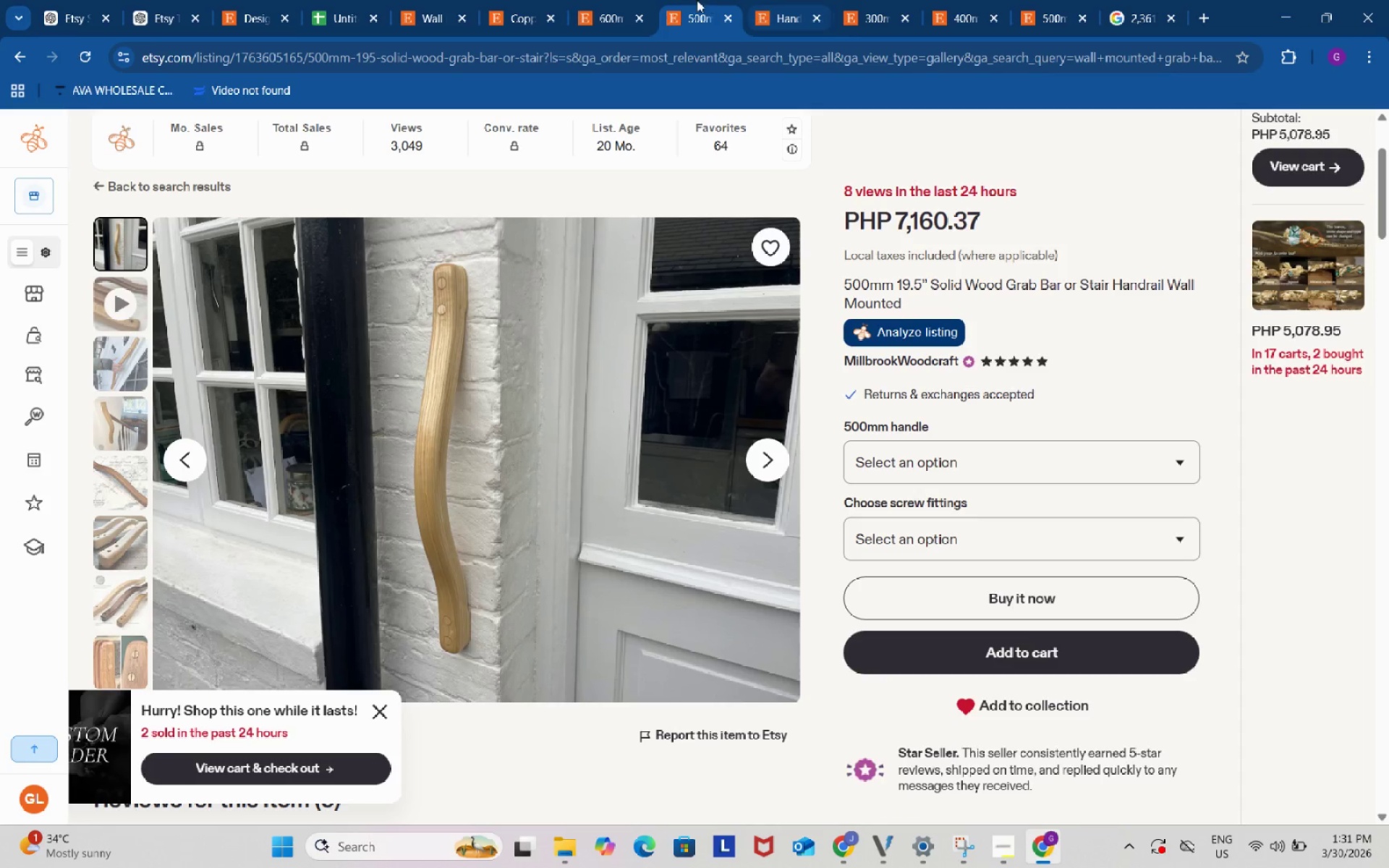 
left_click([623, 0])
 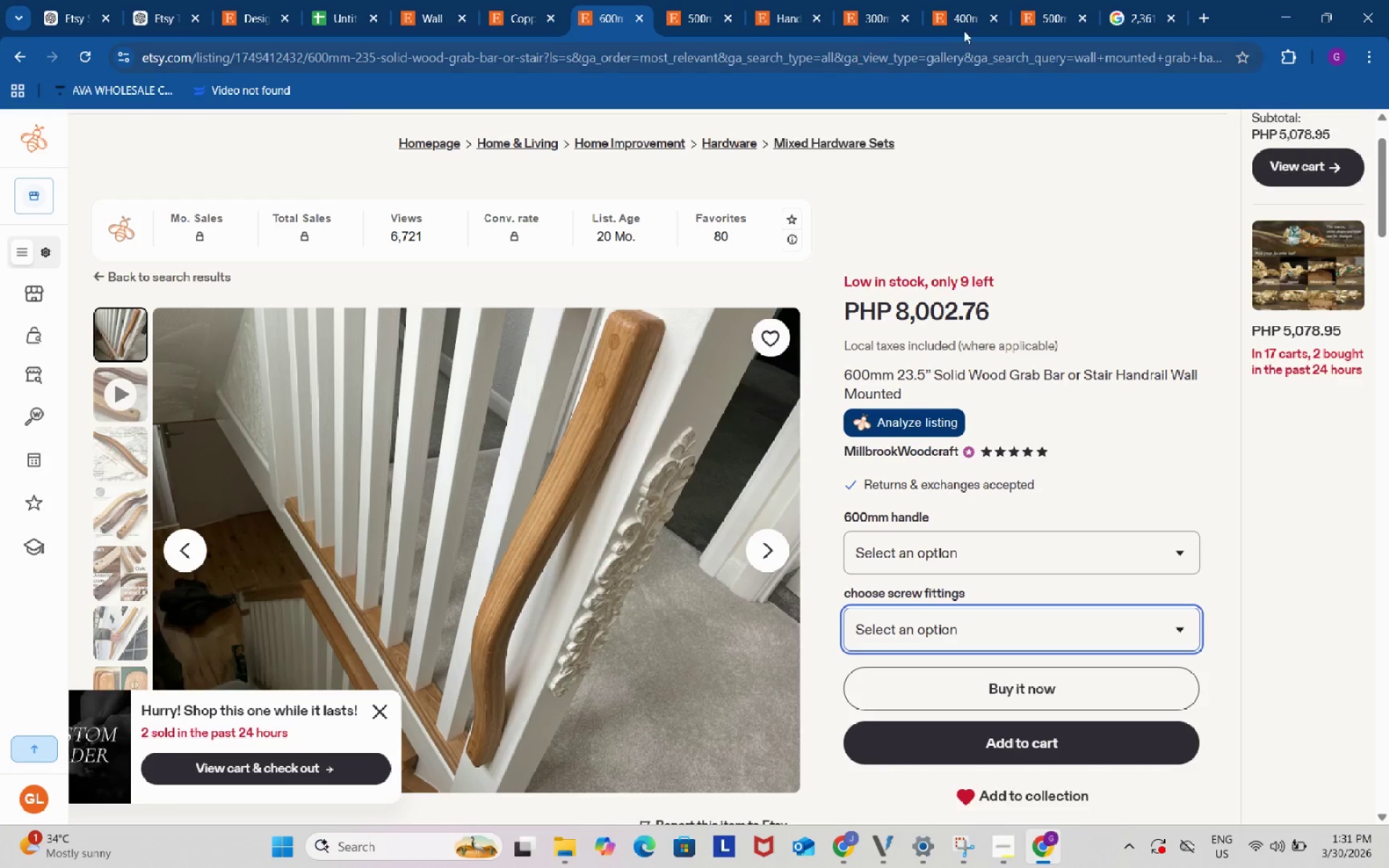 
left_click([1129, 0])
 